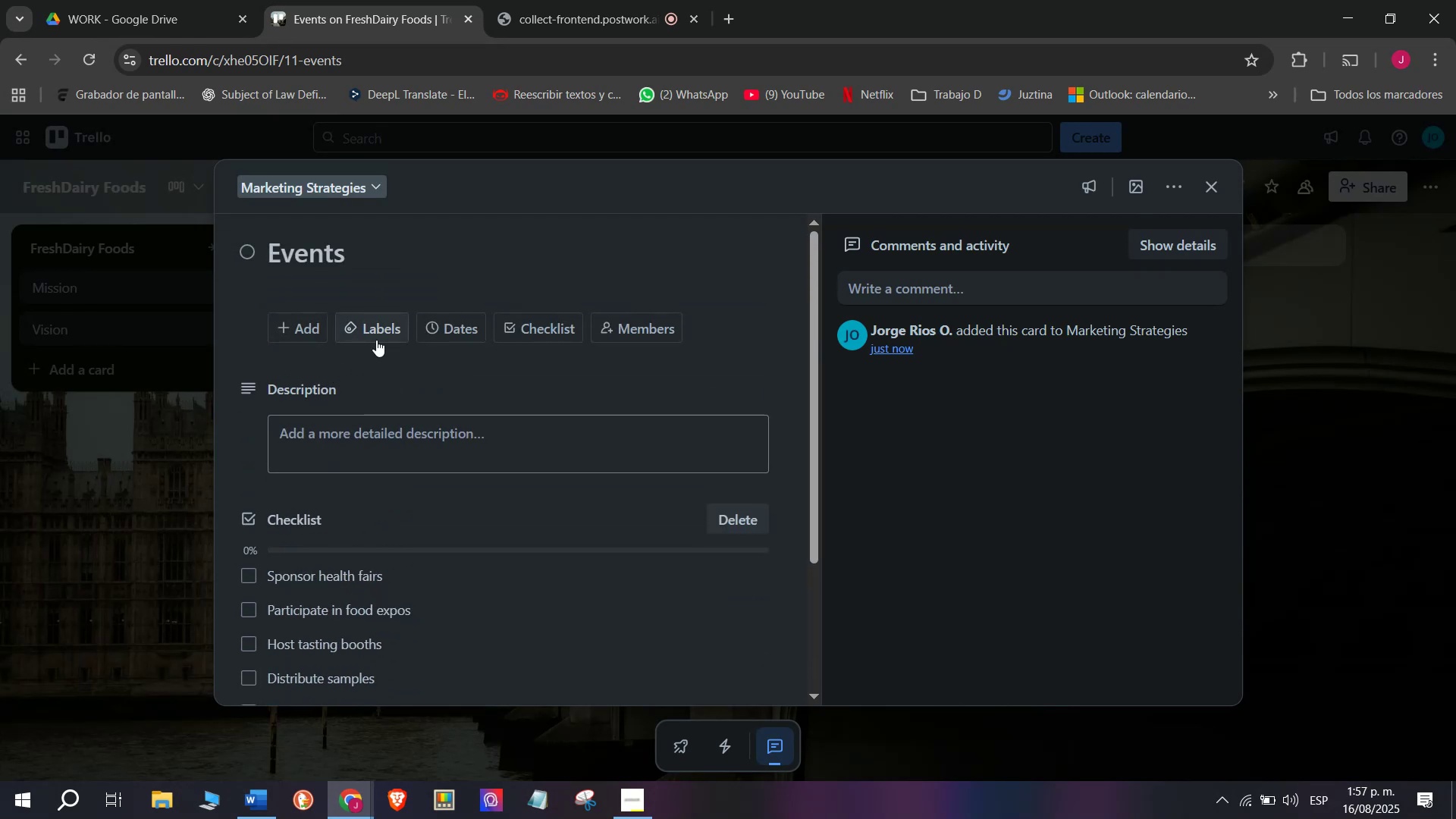 
left_click([376, 340])
 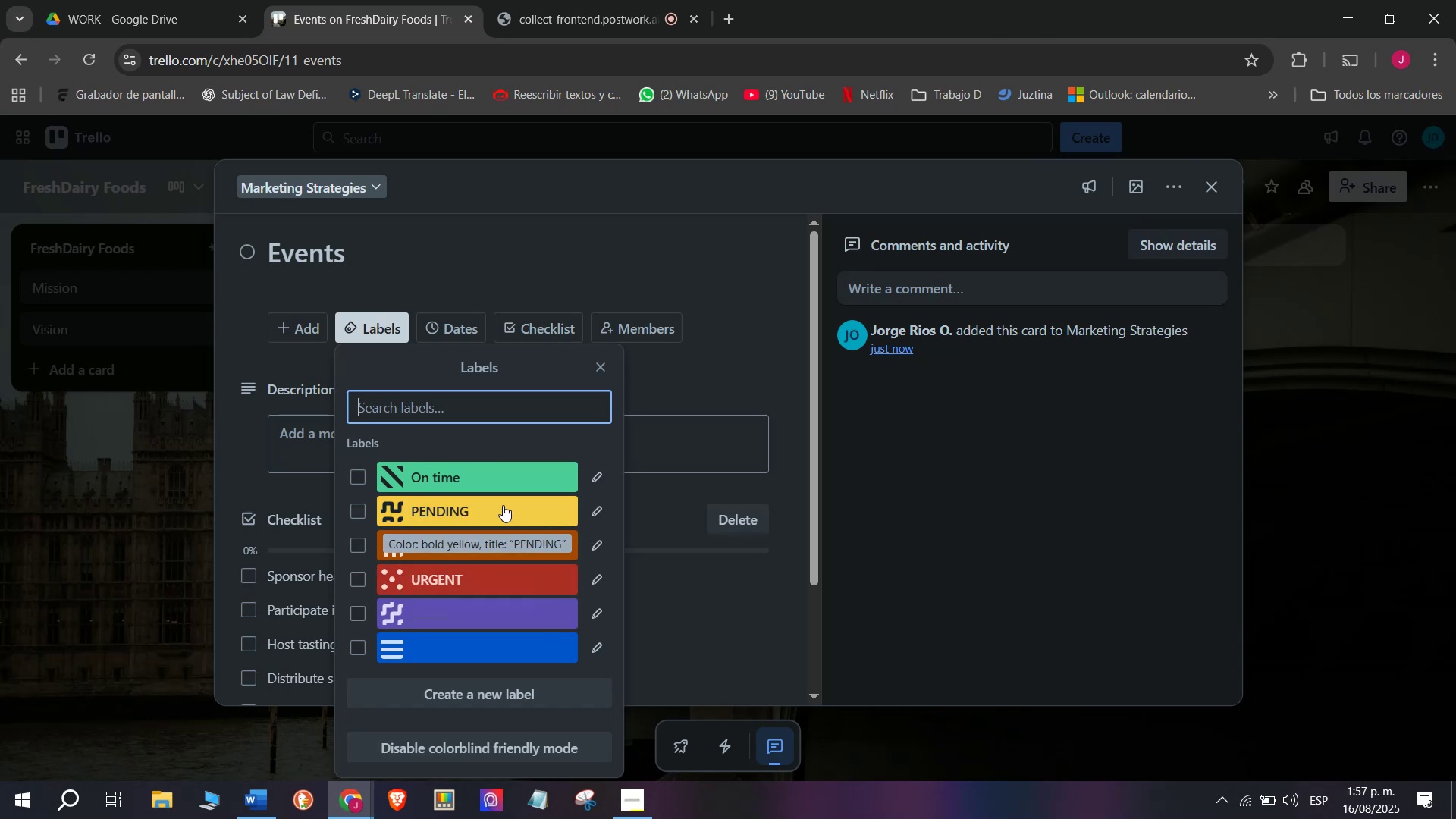 
wait(7.69)
 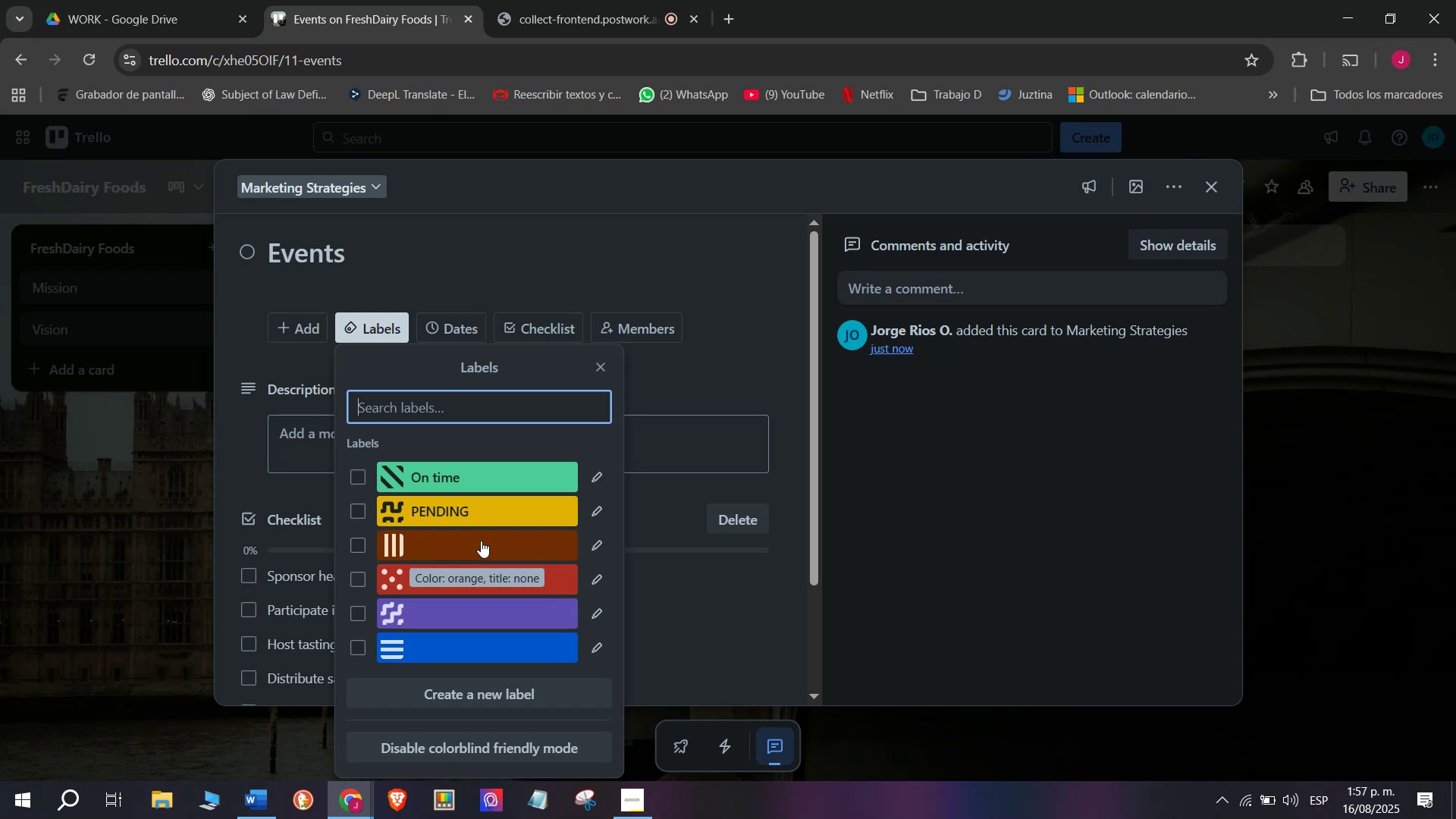 
mouse_move([452, 500])
 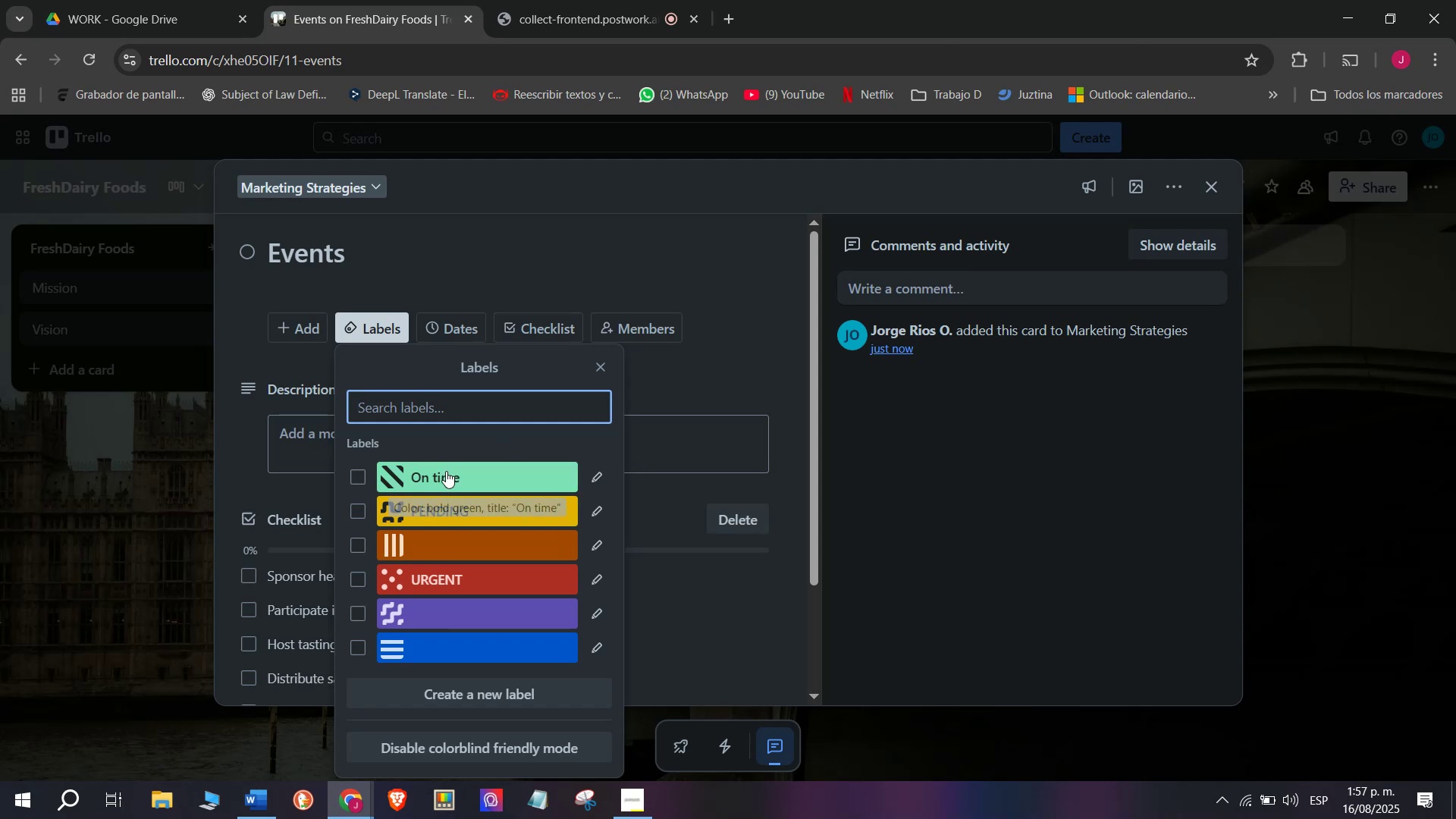 
wait(9.93)
 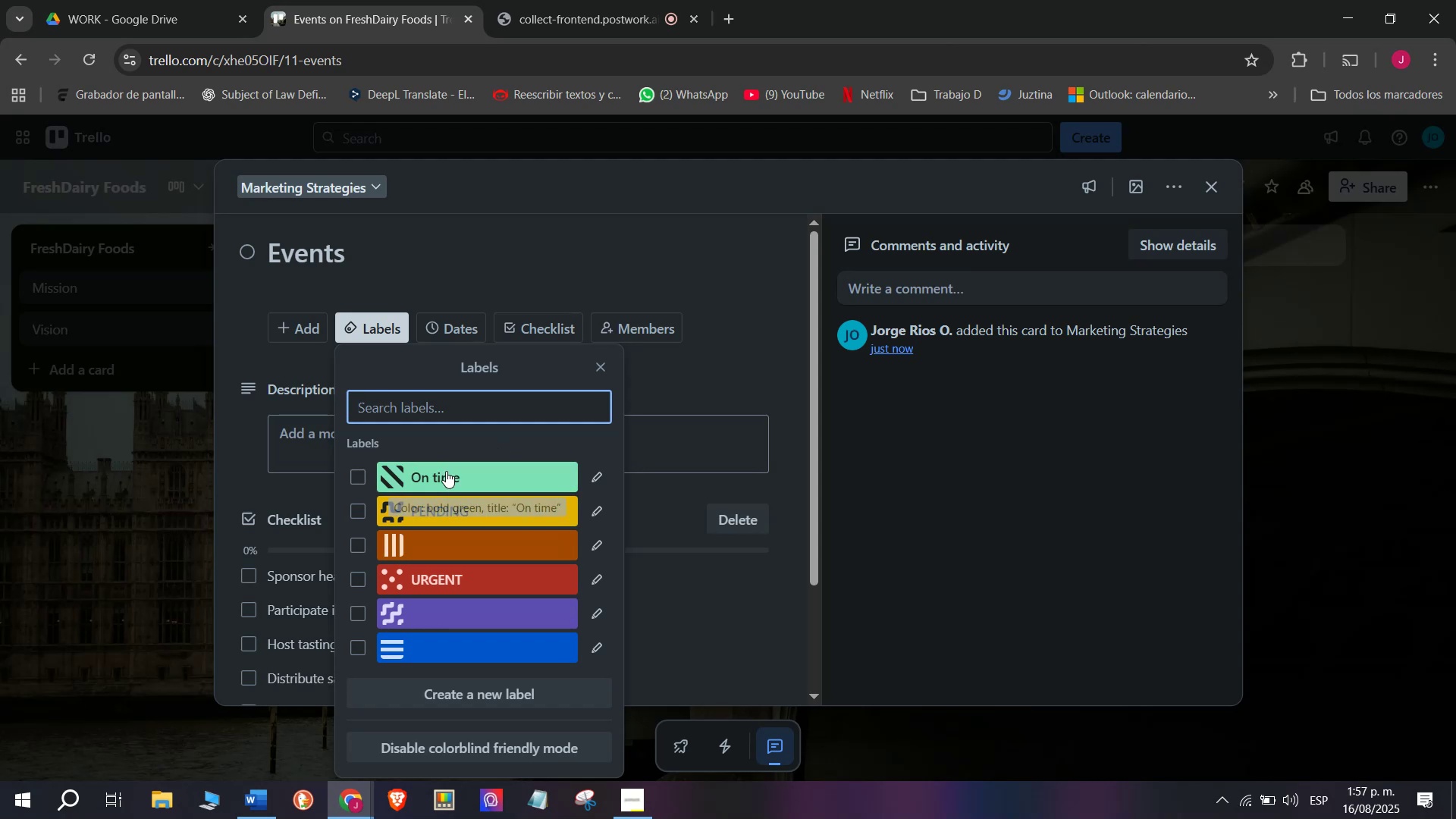 
double_click([151, 528])
 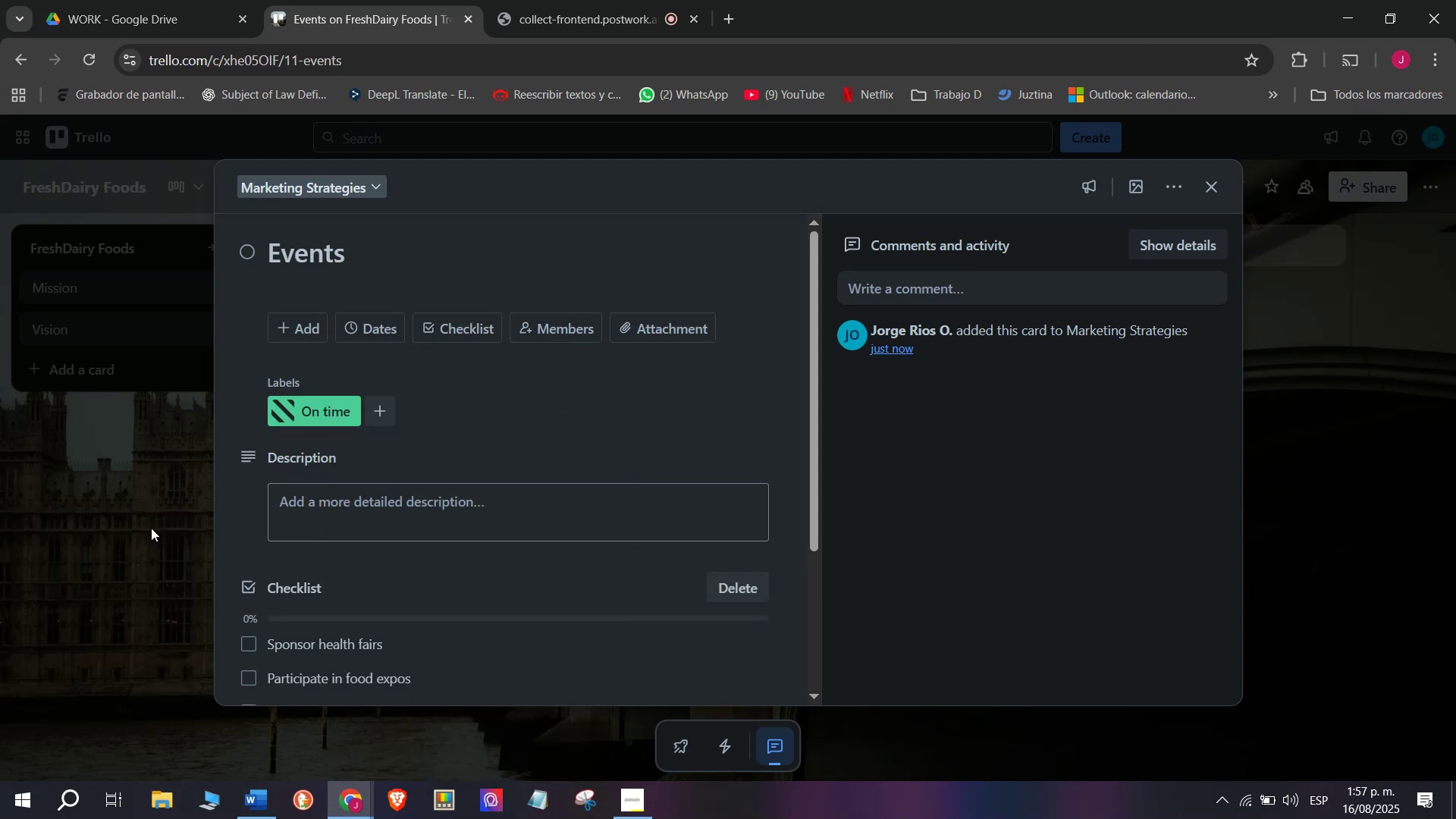 
triple_click([151, 528])
 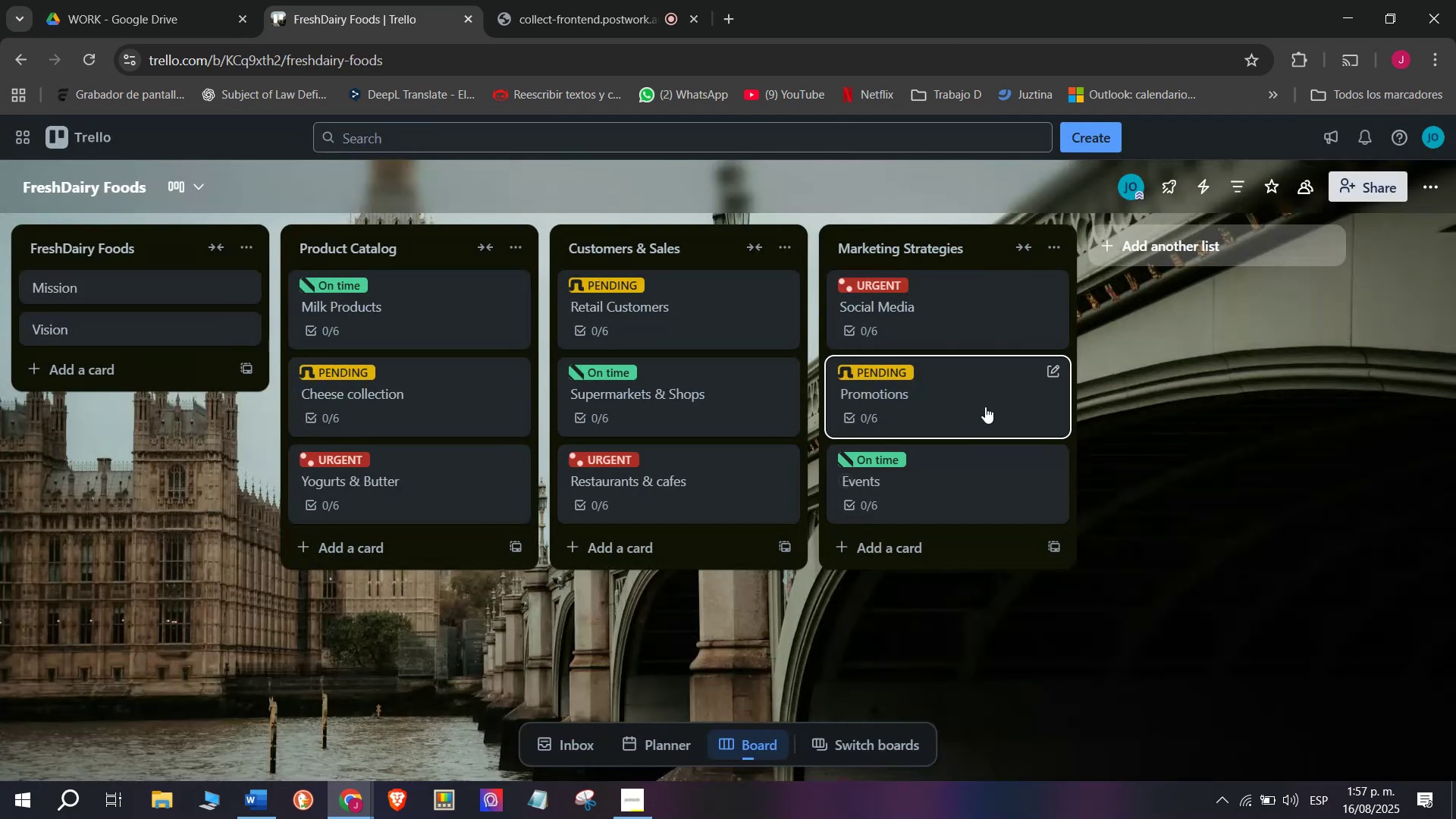 
scroll: coordinate [1112, 263], scroll_direction: down, amount: 3.0
 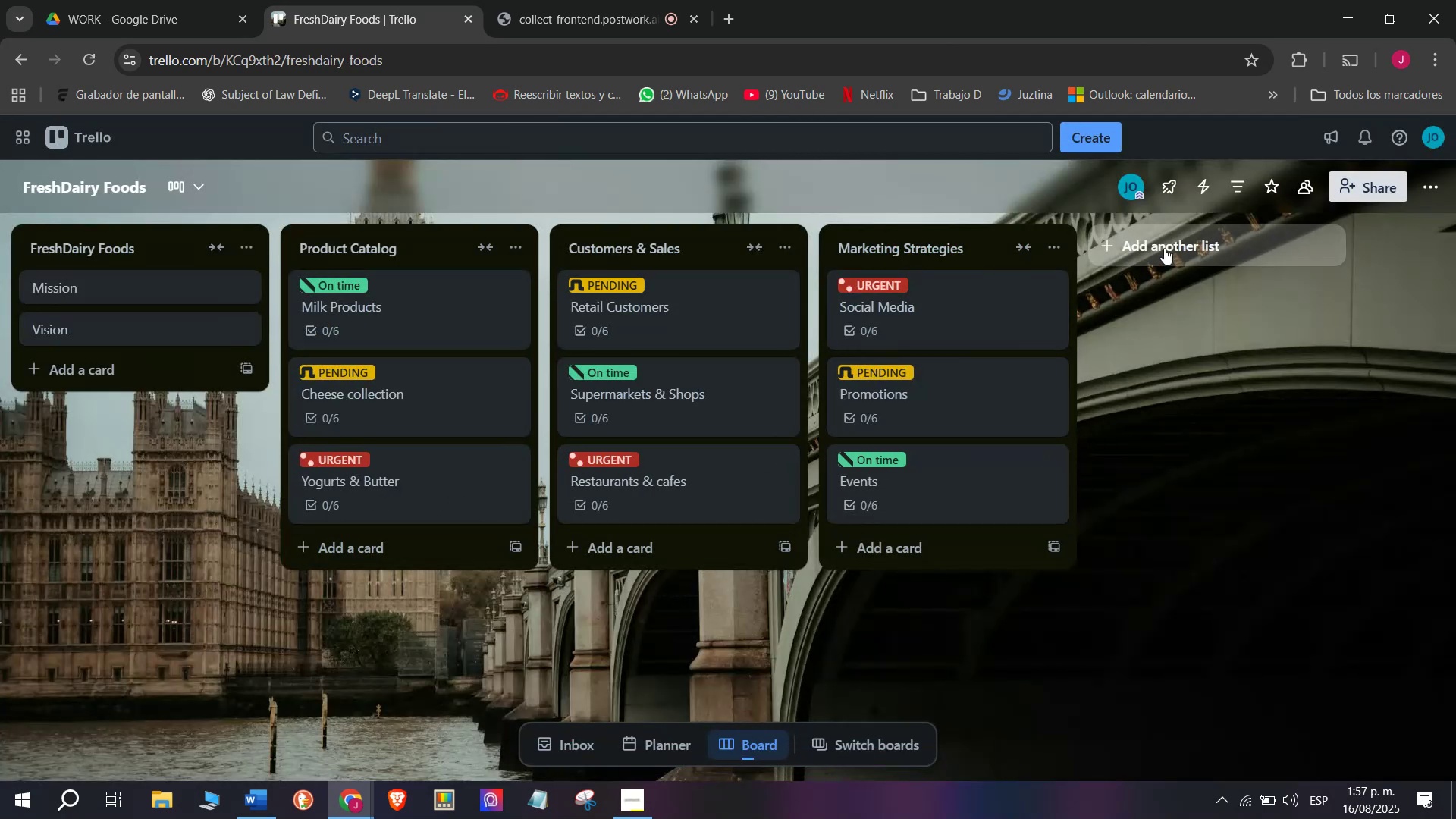 
left_click([1164, 246])
 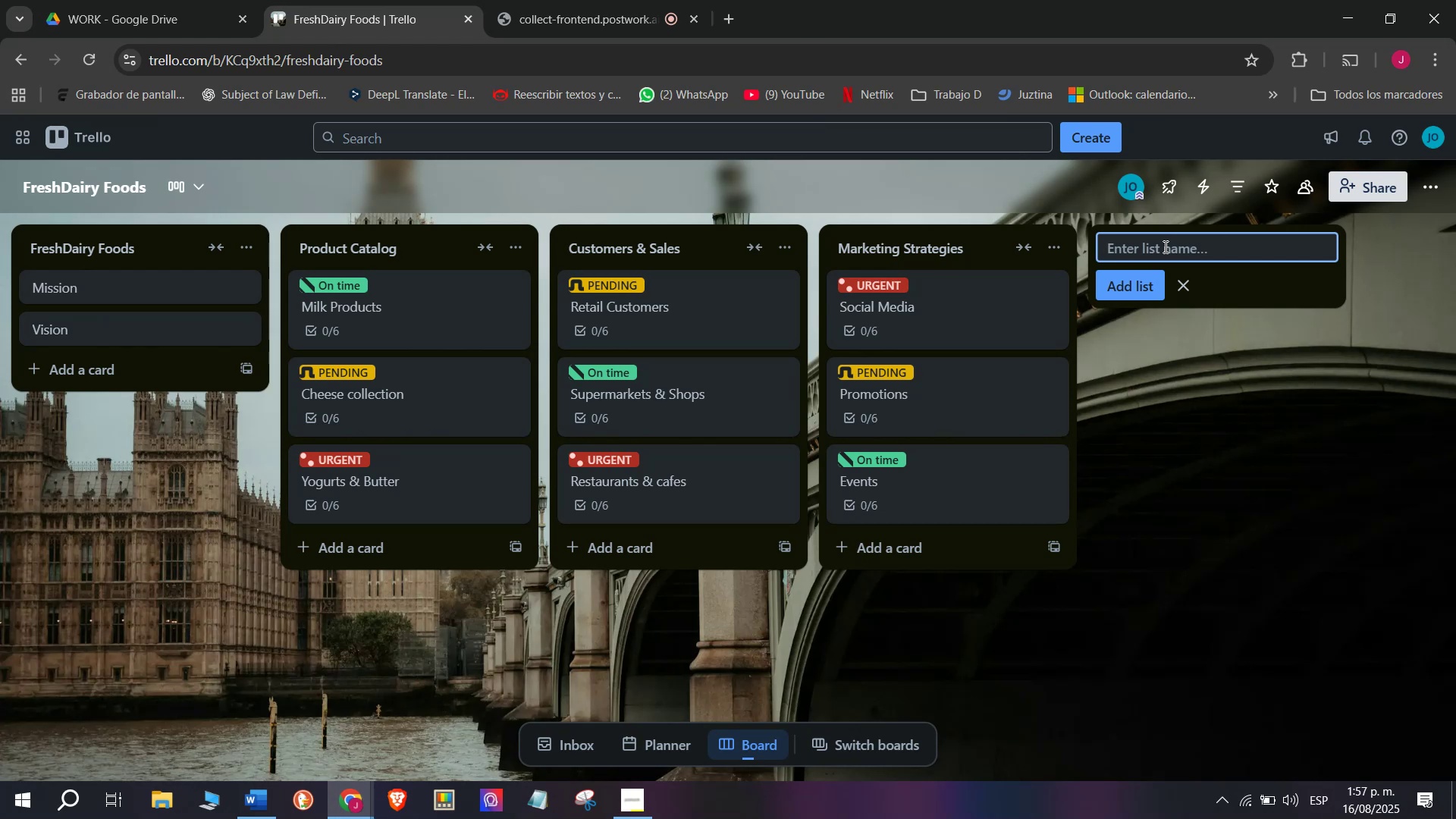 
wait(5.34)
 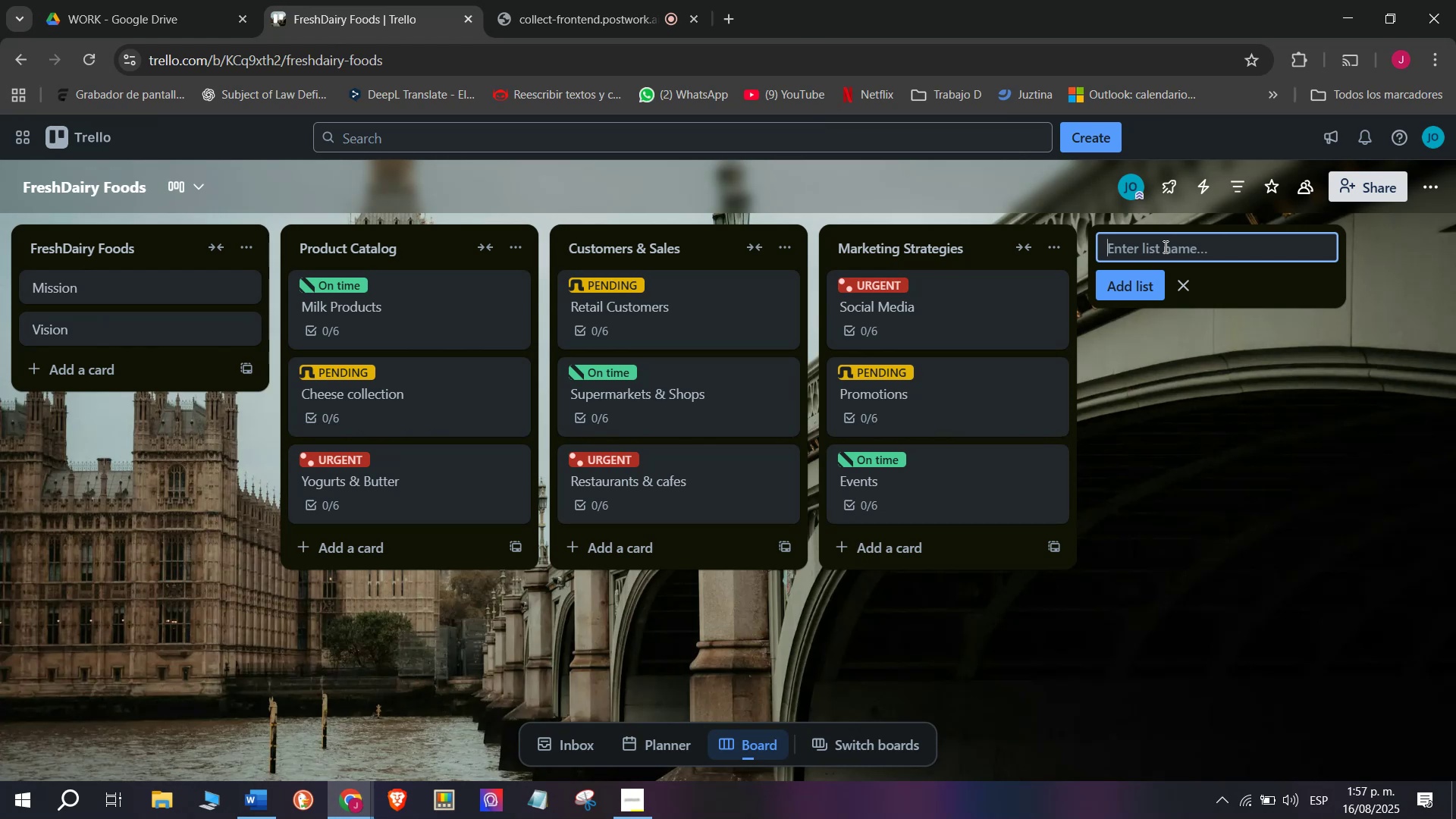 
type(logistics ^ distributions)
key(Backspace)
 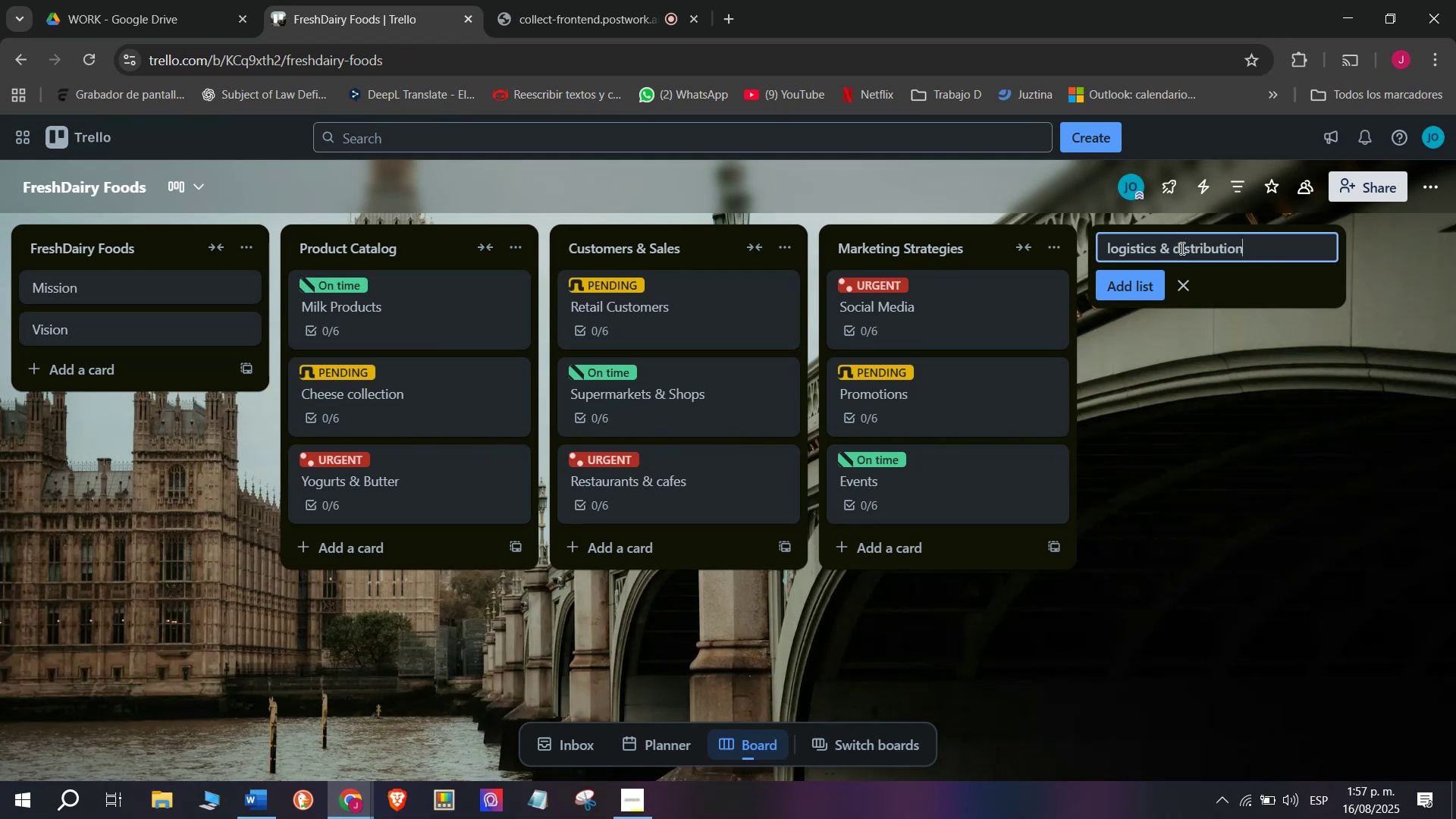 
left_click([1181, 245])
 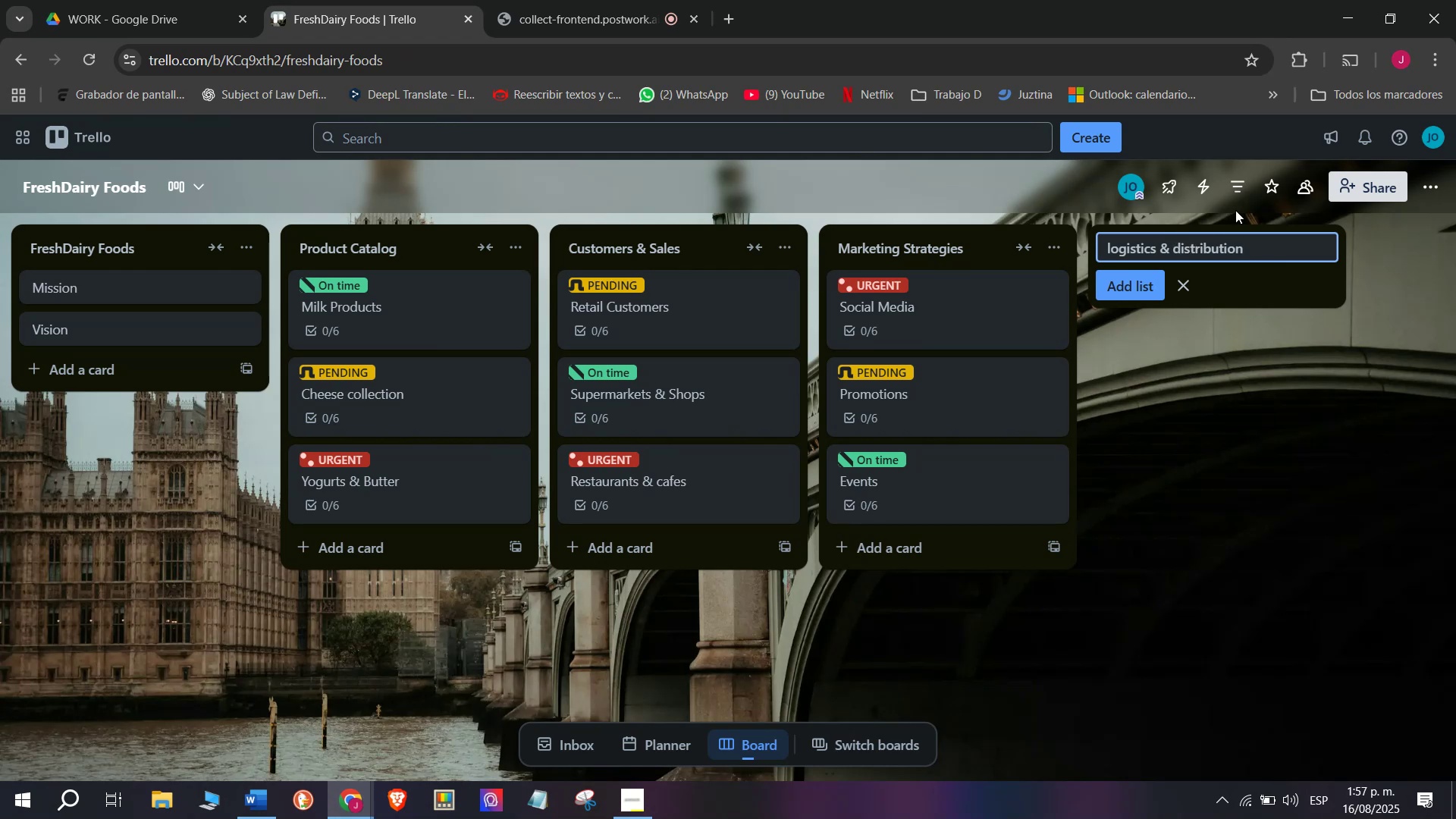 
key(Backspace)
 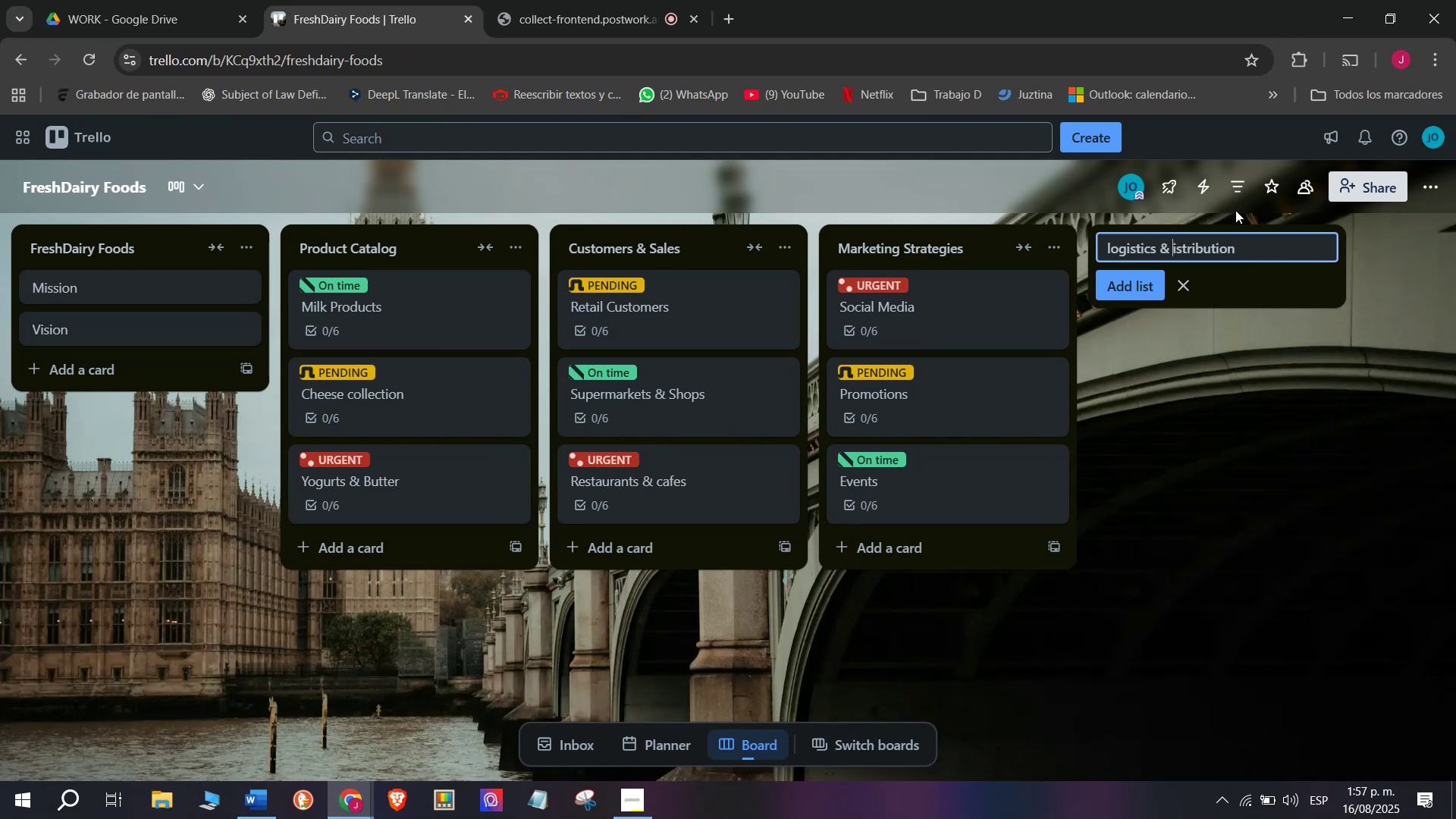 
key(CapsLock)
 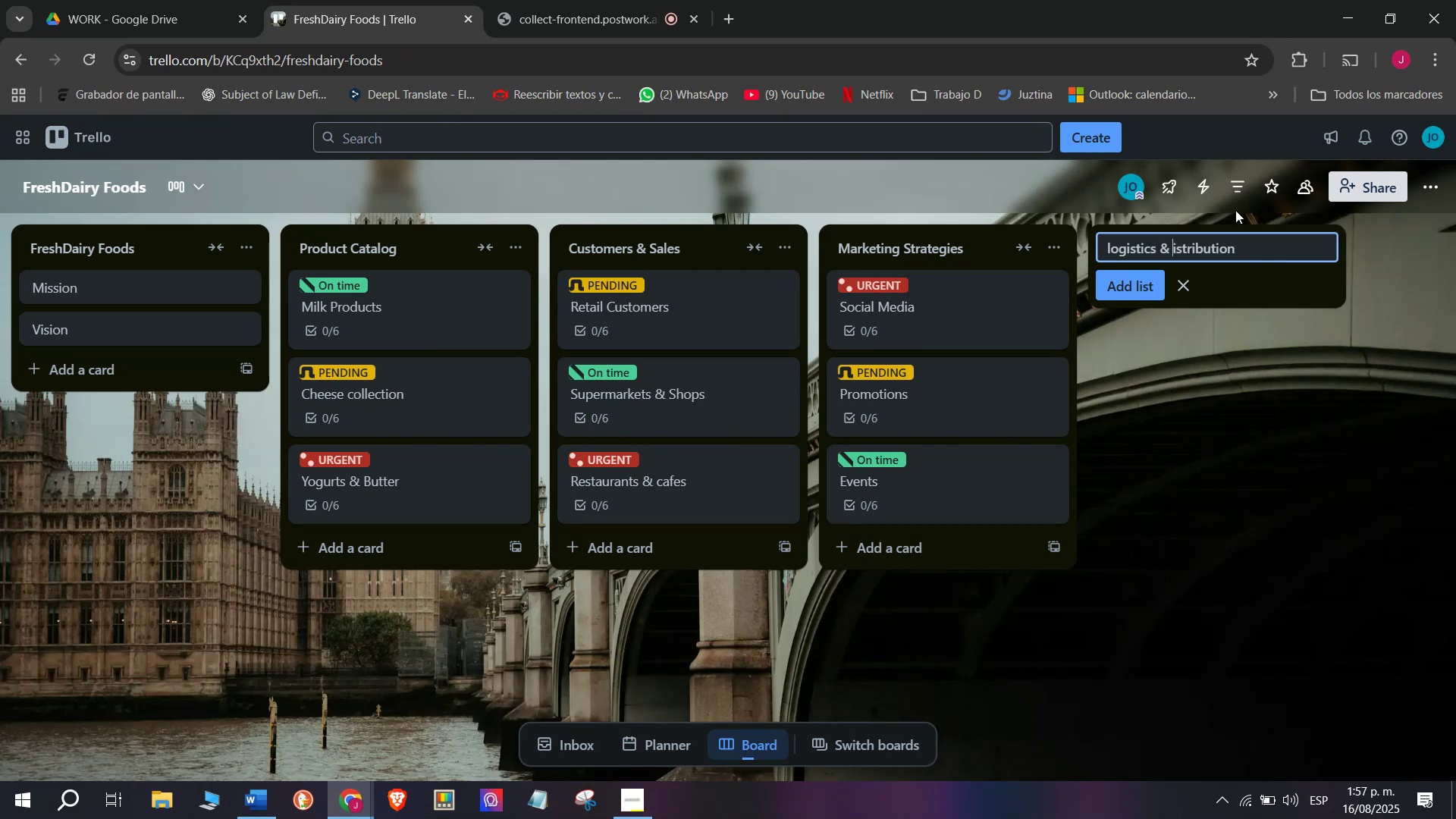 
key(D)
 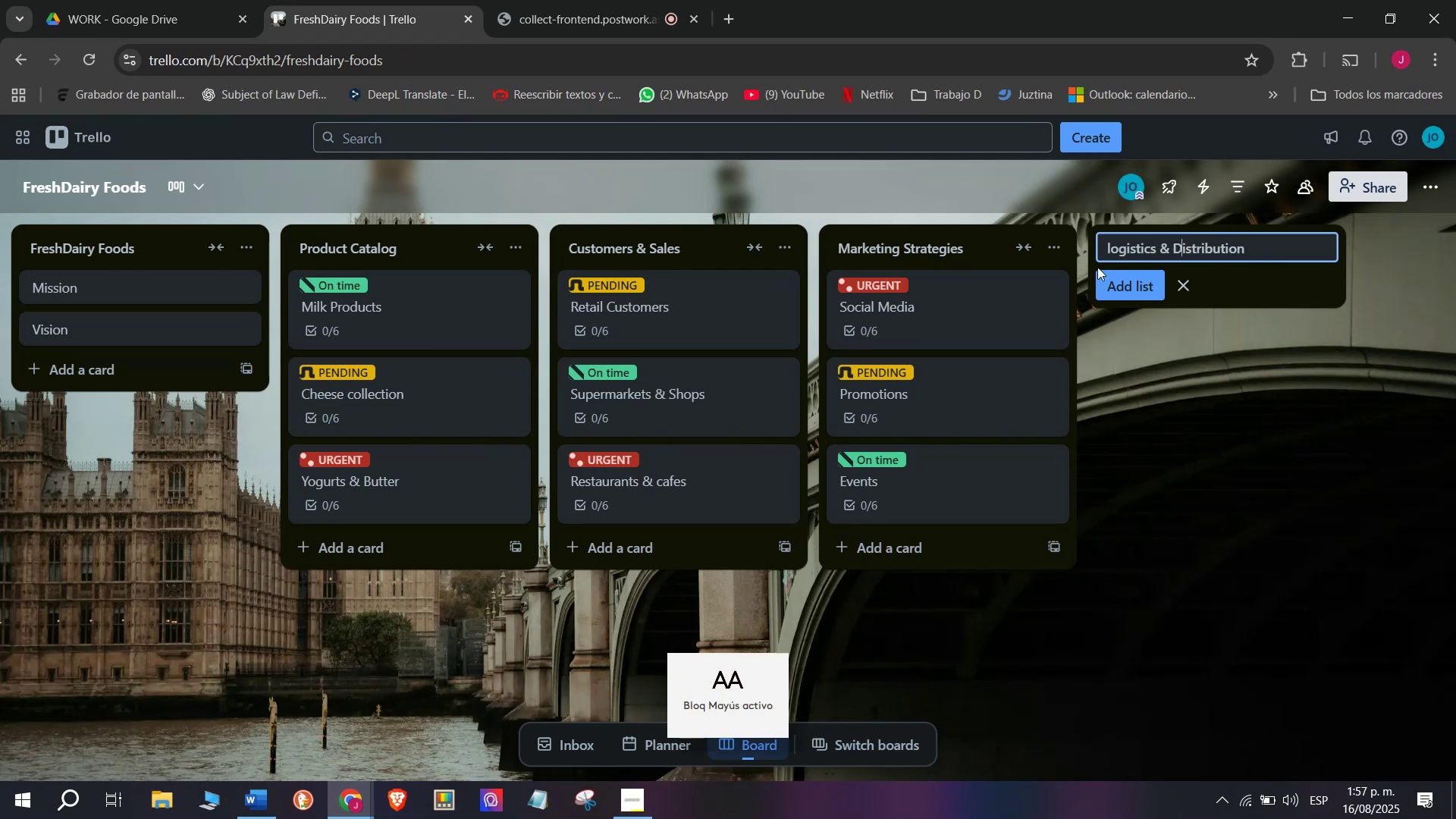 
left_click([1122, 271])
 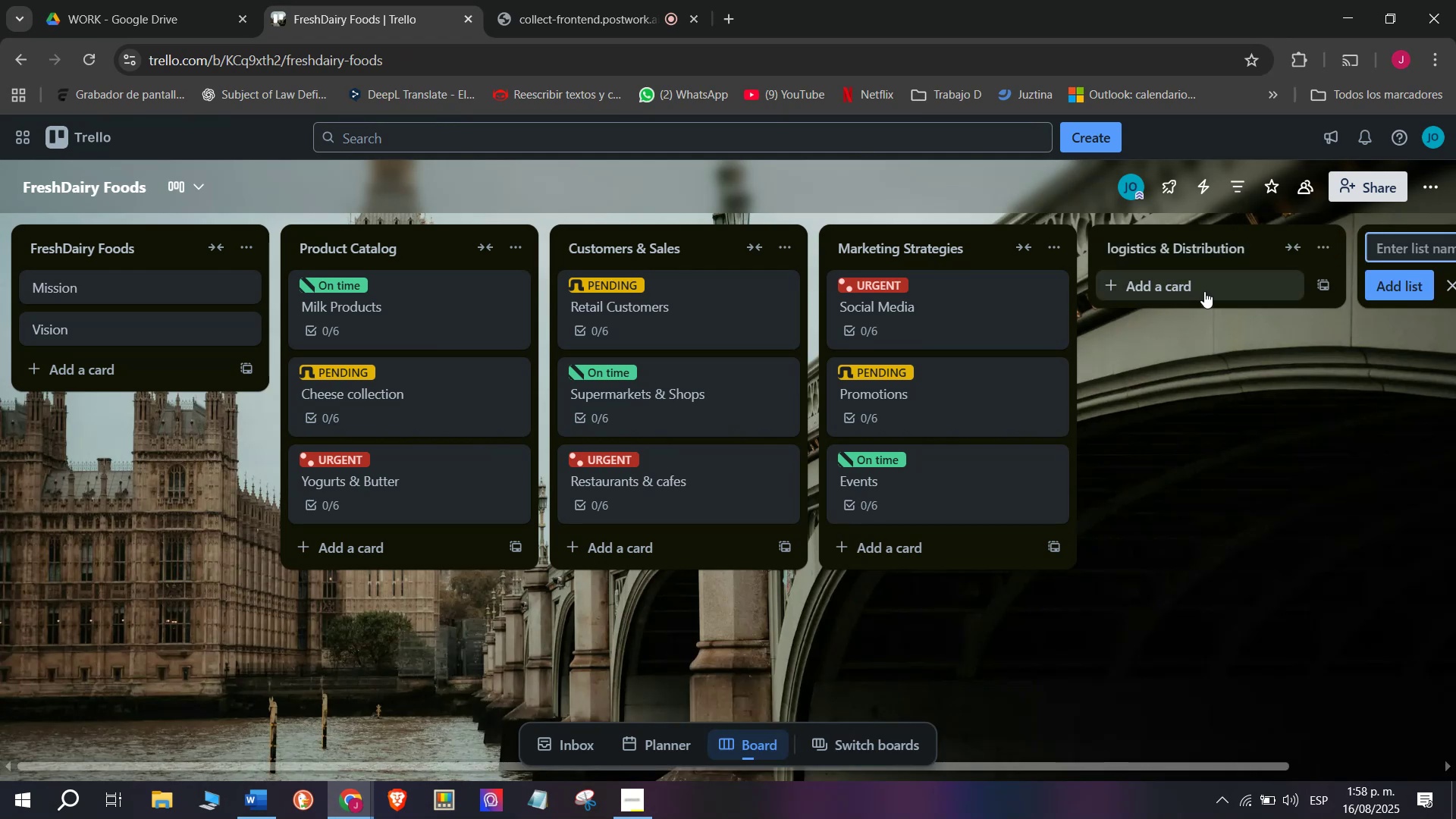 
left_click([1206, 291])
 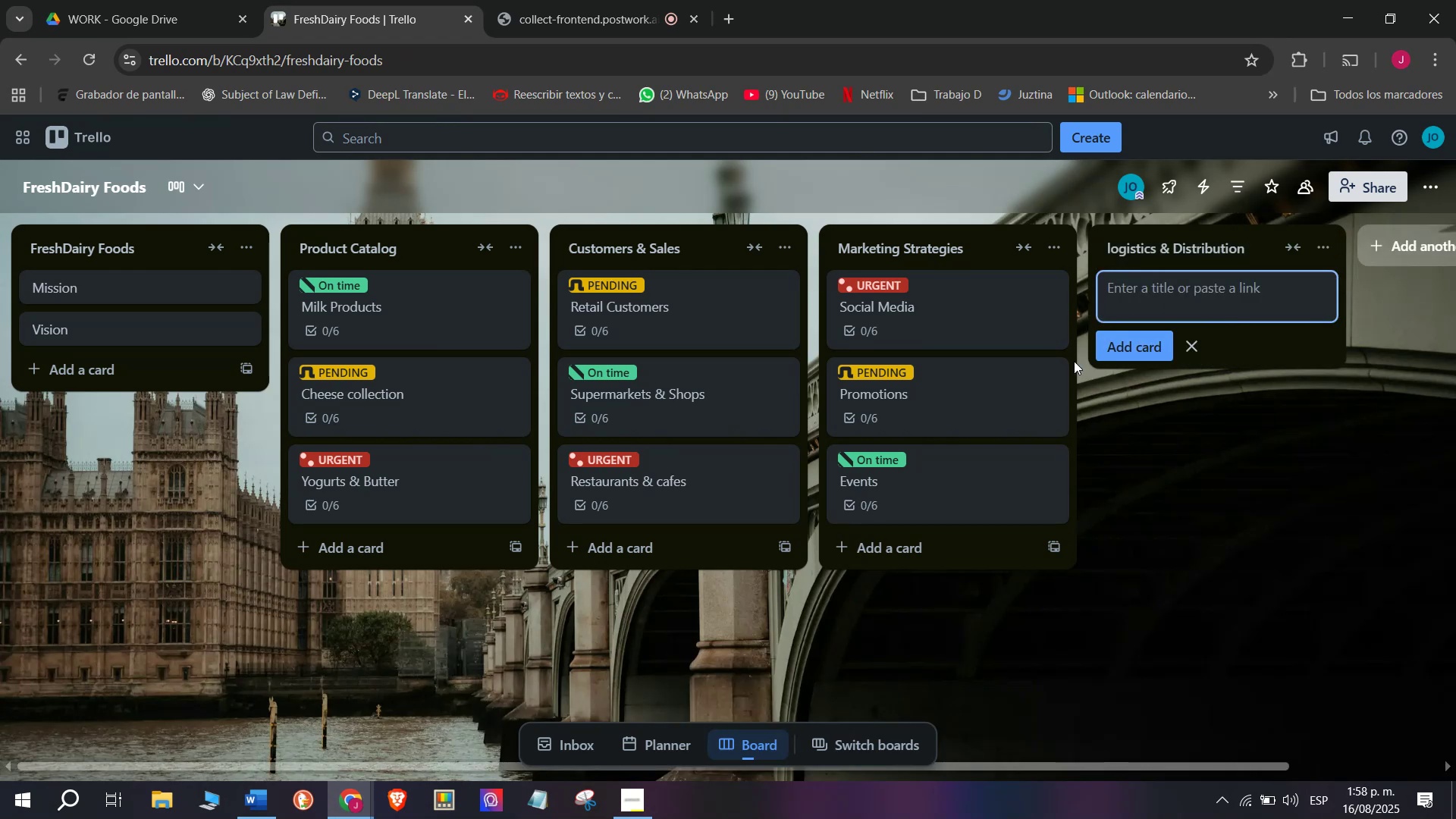 
type(Suppliers)
 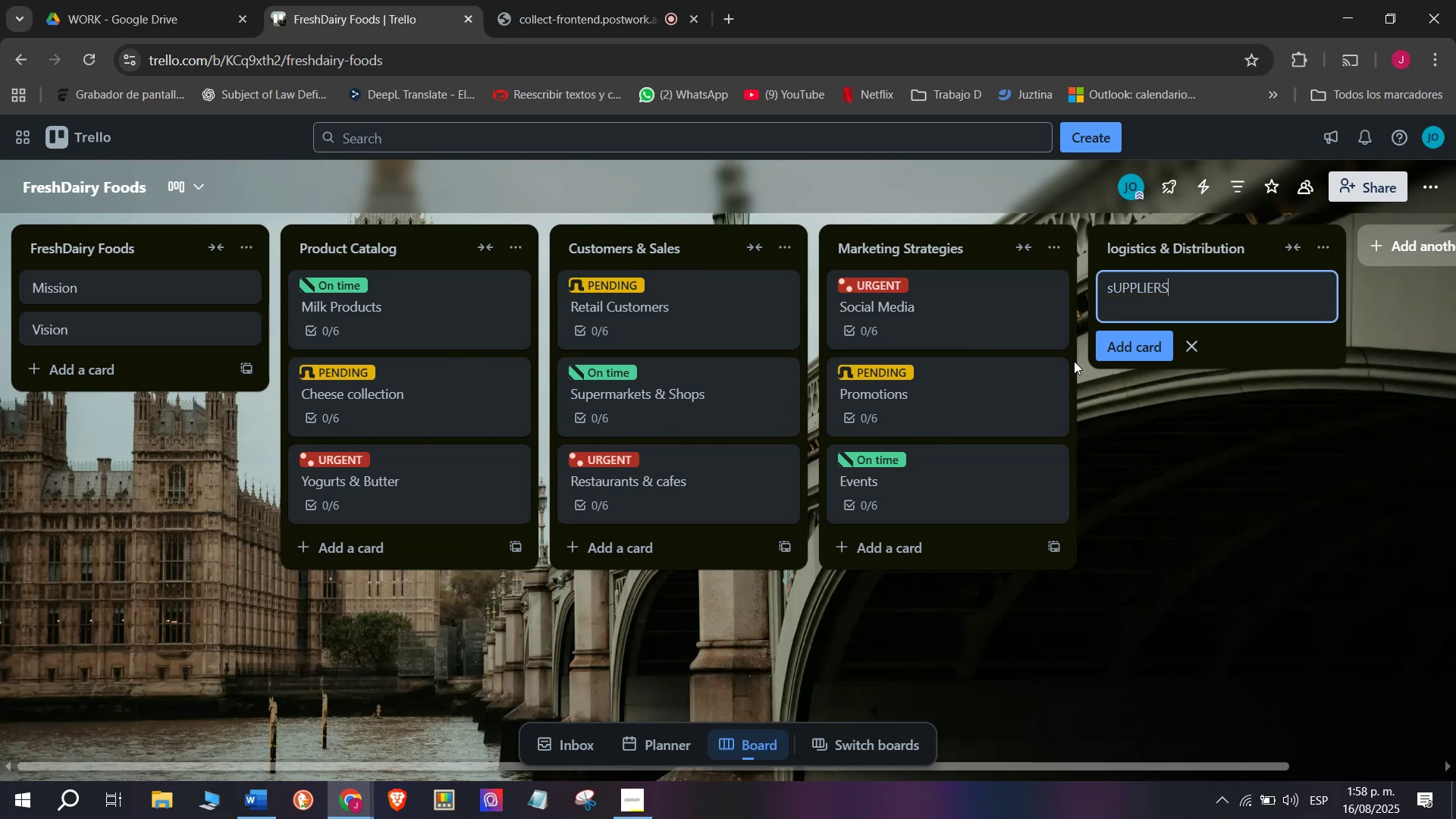 
key(Enter)
 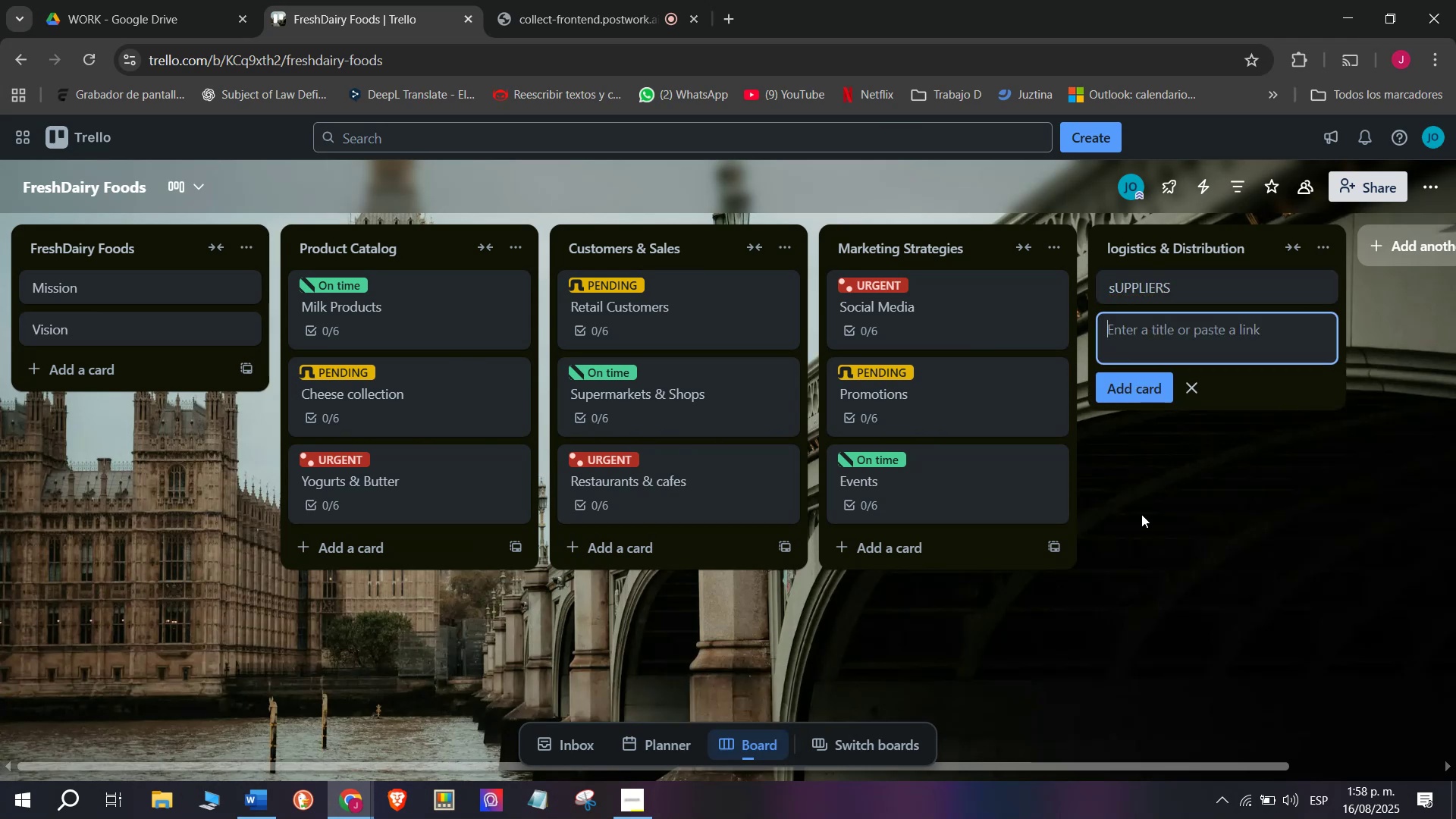 
left_click([1199, 290])
 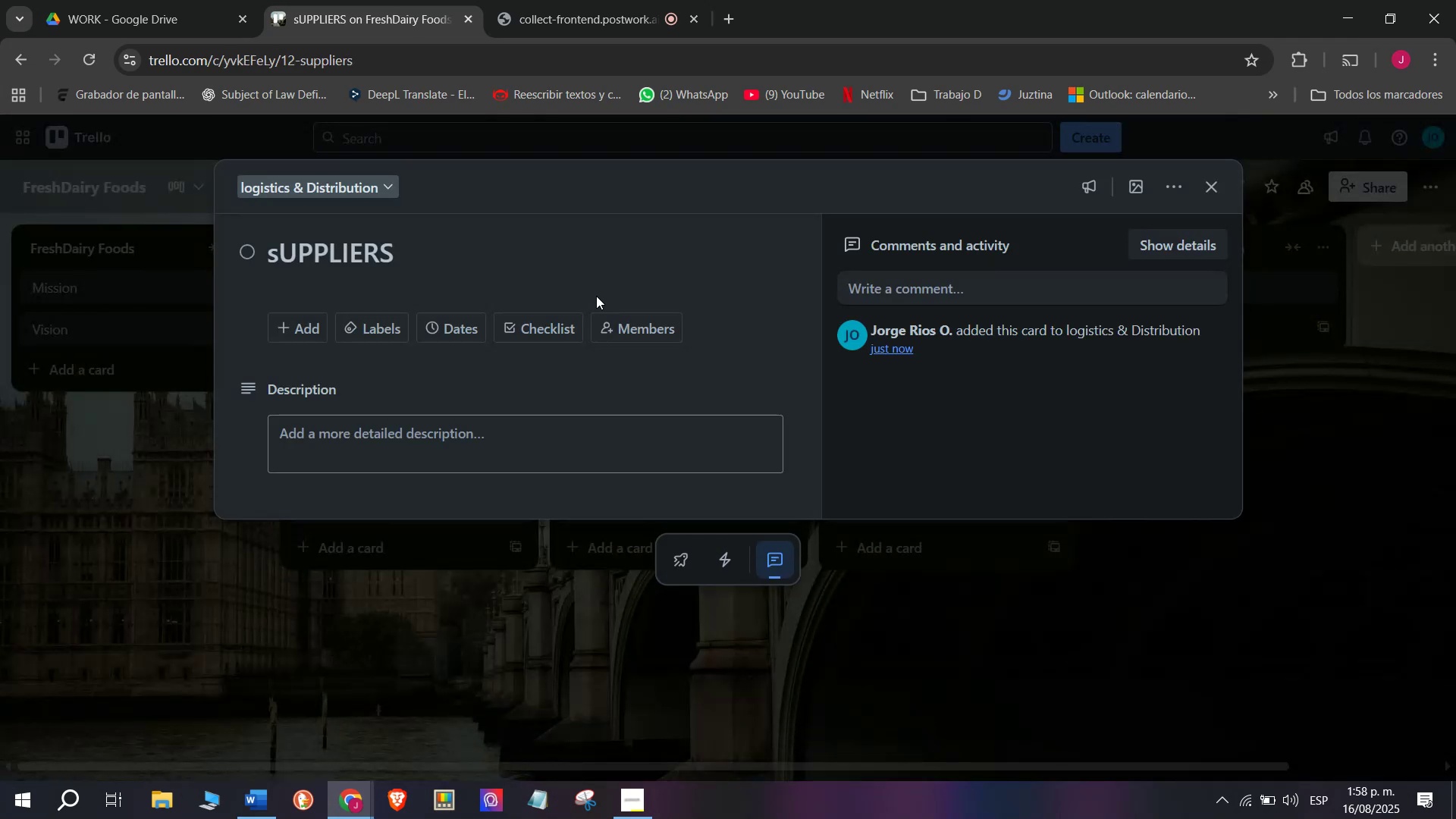 
left_click_drag(start_coordinate=[514, 255], to_coordinate=[0, 215])
 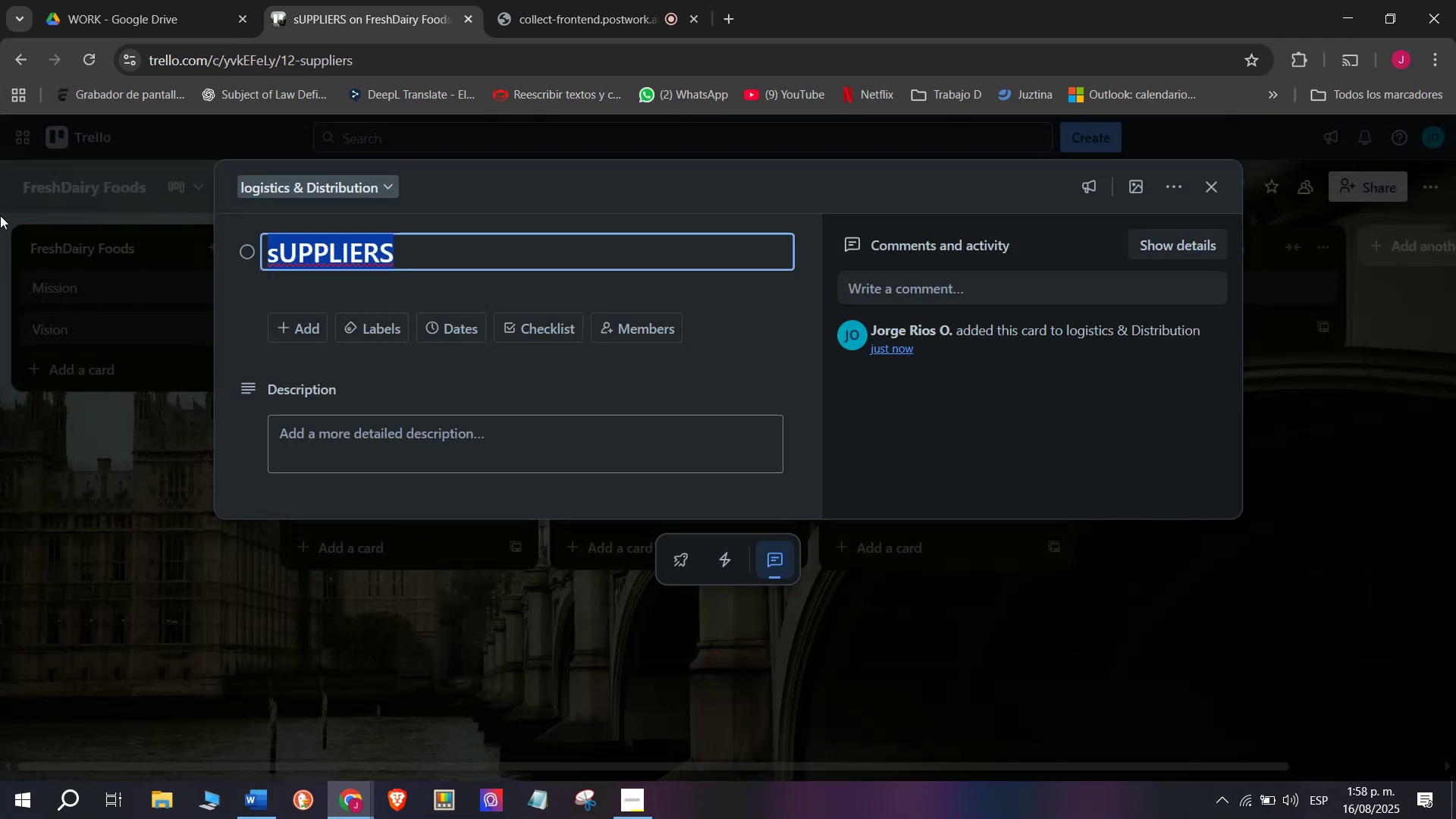 
type(Suppliers)
 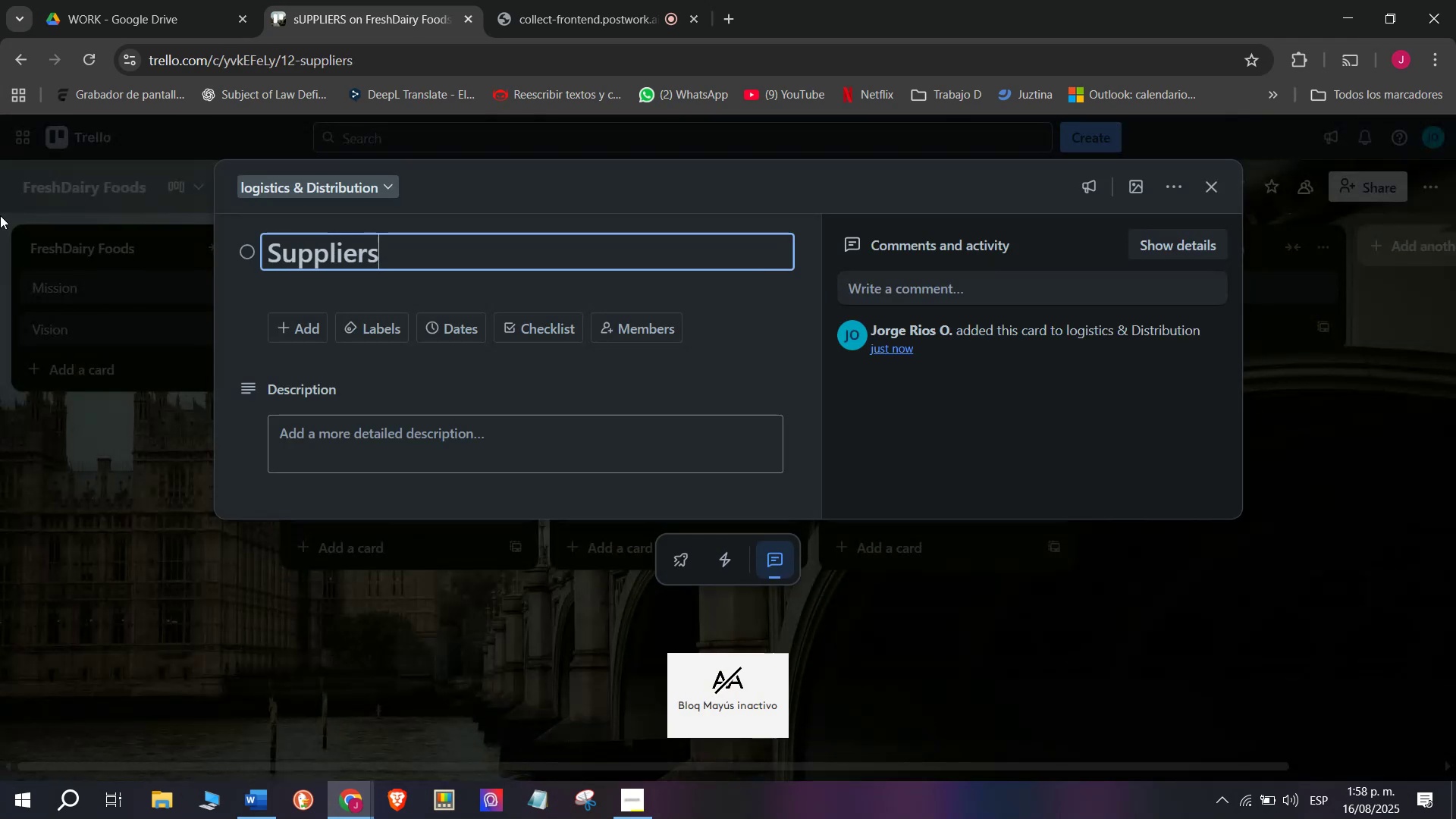 
key(Enter)
 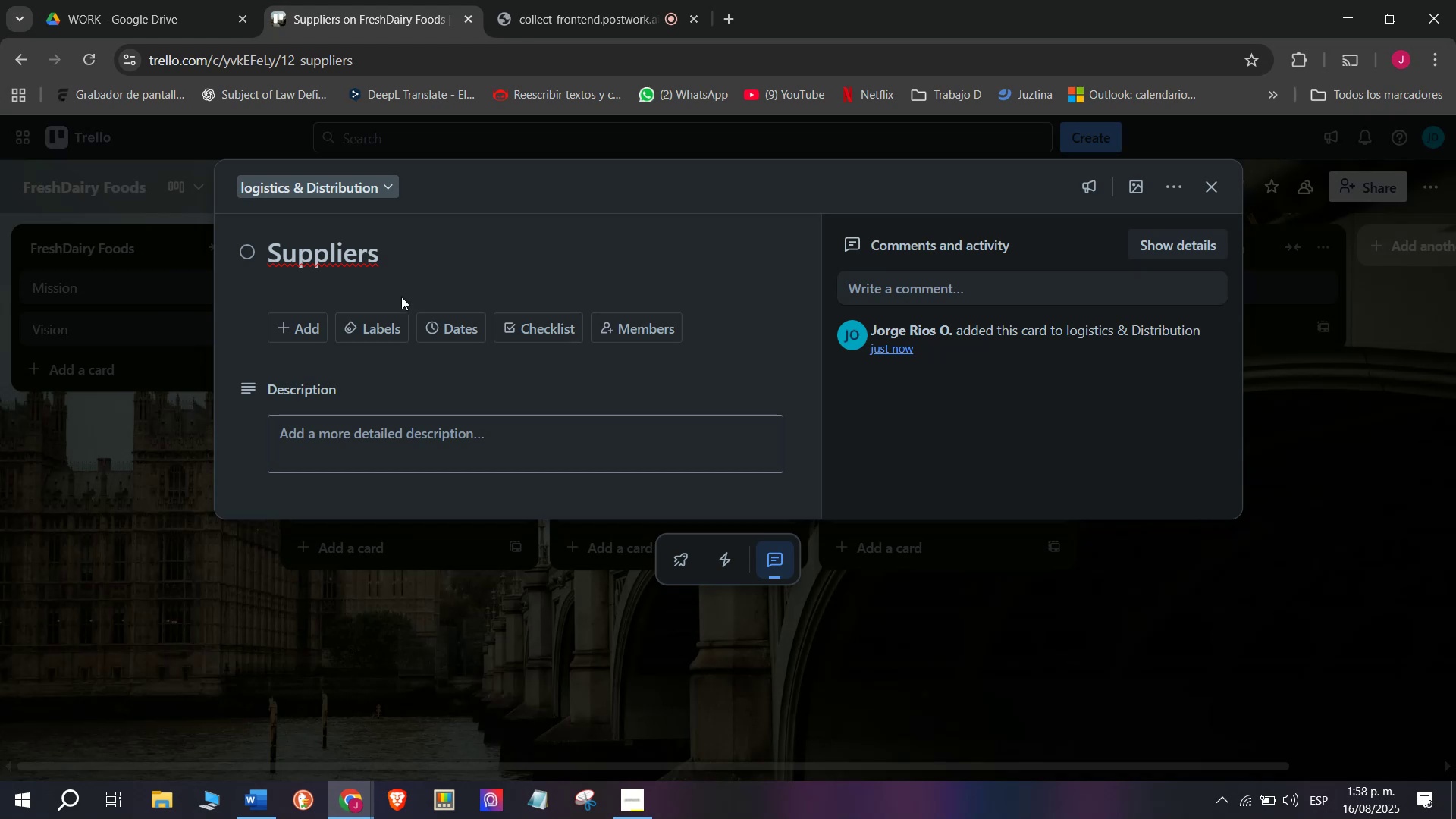 
left_click([447, 324])
 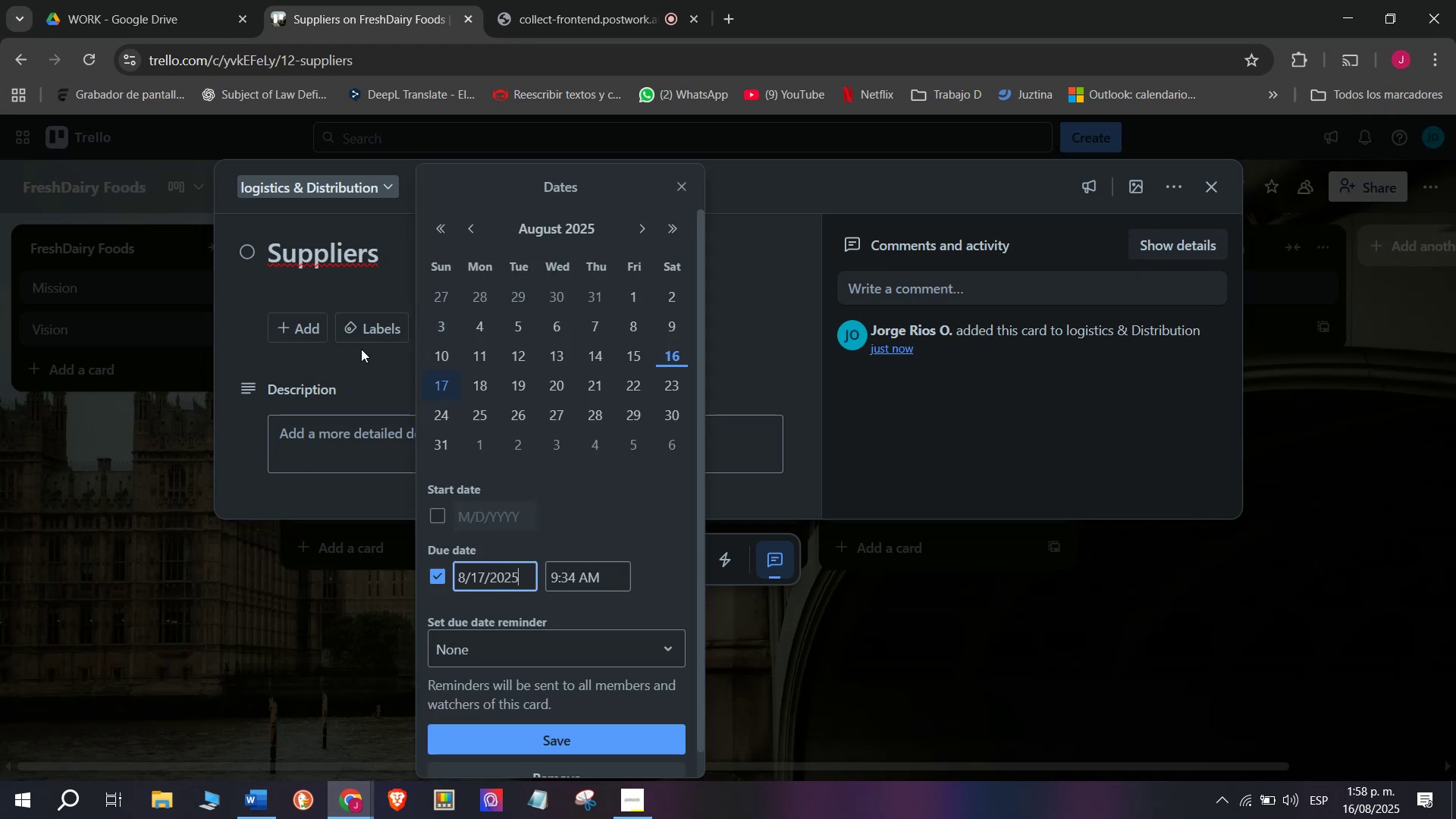 
left_click([361, 349])
 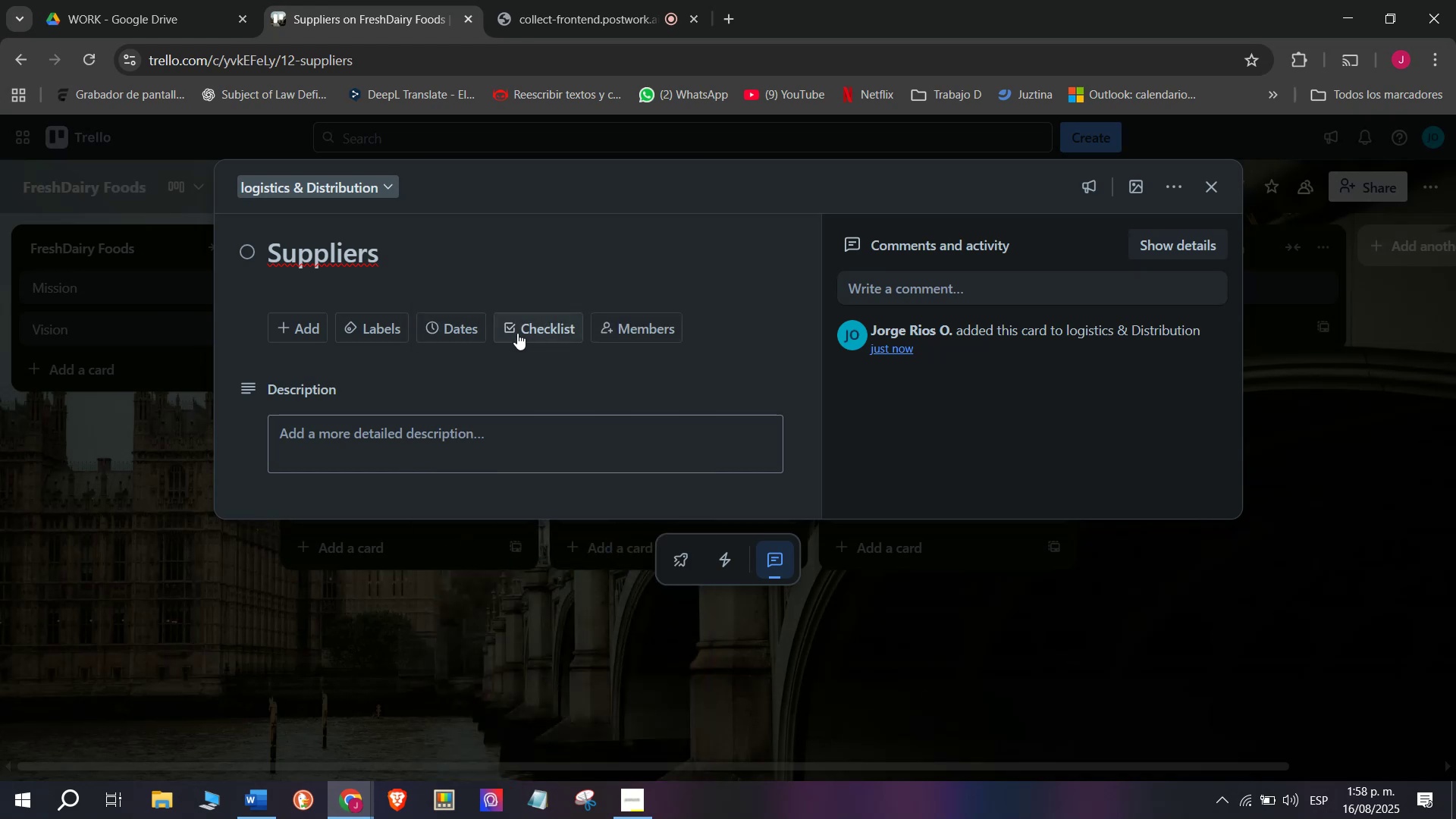 
left_click([517, 333])
 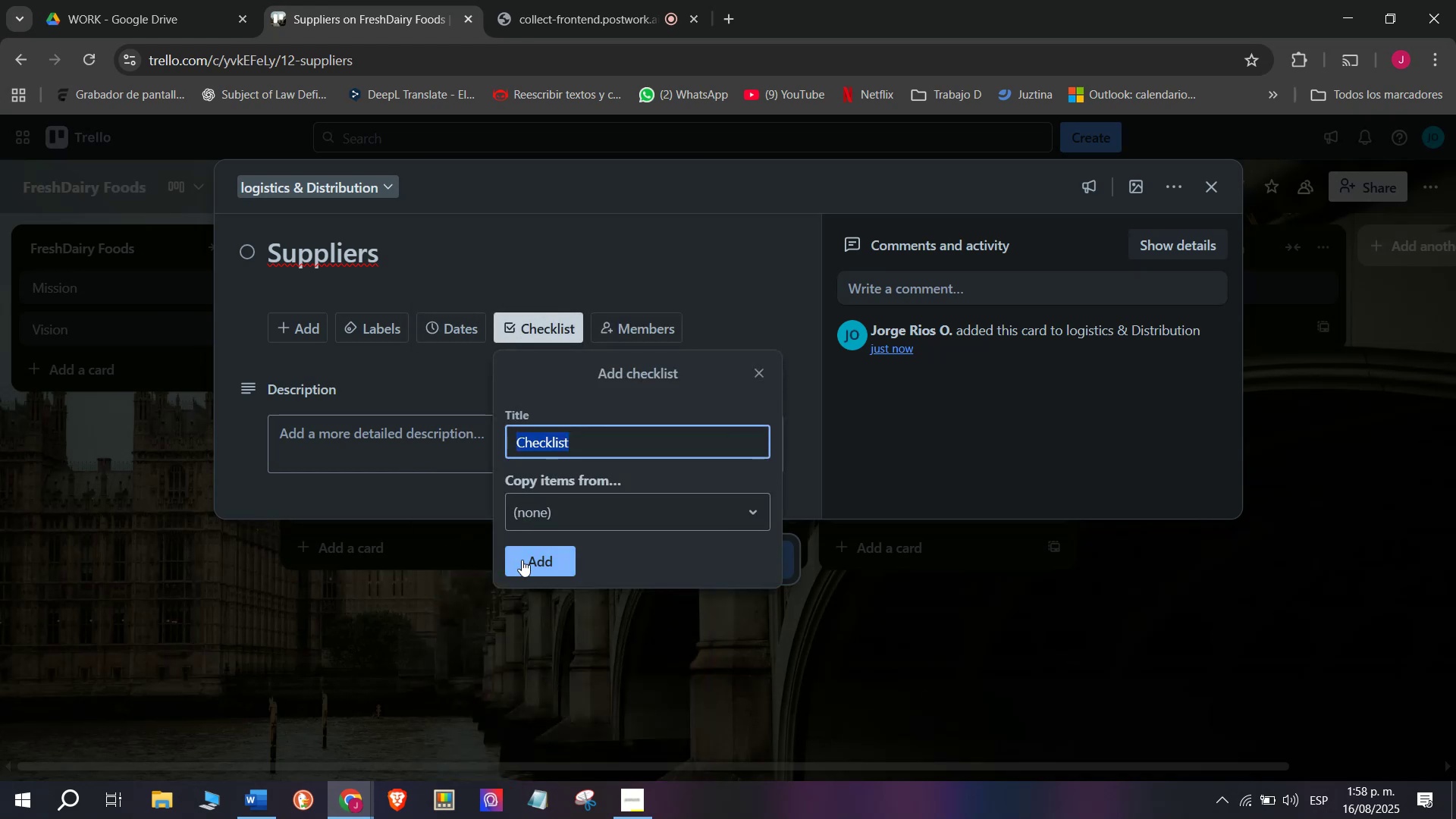 
left_click([524, 567])
 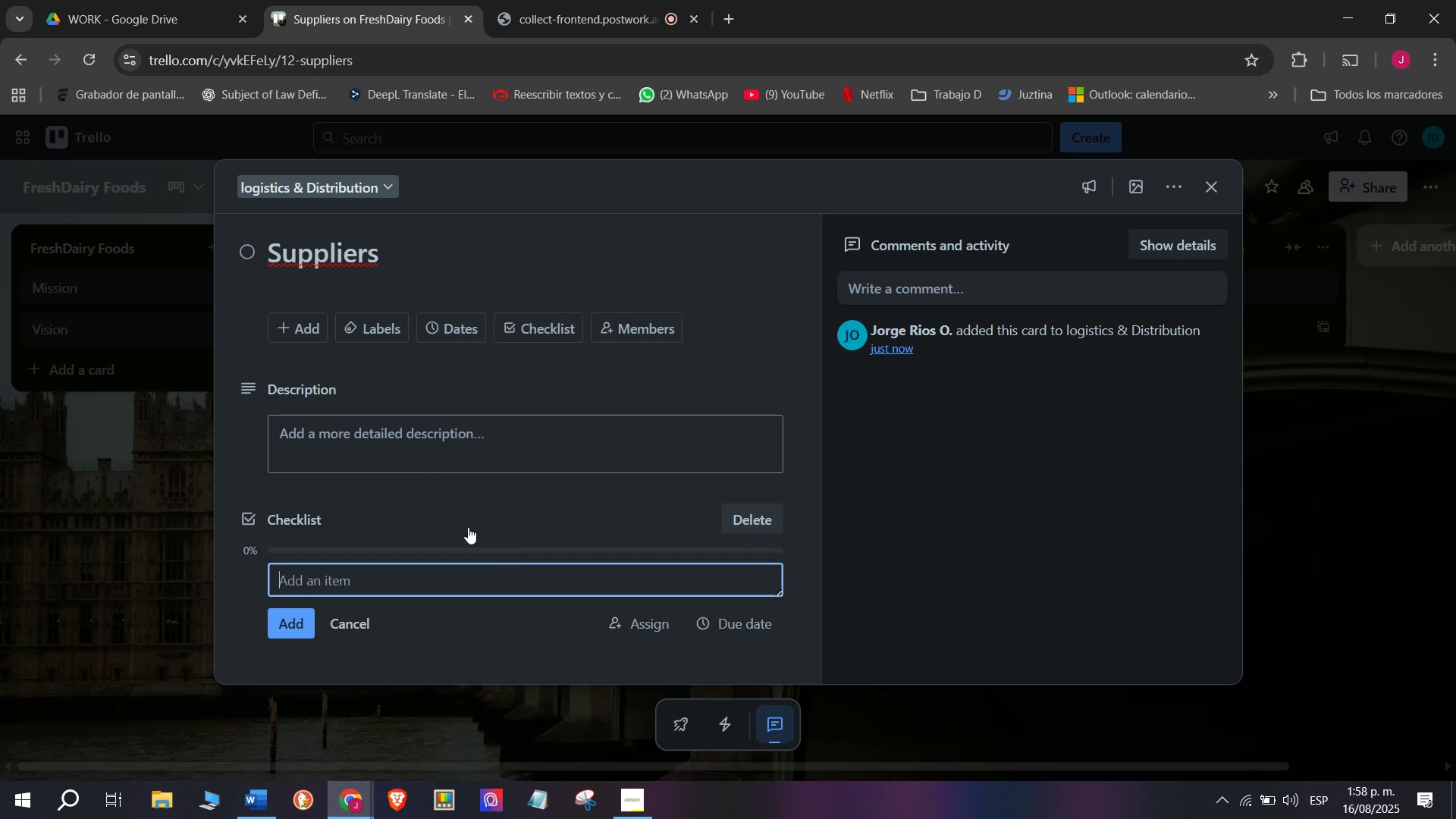 
type(Confirm dairy source)
key(Backspace)
type(ing farms)
key(Backspace)
type(s)
 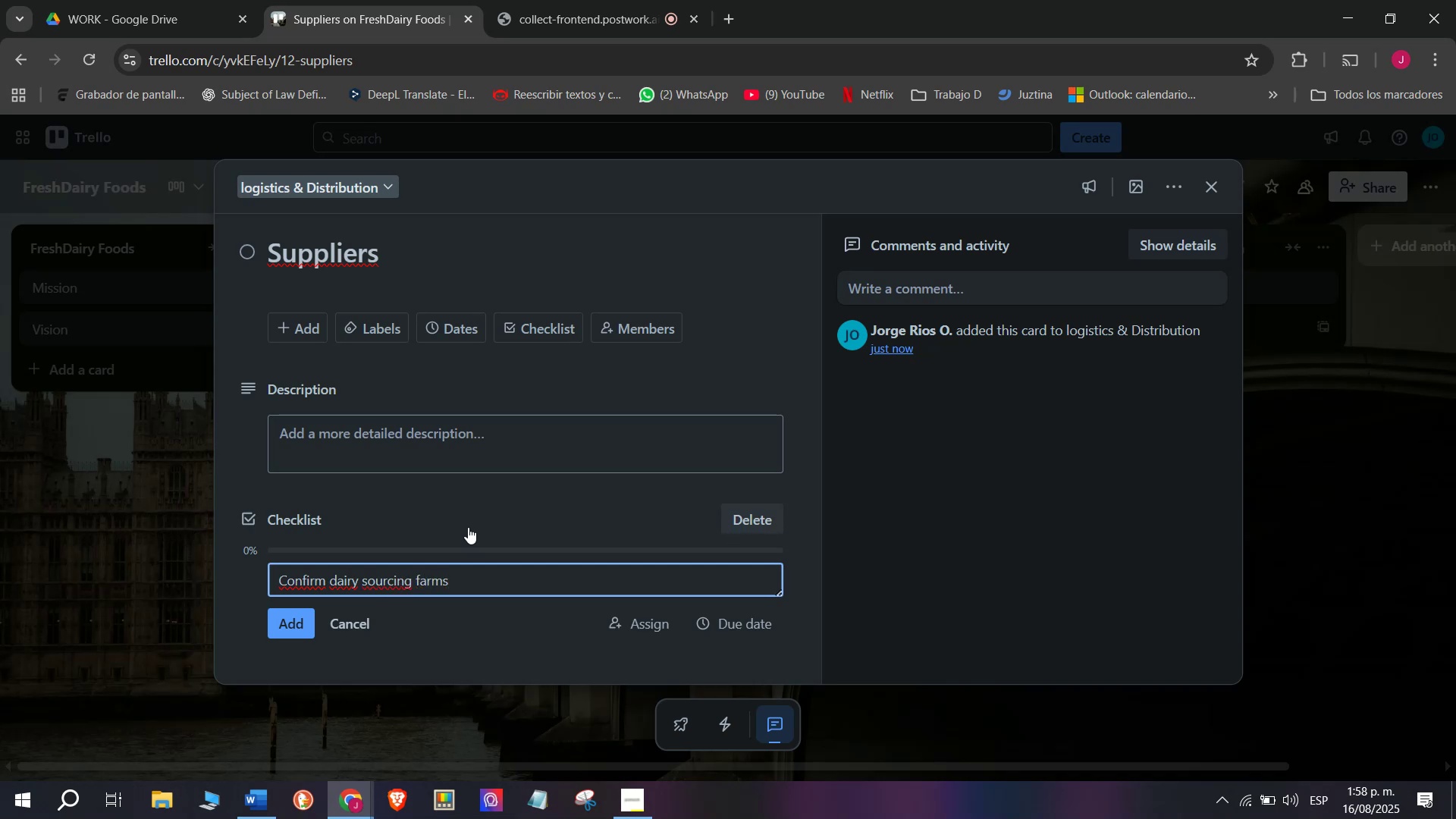 
key(Enter)
 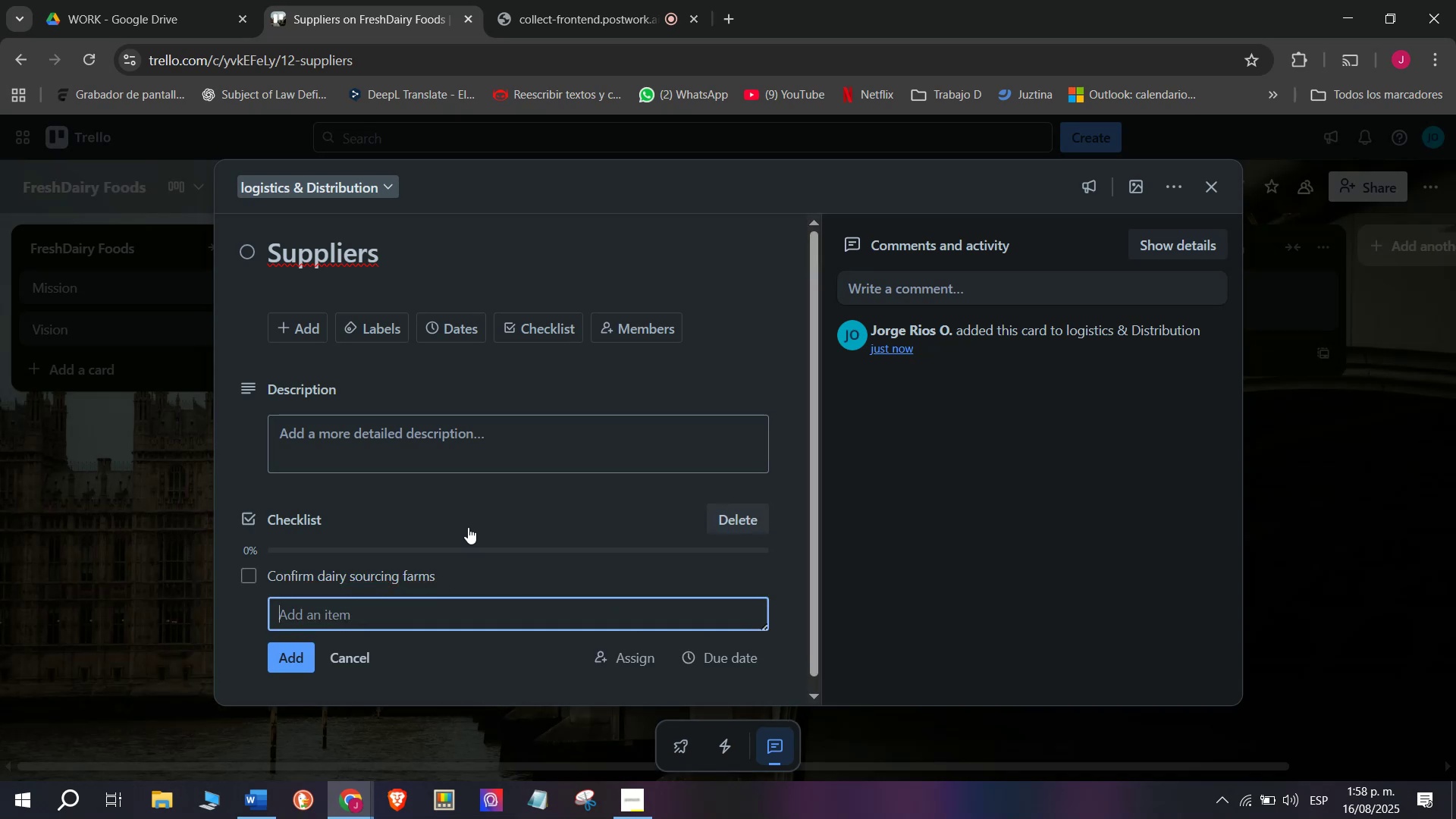 
type(Vr)
key(Backspace)
type(erify product quality)
 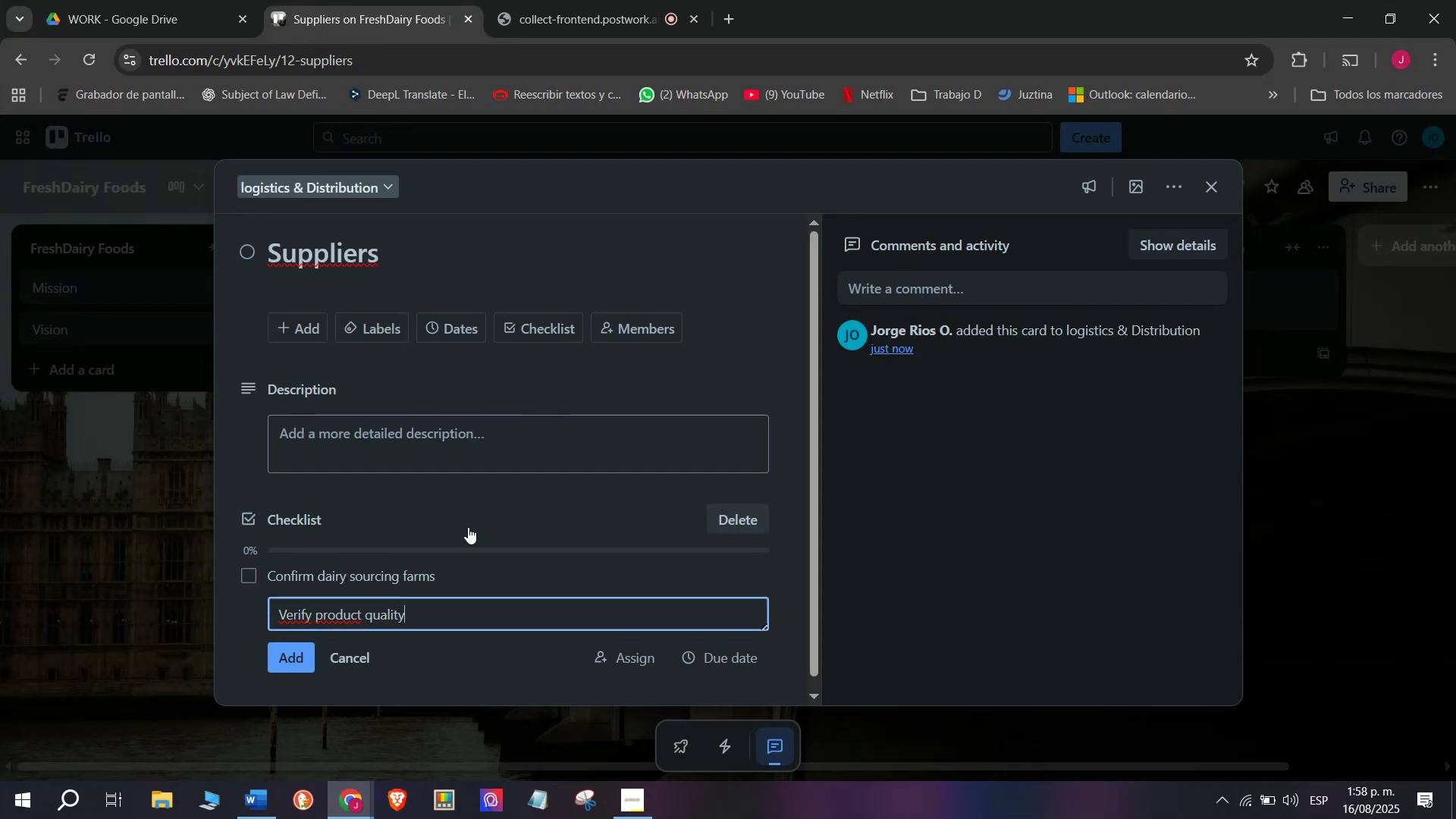 
key(Enter)
 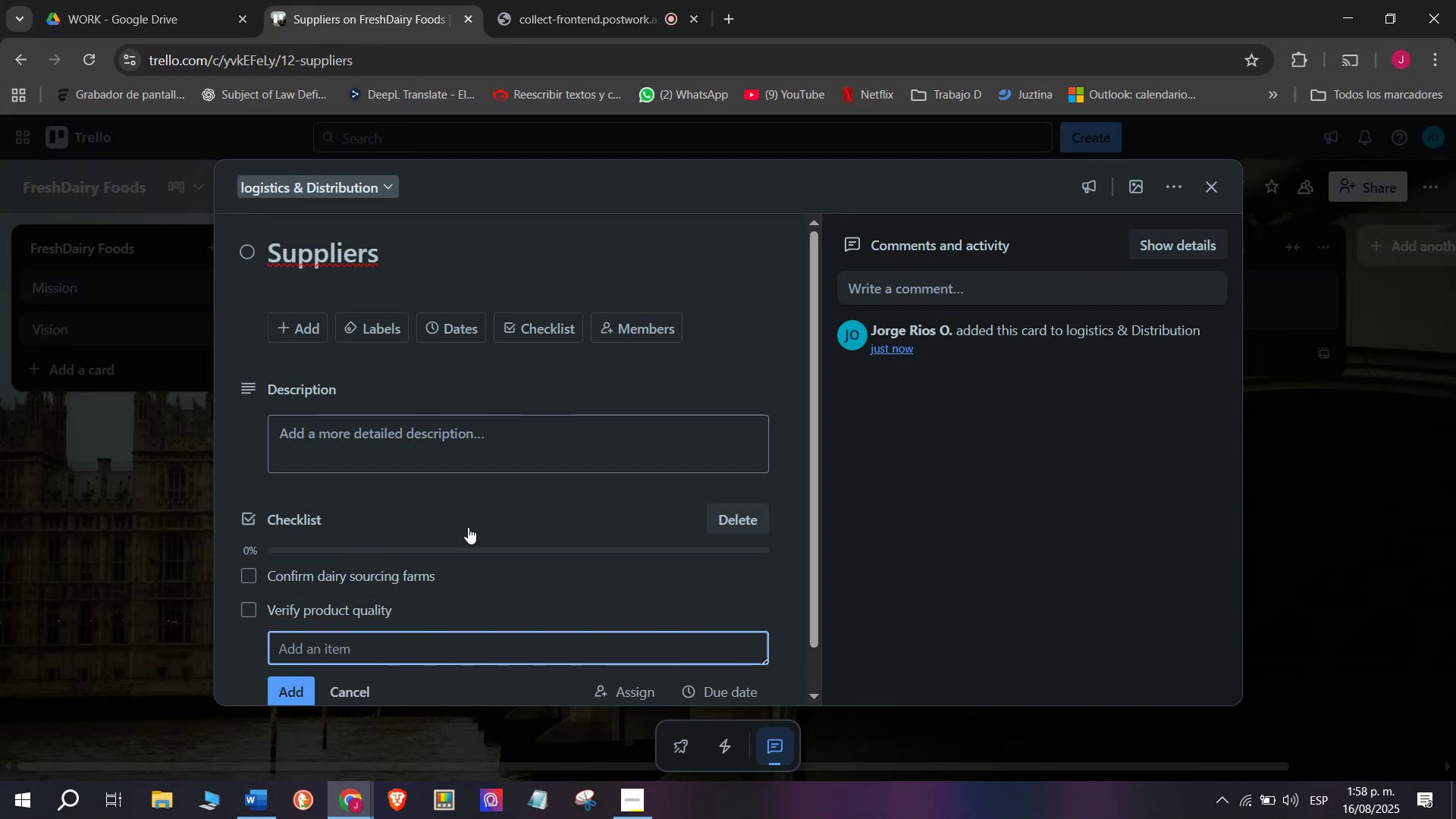 
type(Schedule milk collections)
 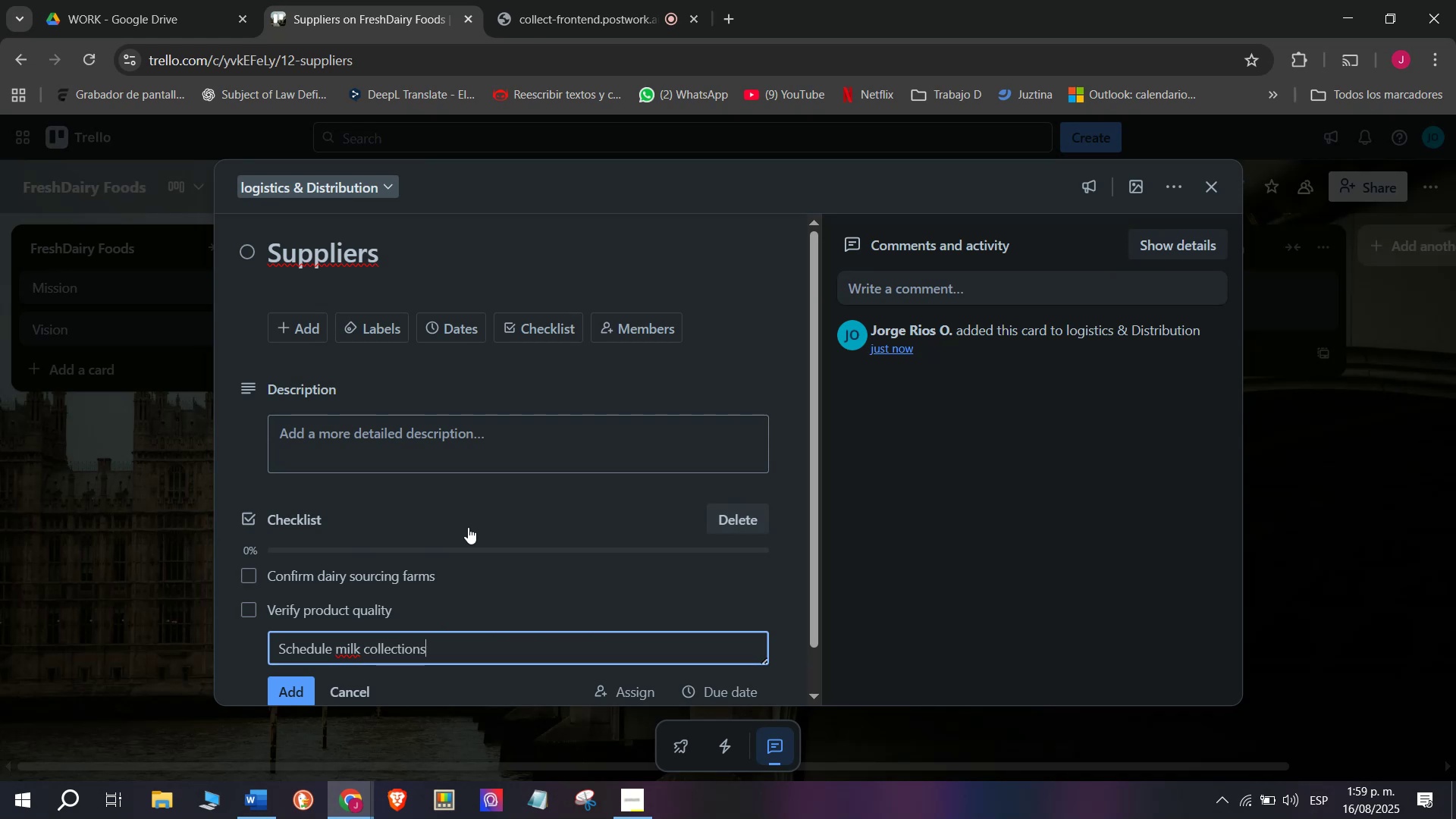 
key(Enter)
 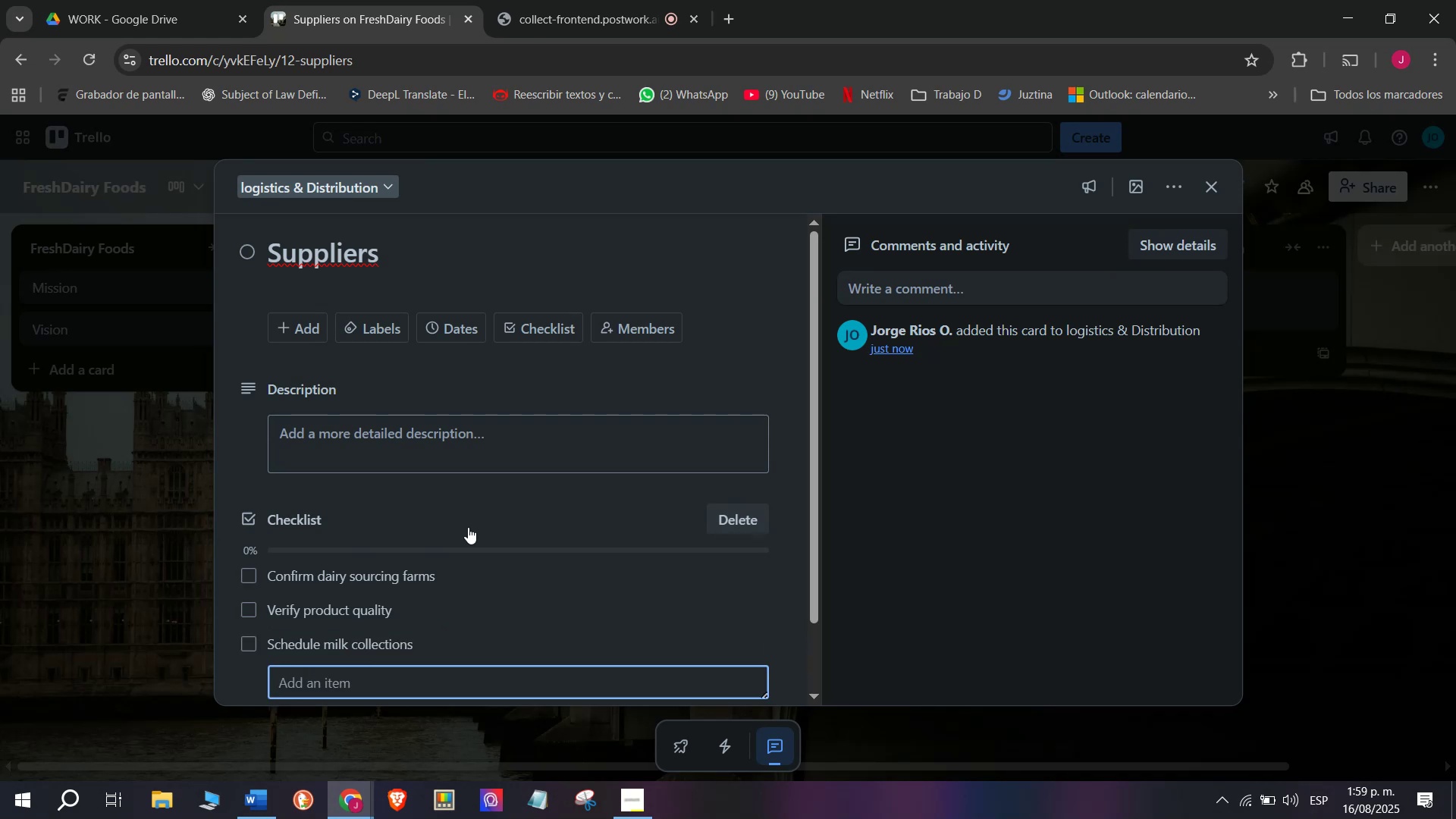 
type(Track supplier contracts/)
 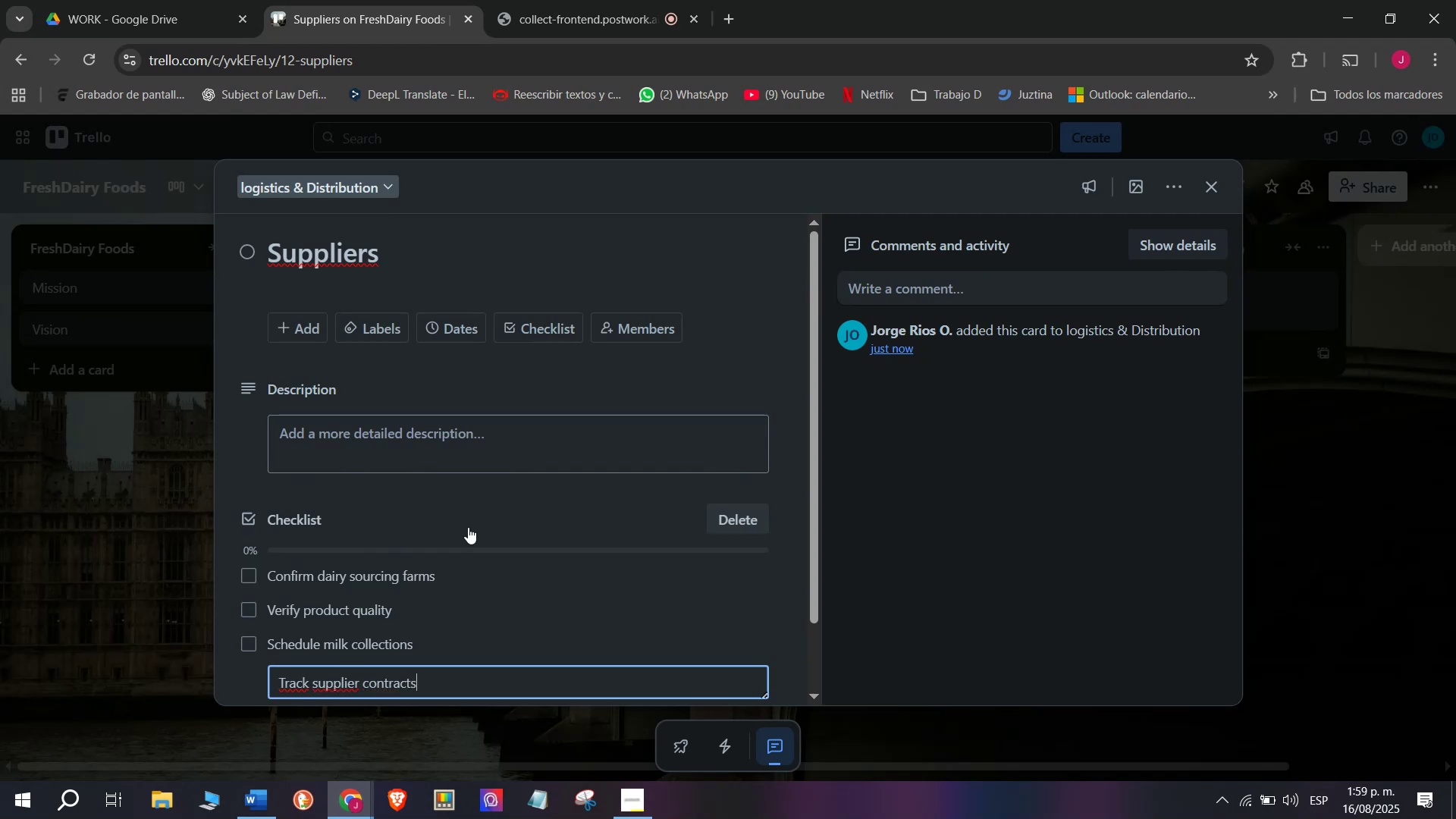 
key(Enter)
 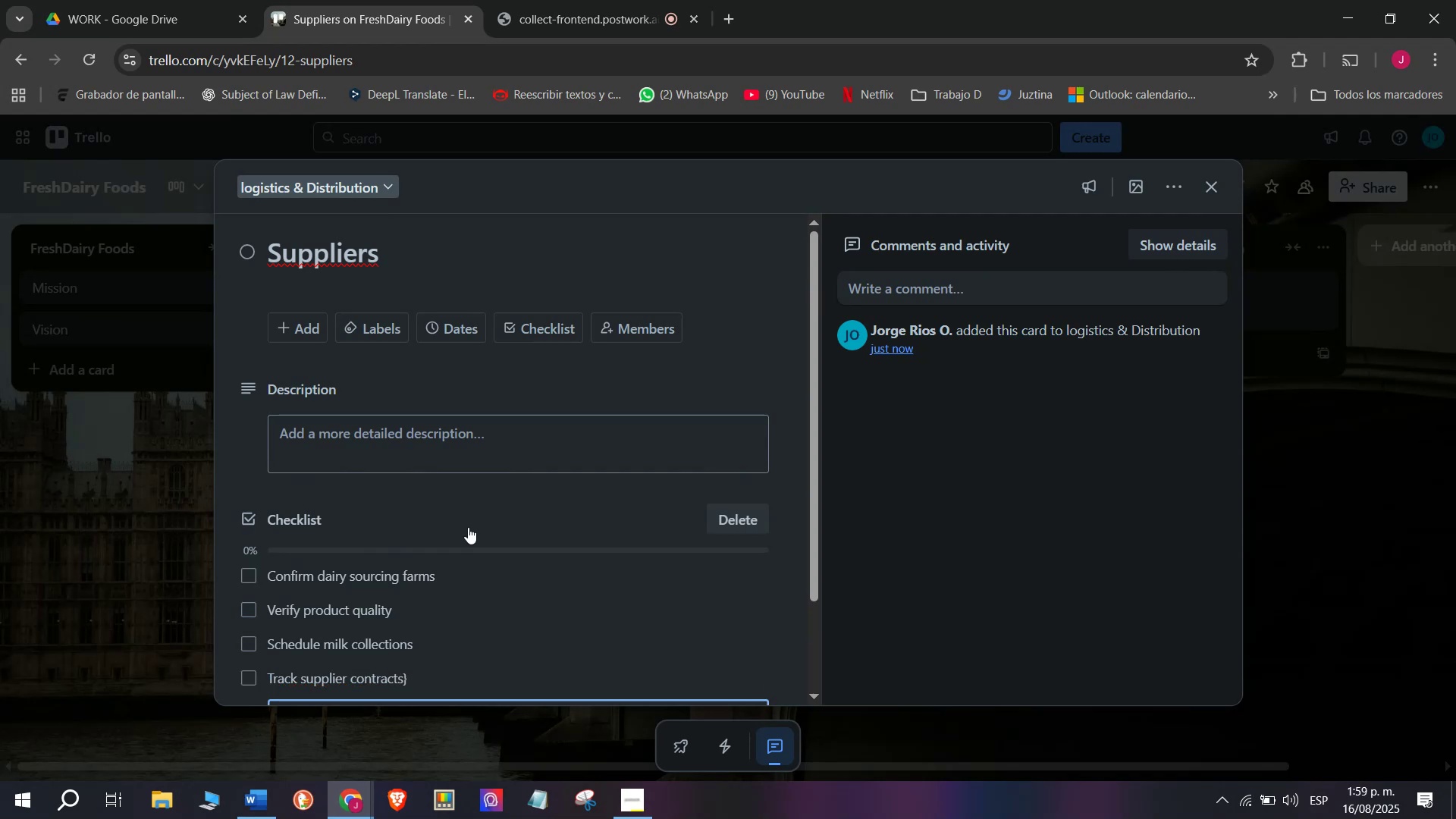 
type(Approve certifications)
 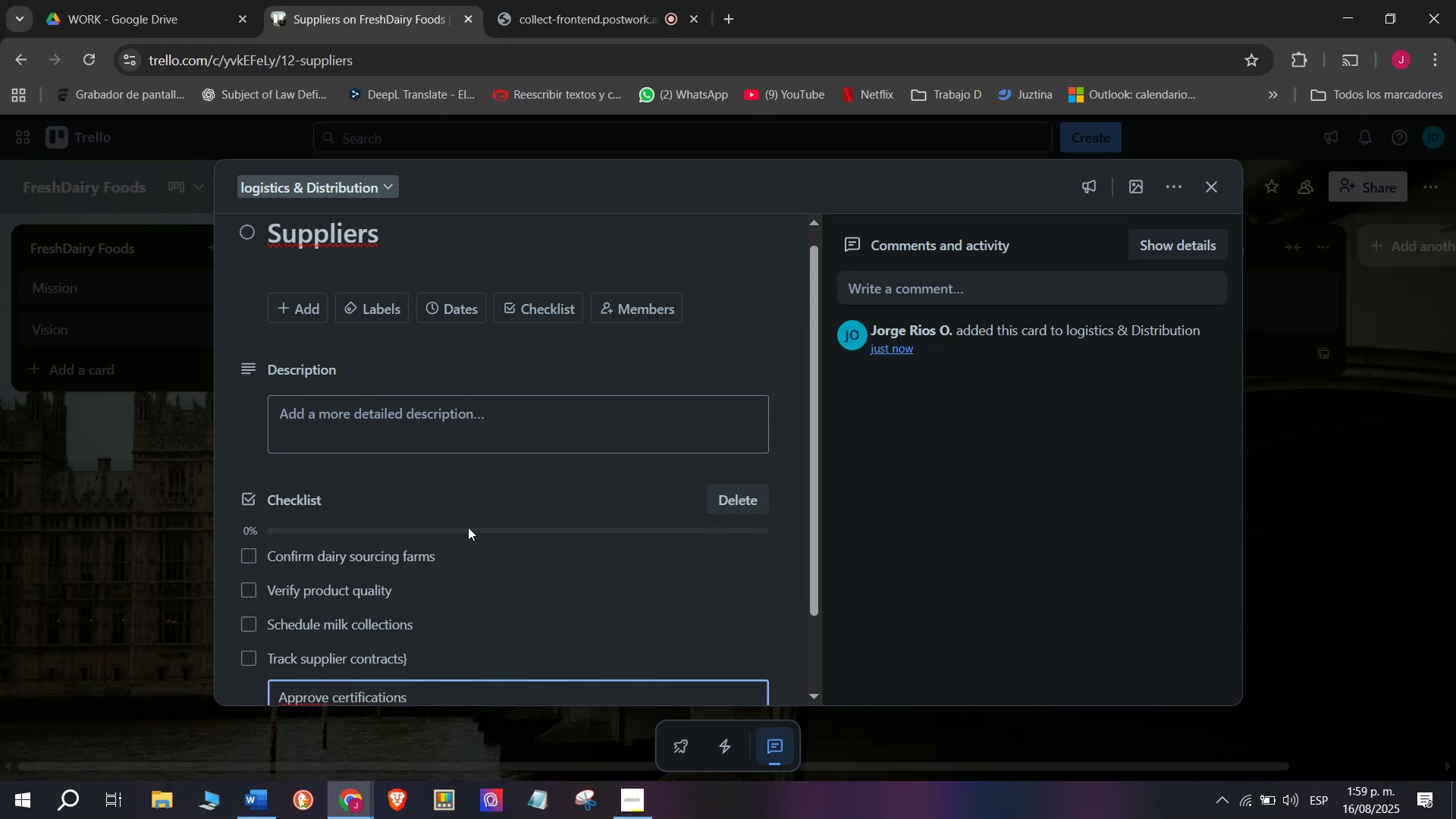 
key(Enter)
 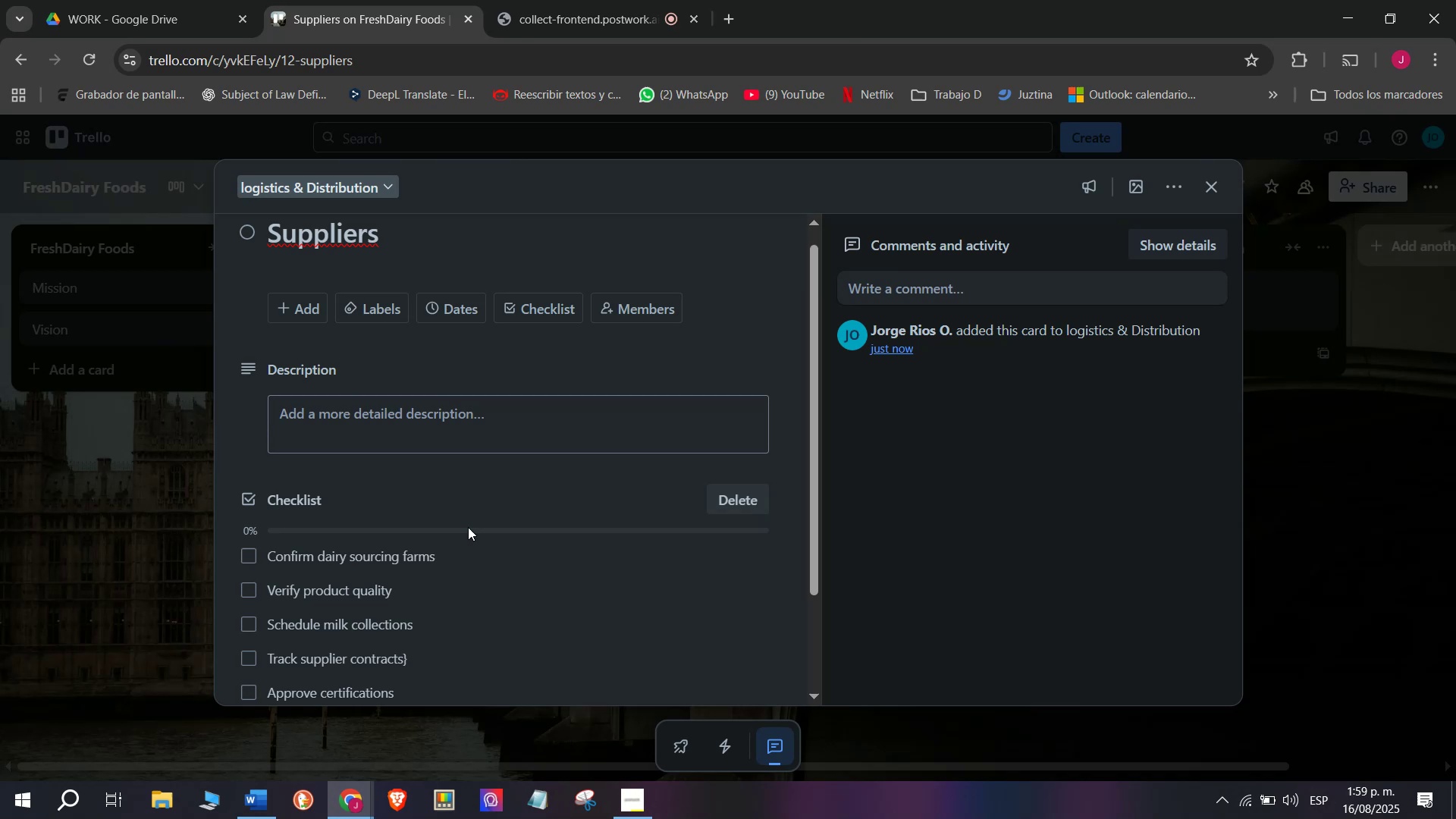 
type(Manage invoices)
 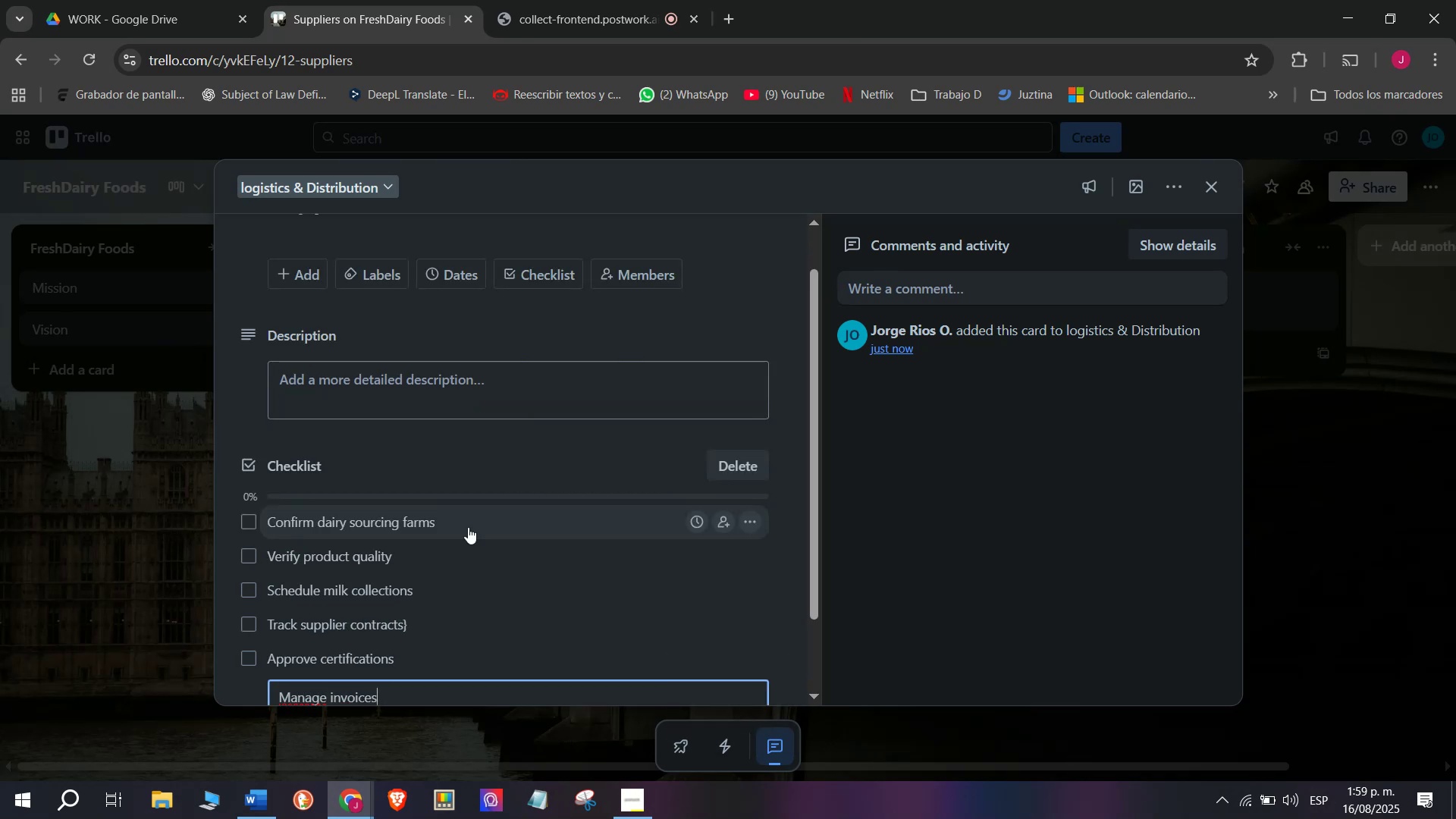 
key(Enter)
 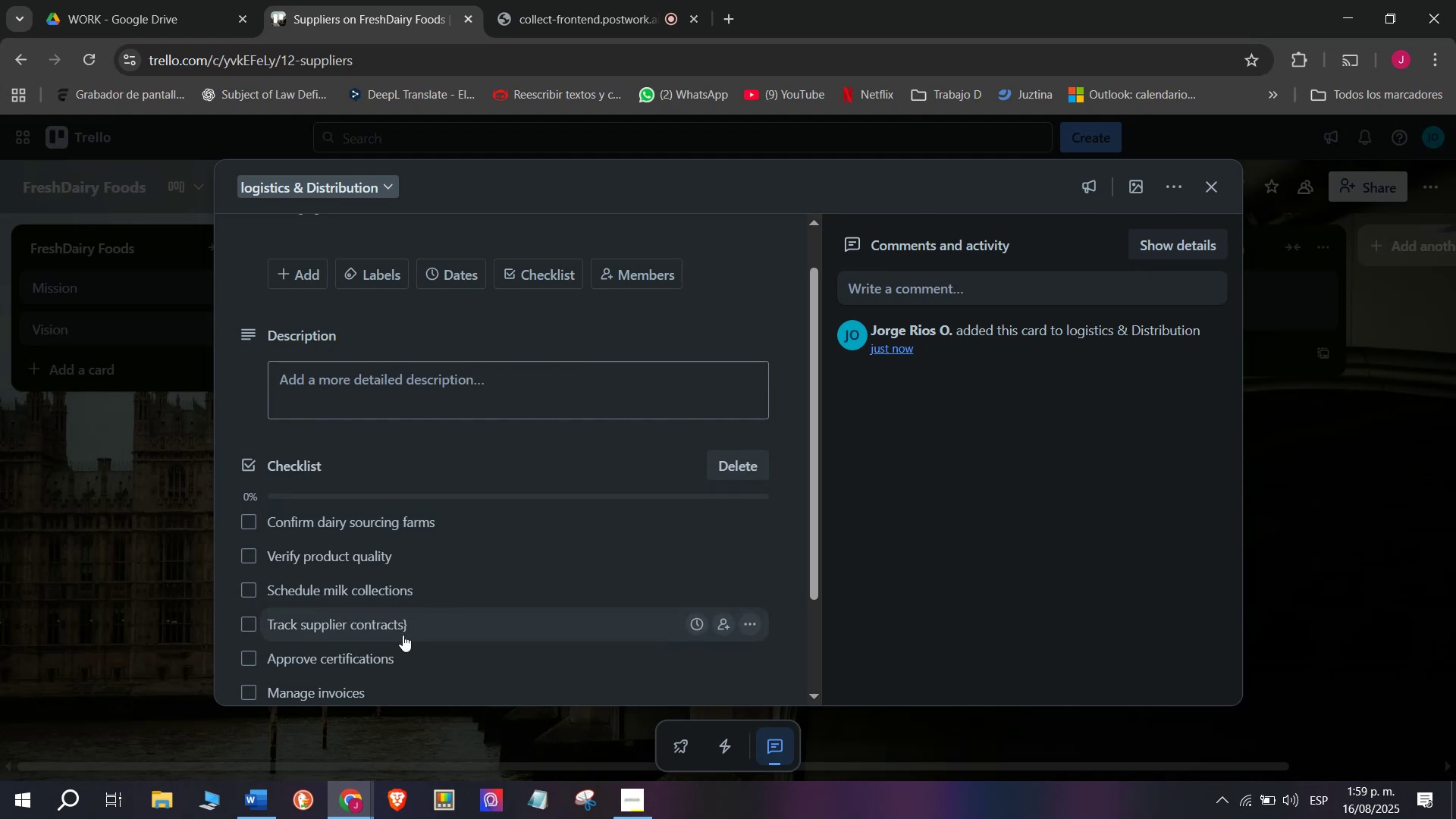 
scroll: coordinate [383, 639], scroll_direction: up, amount: 3.0
 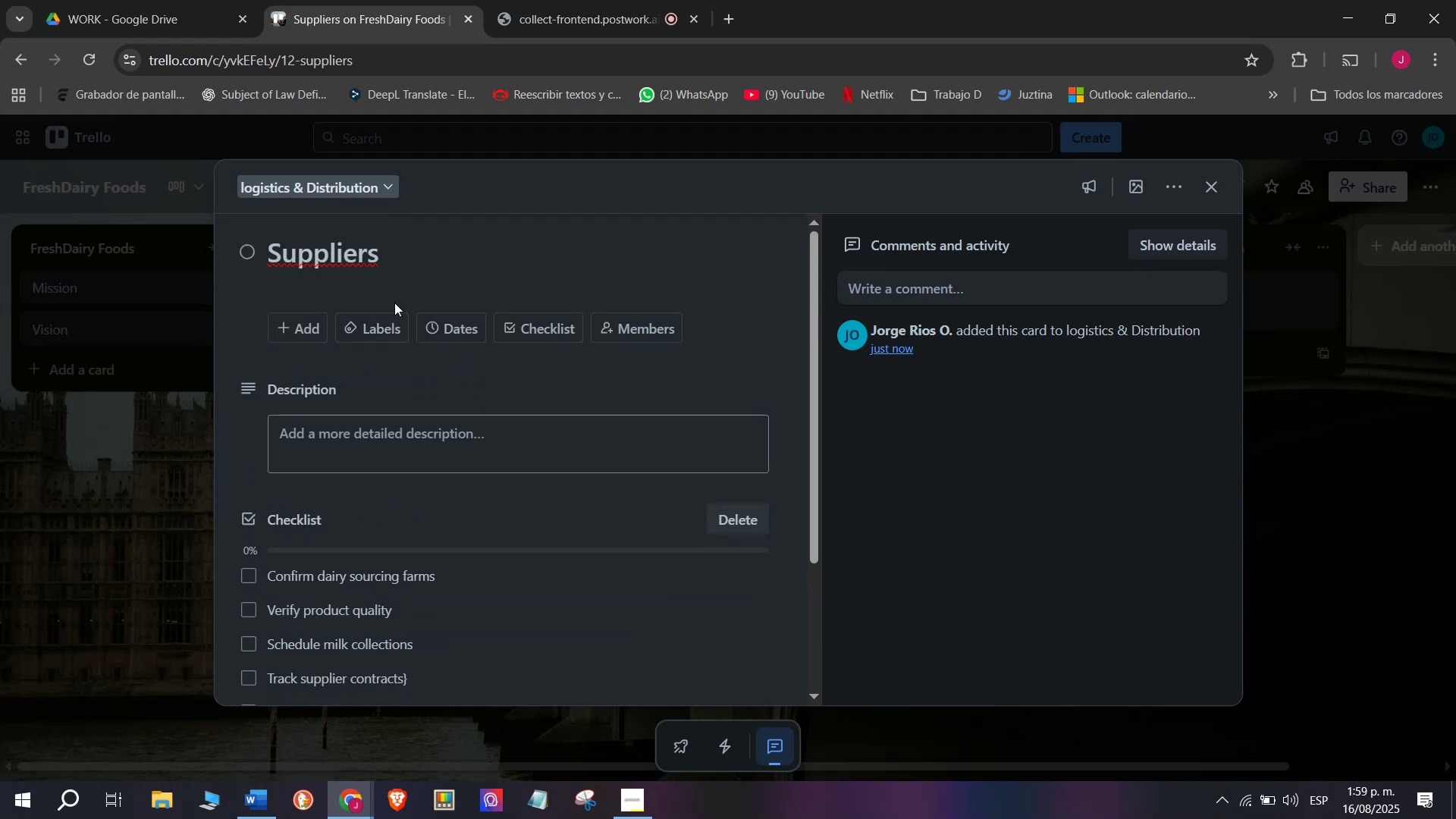 
left_click([379, 315])
 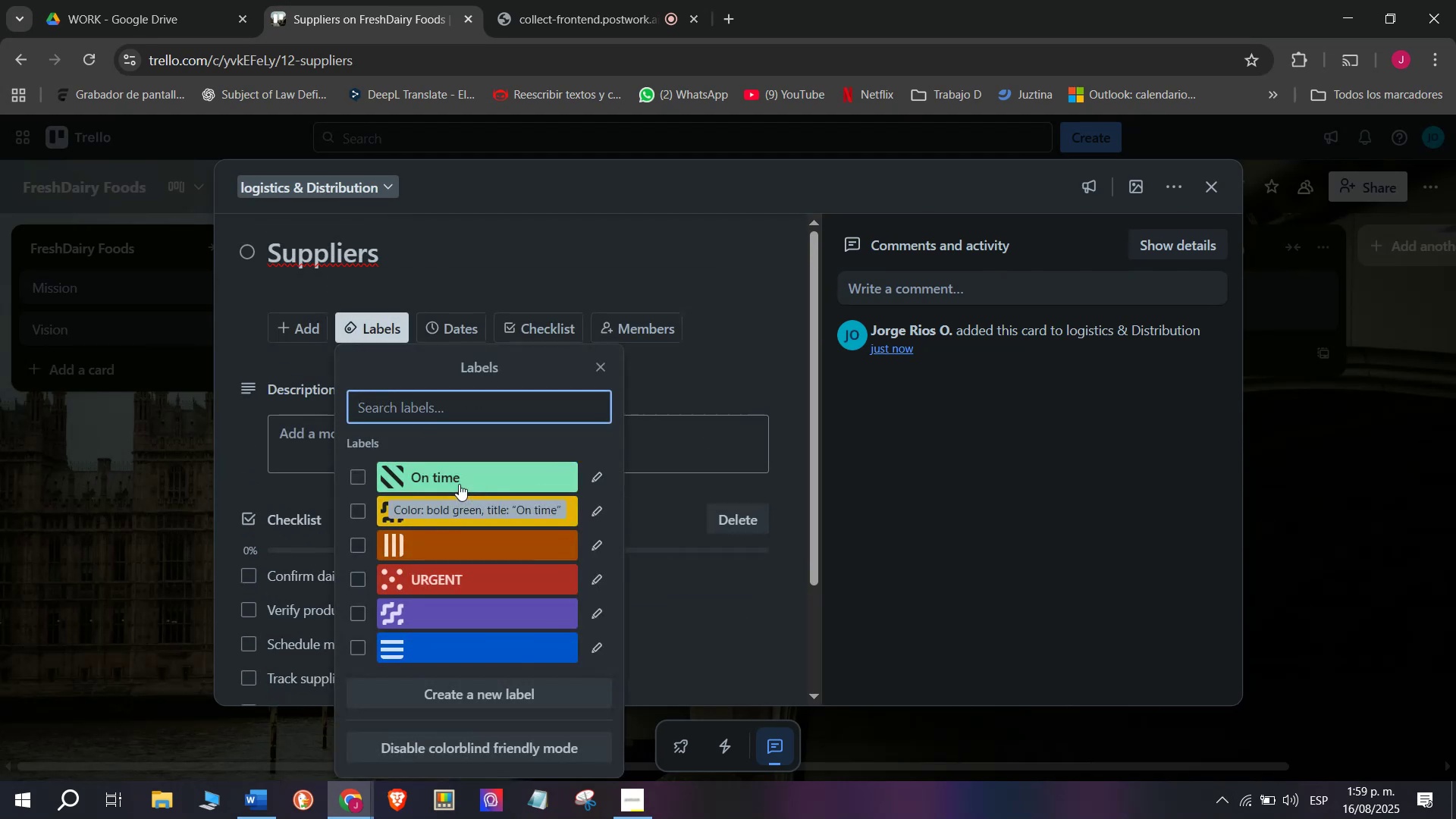 
double_click([253, 424])
 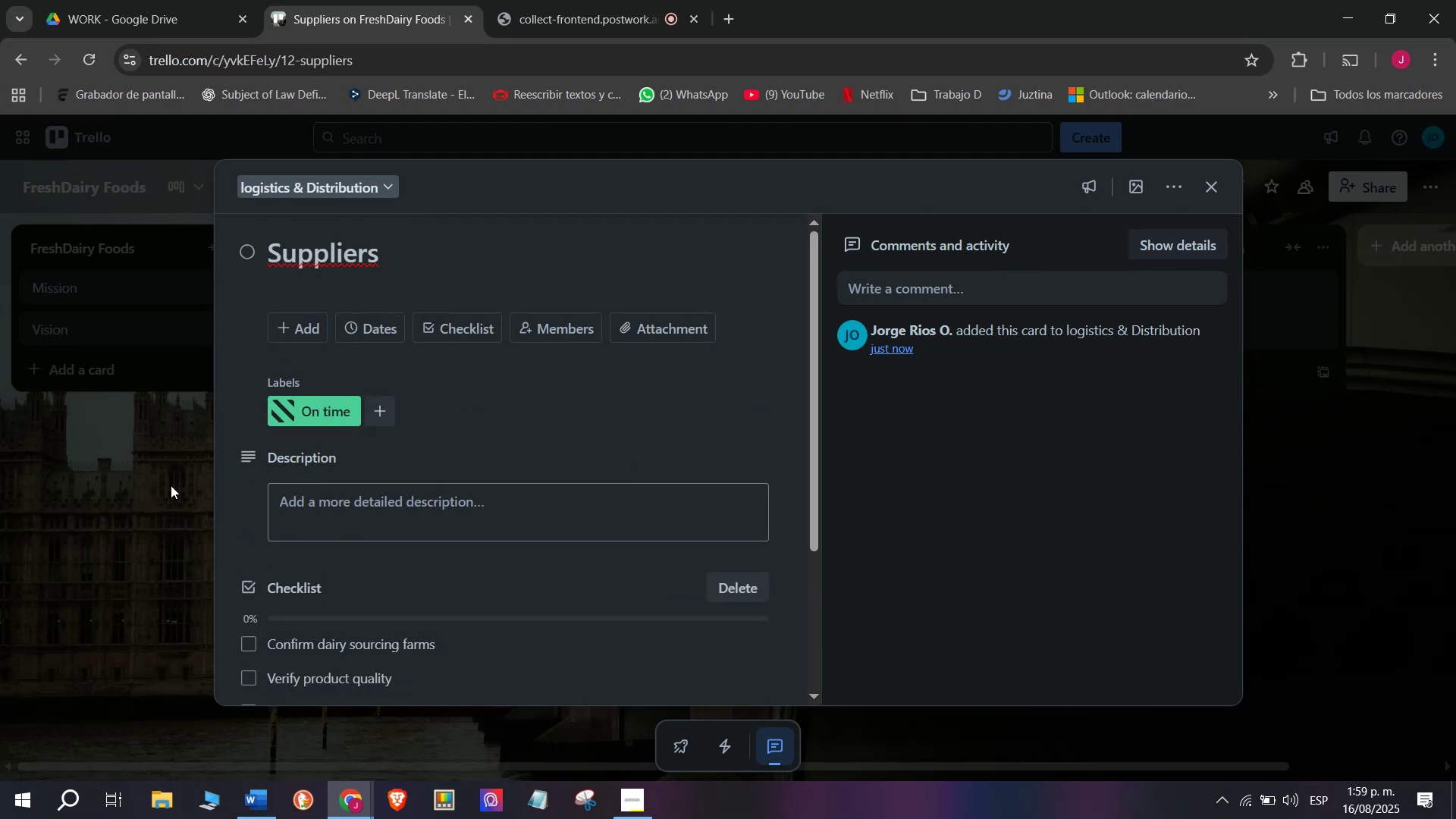 
triple_click([171, 485])
 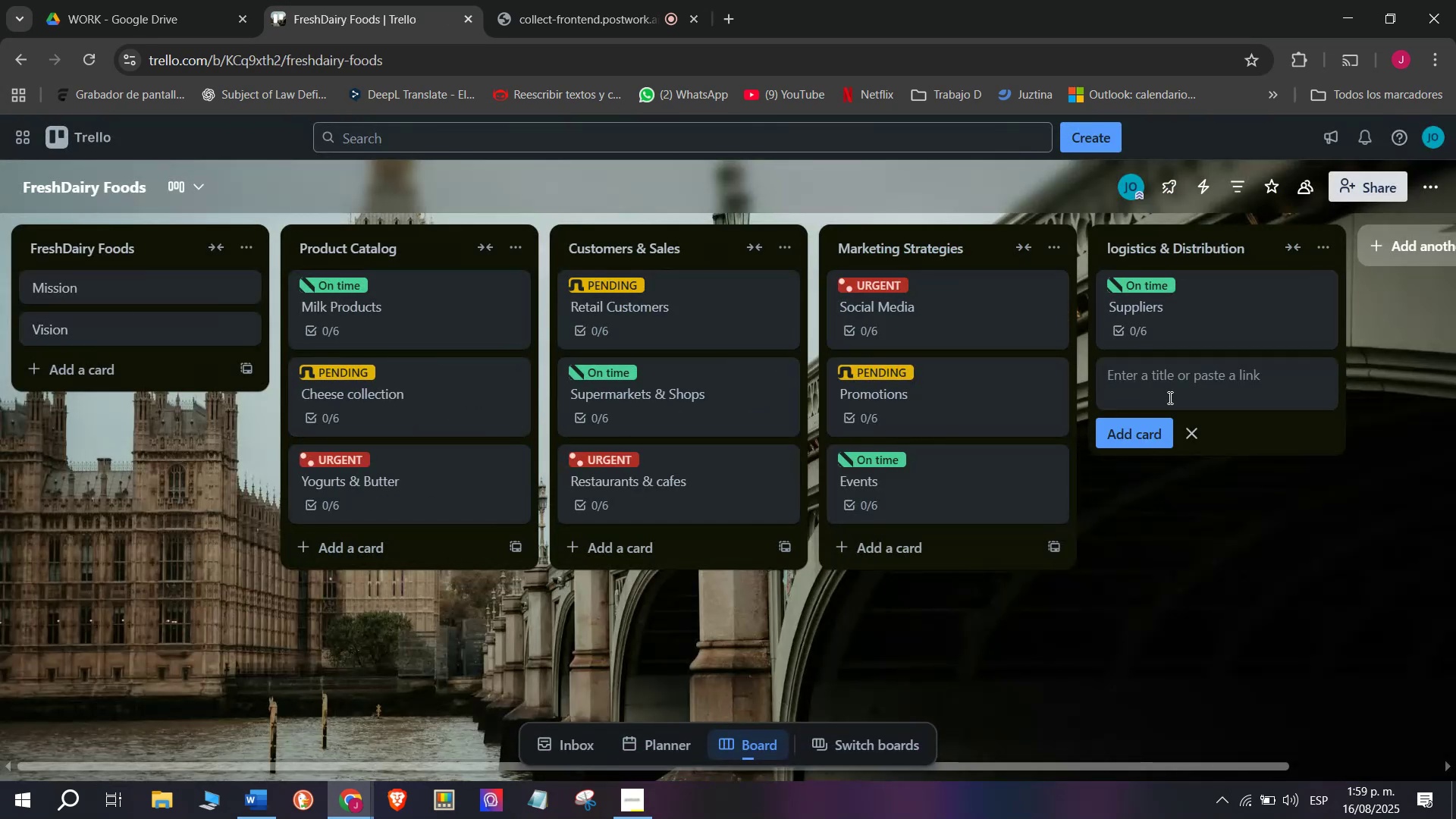 
type(Cold Store)
 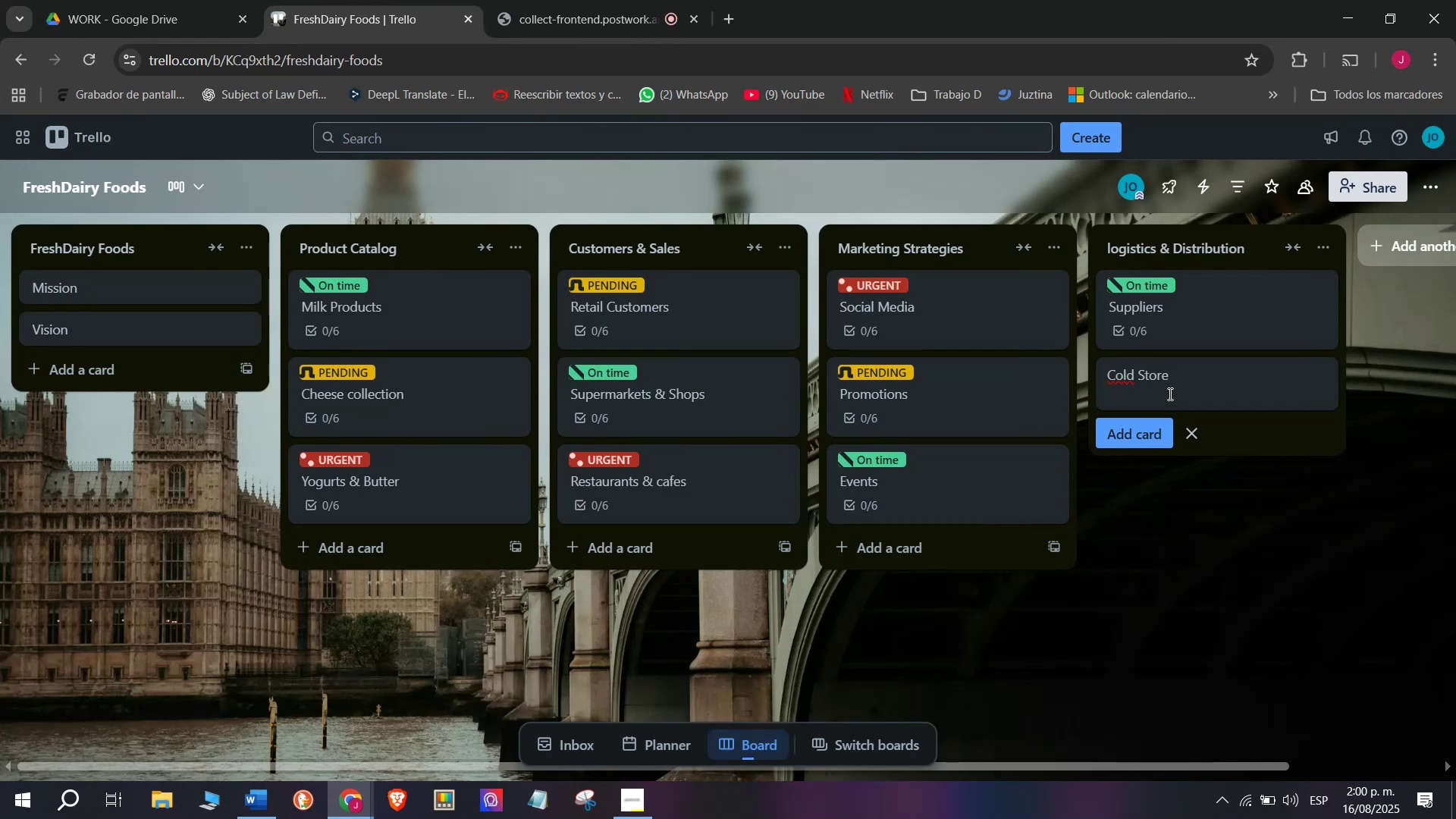 
key(Backspace)
type(age)
 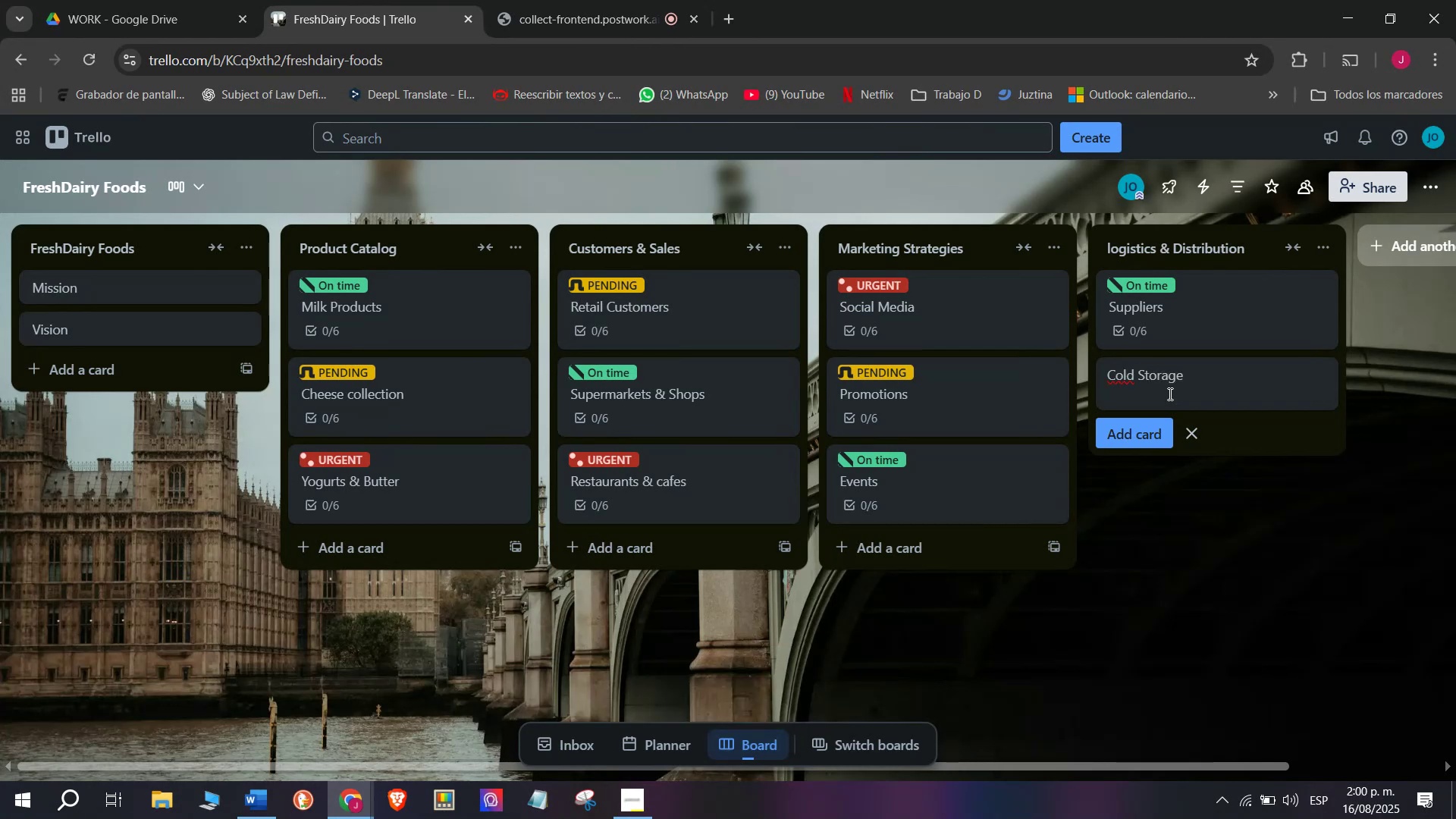 
key(Enter)
 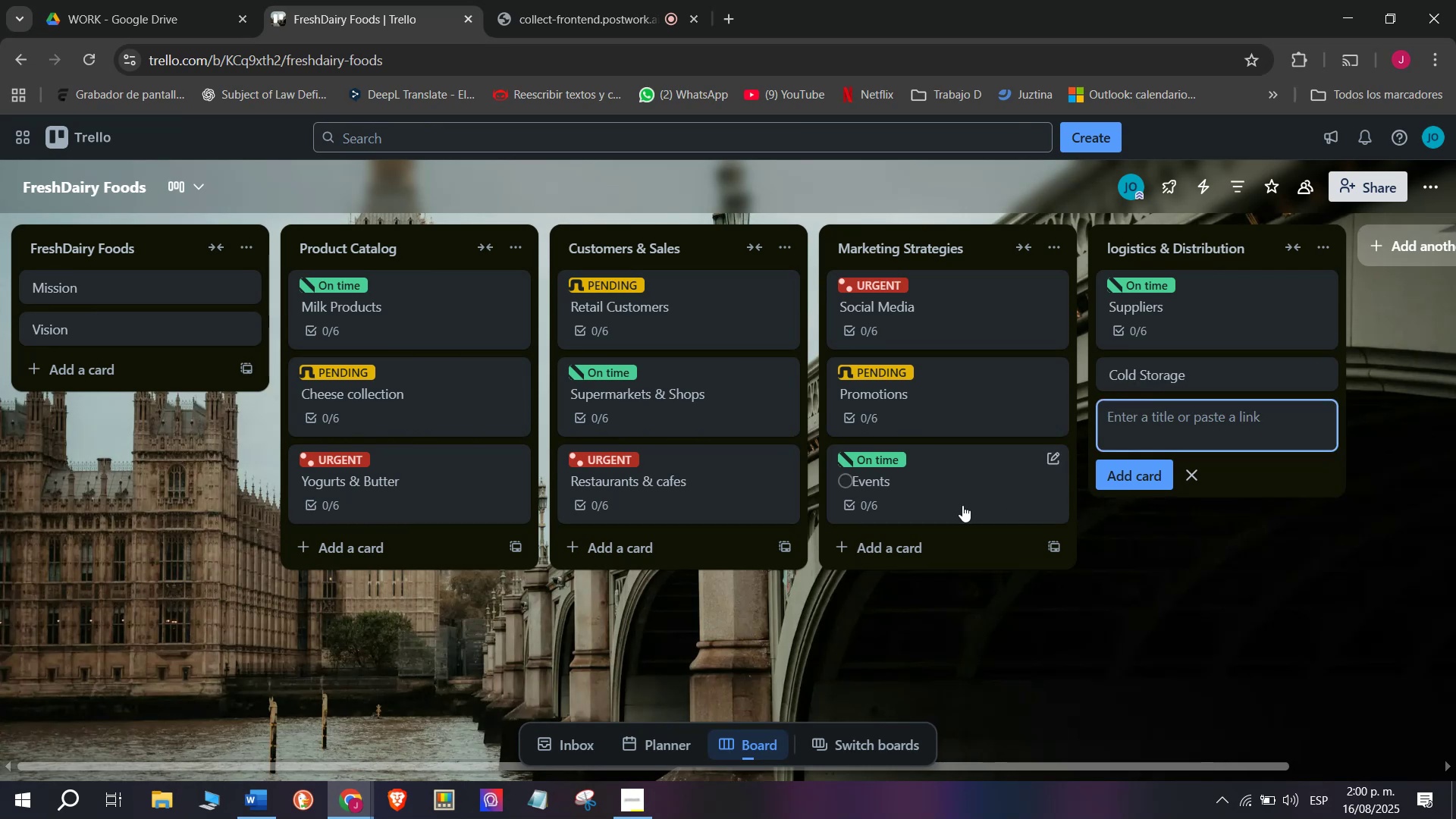 
type(Check)
 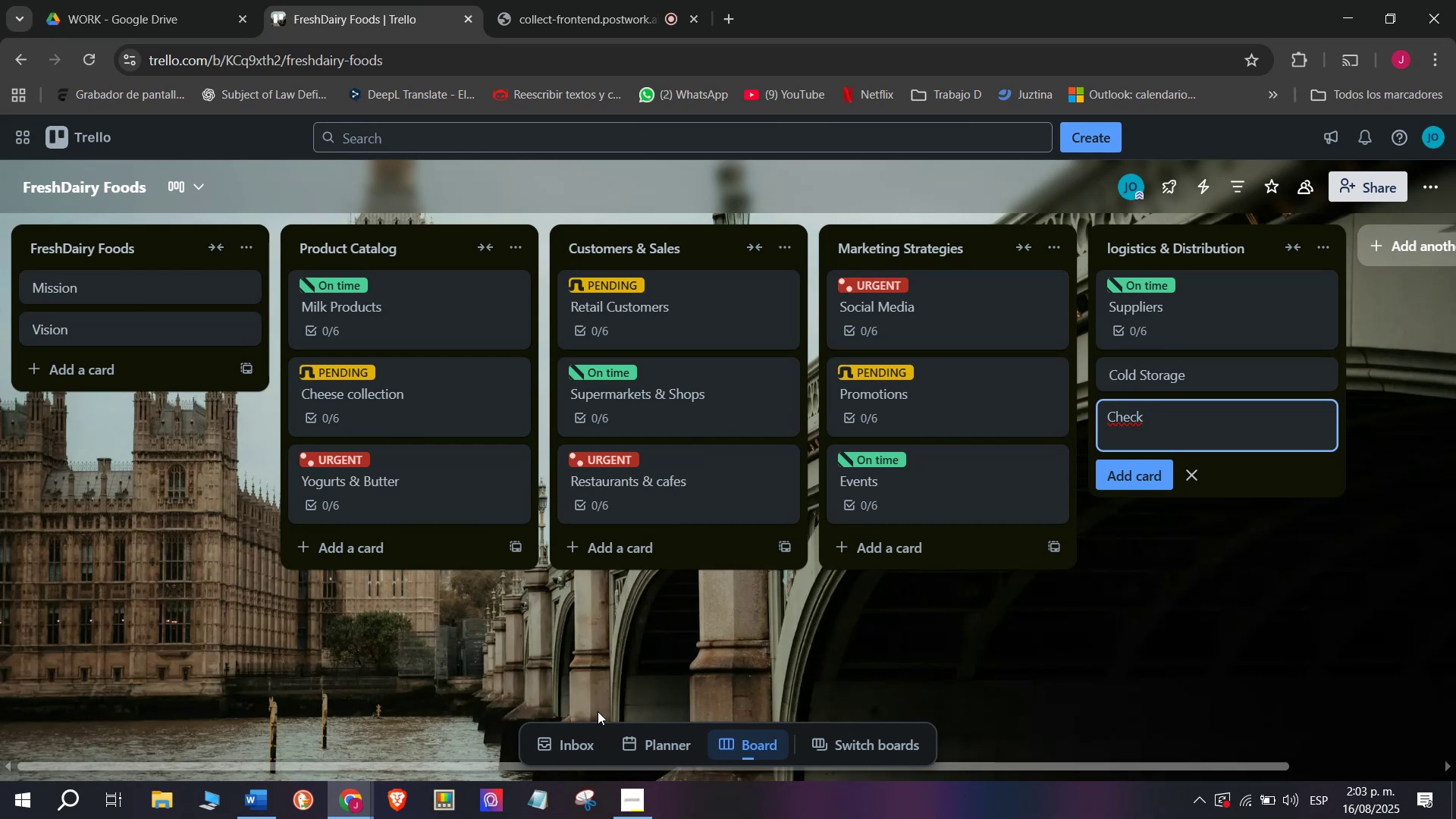 
wait(202.79)
 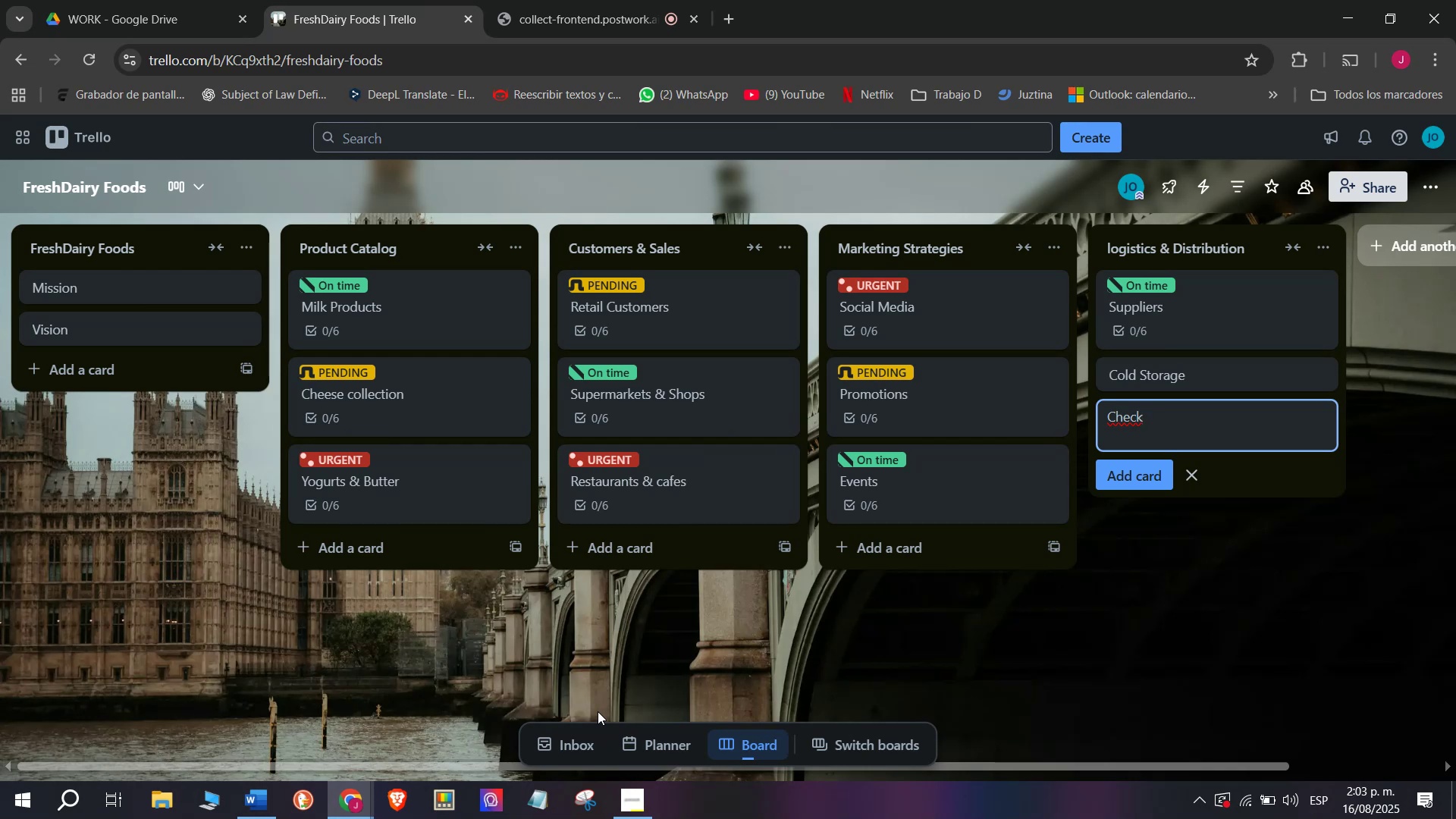 
key(Space)
 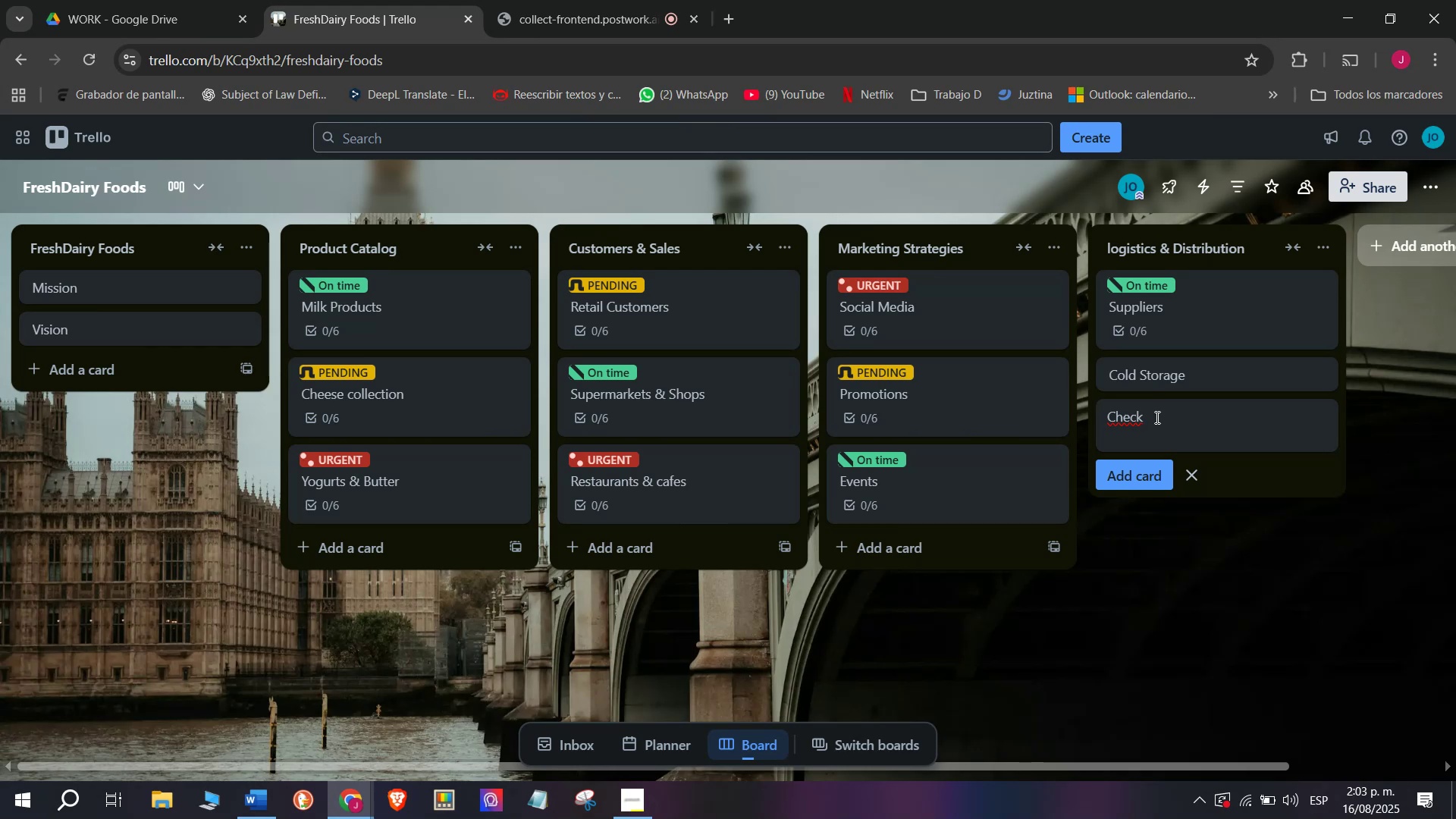 
wait(12.3)
 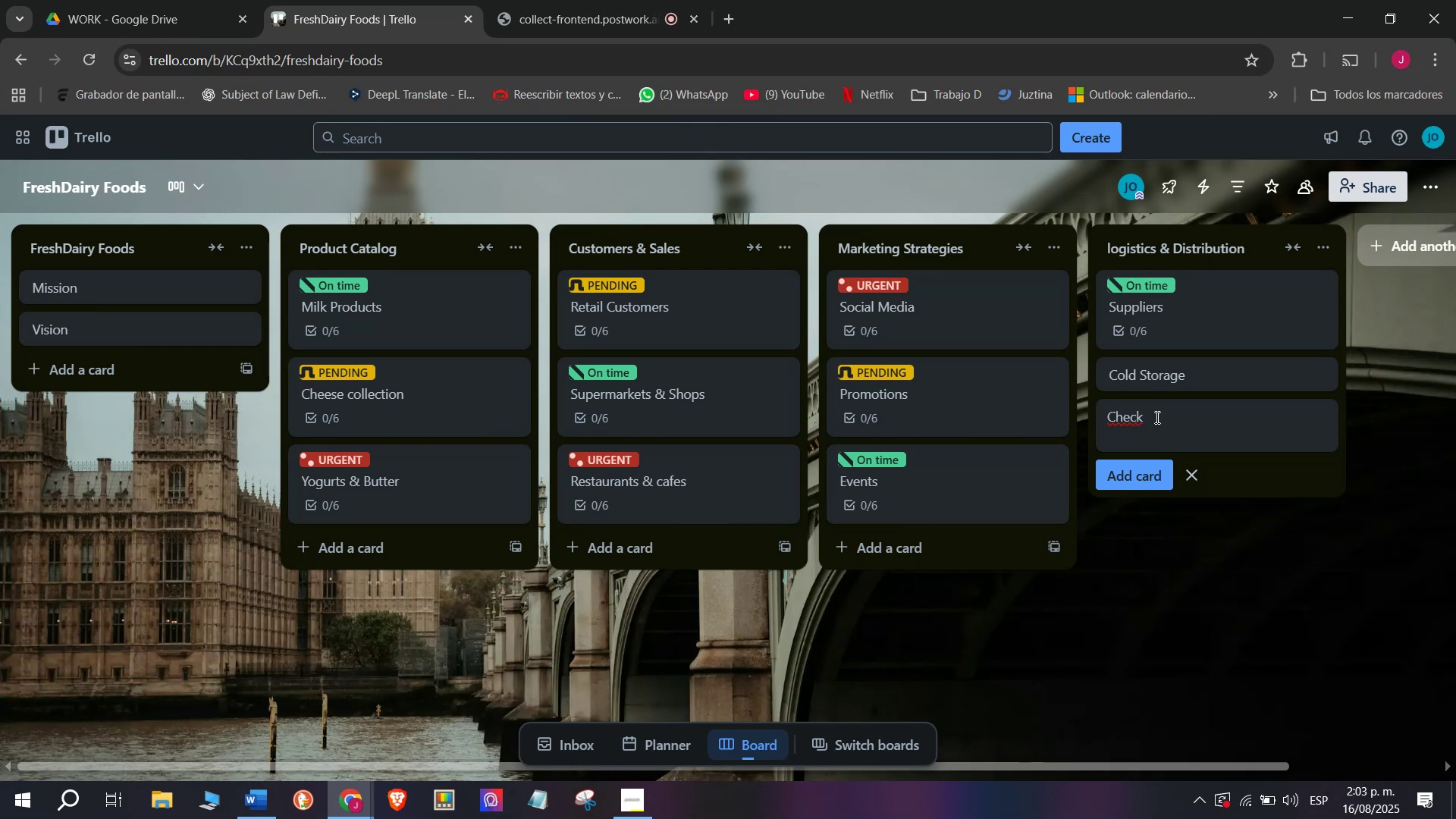 
left_click([1227, 371])
 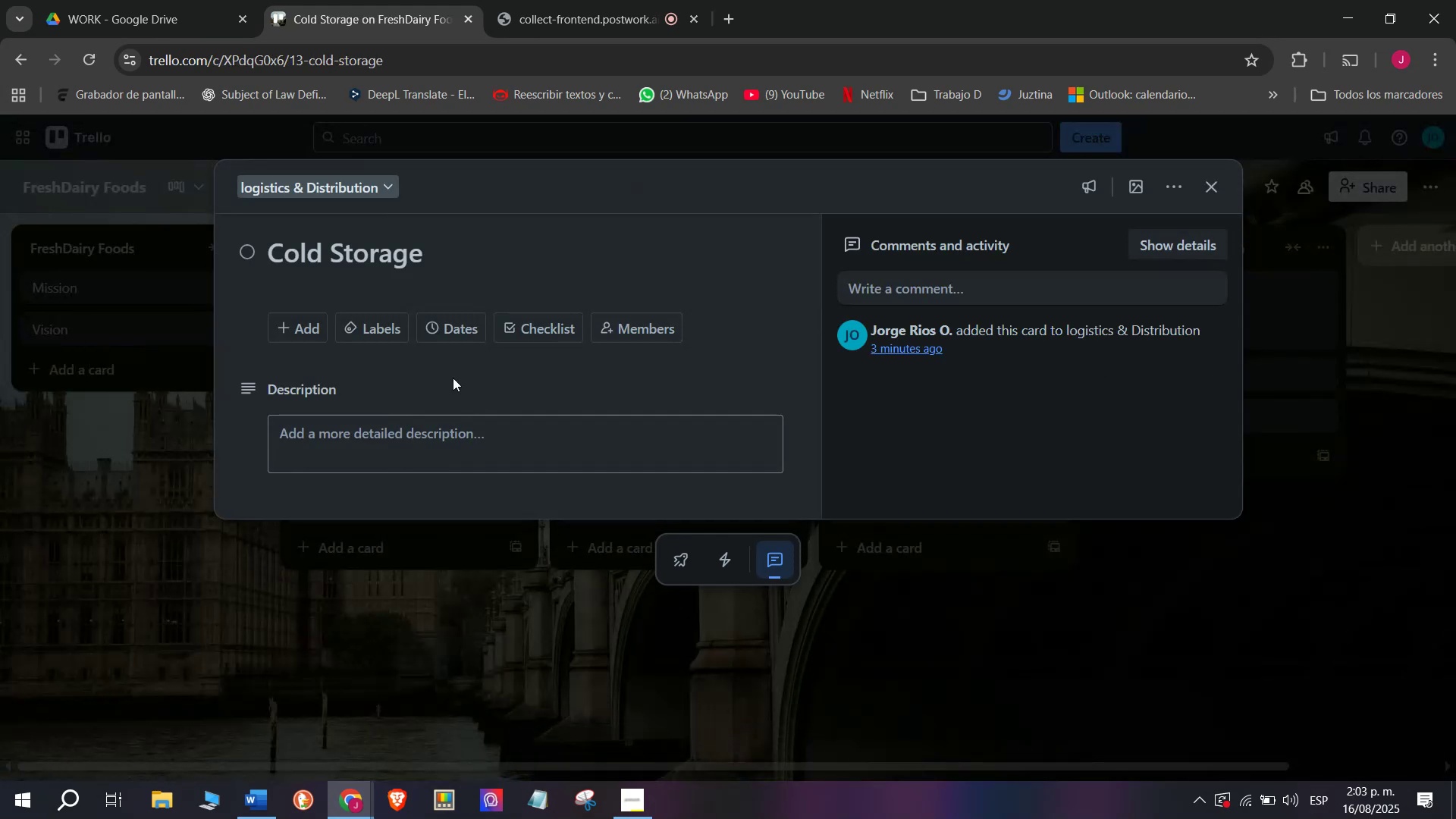 
left_click([520, 322])
 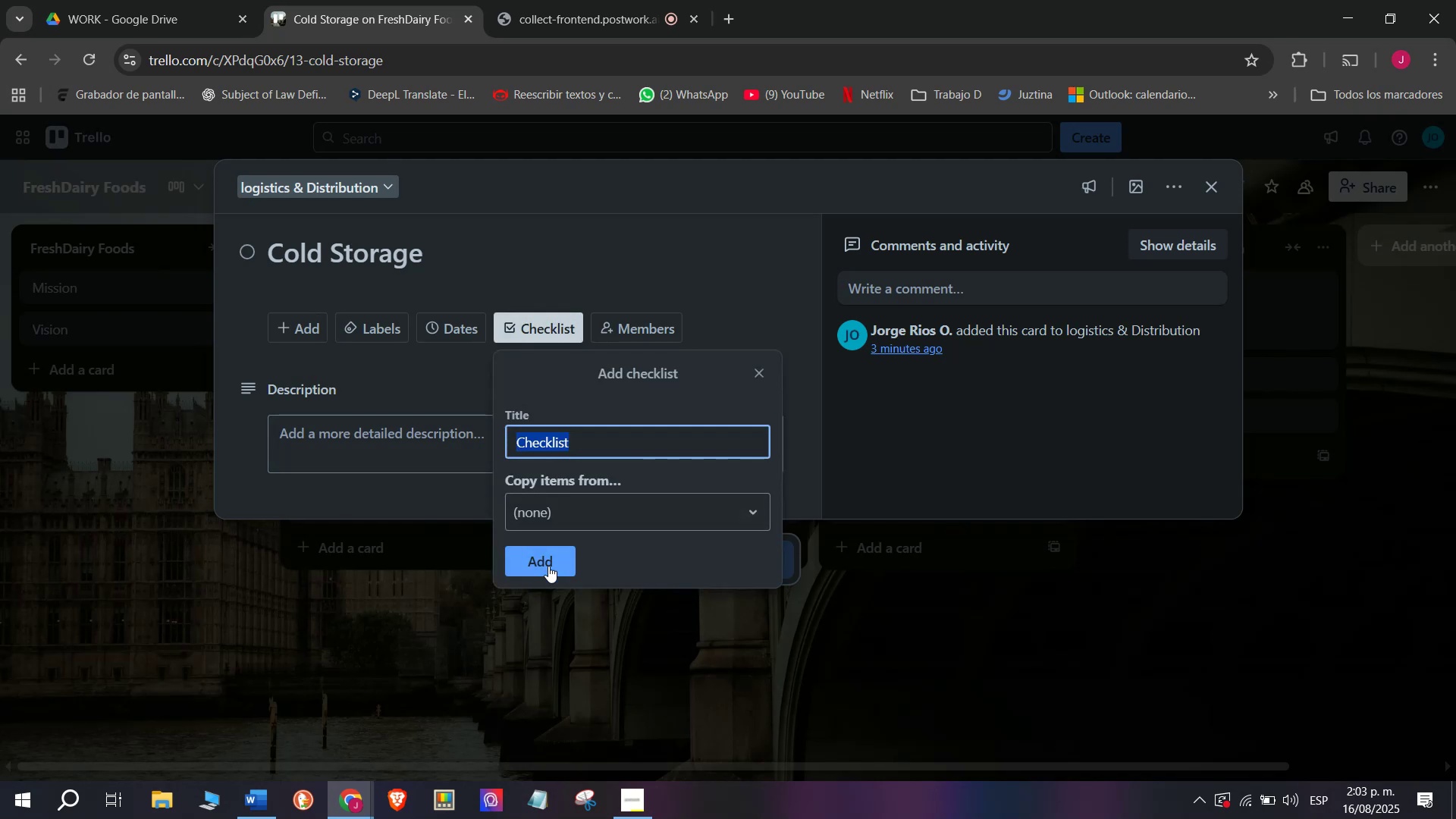 
left_click([548, 567])
 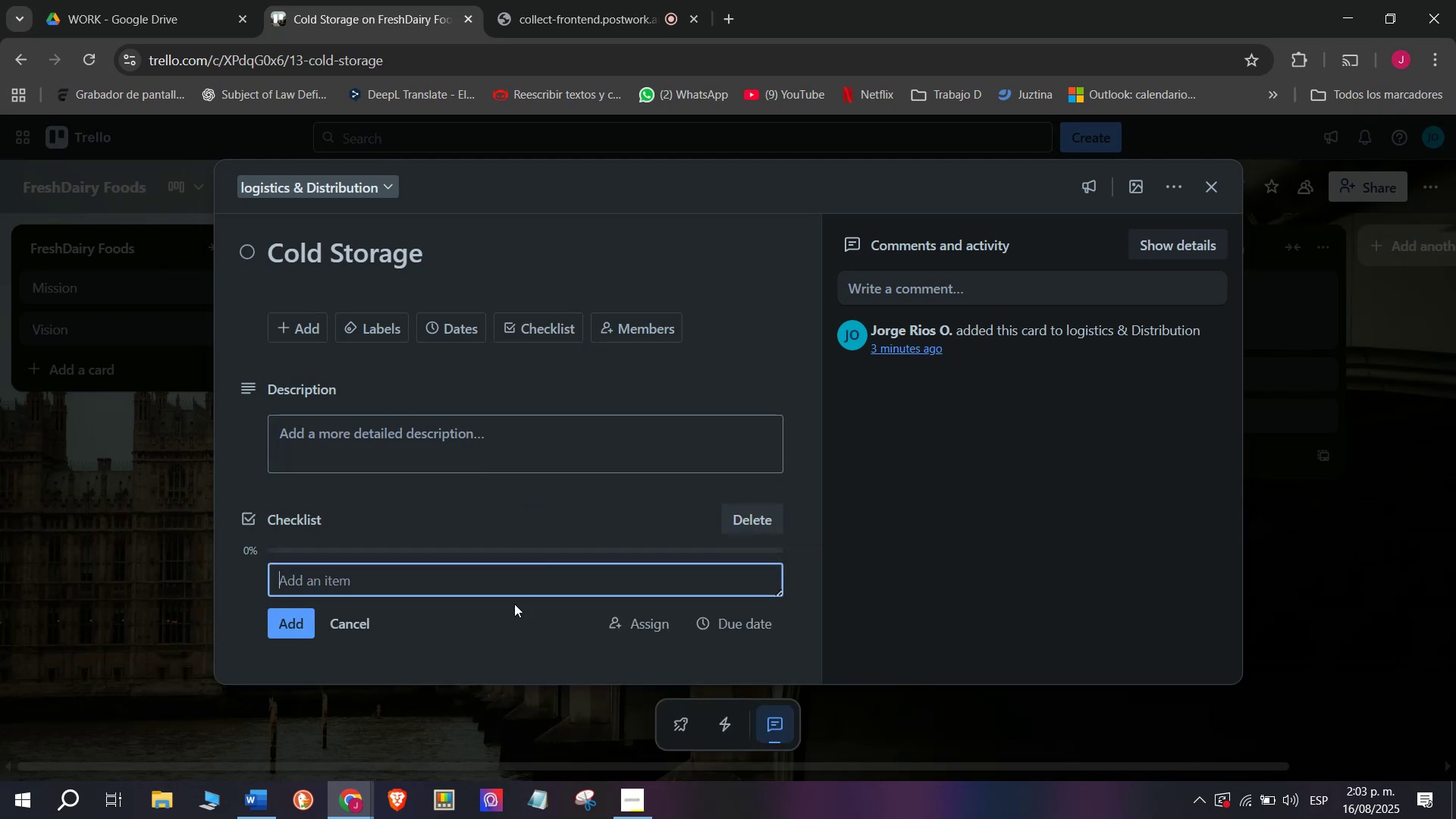 
type(Chack )
 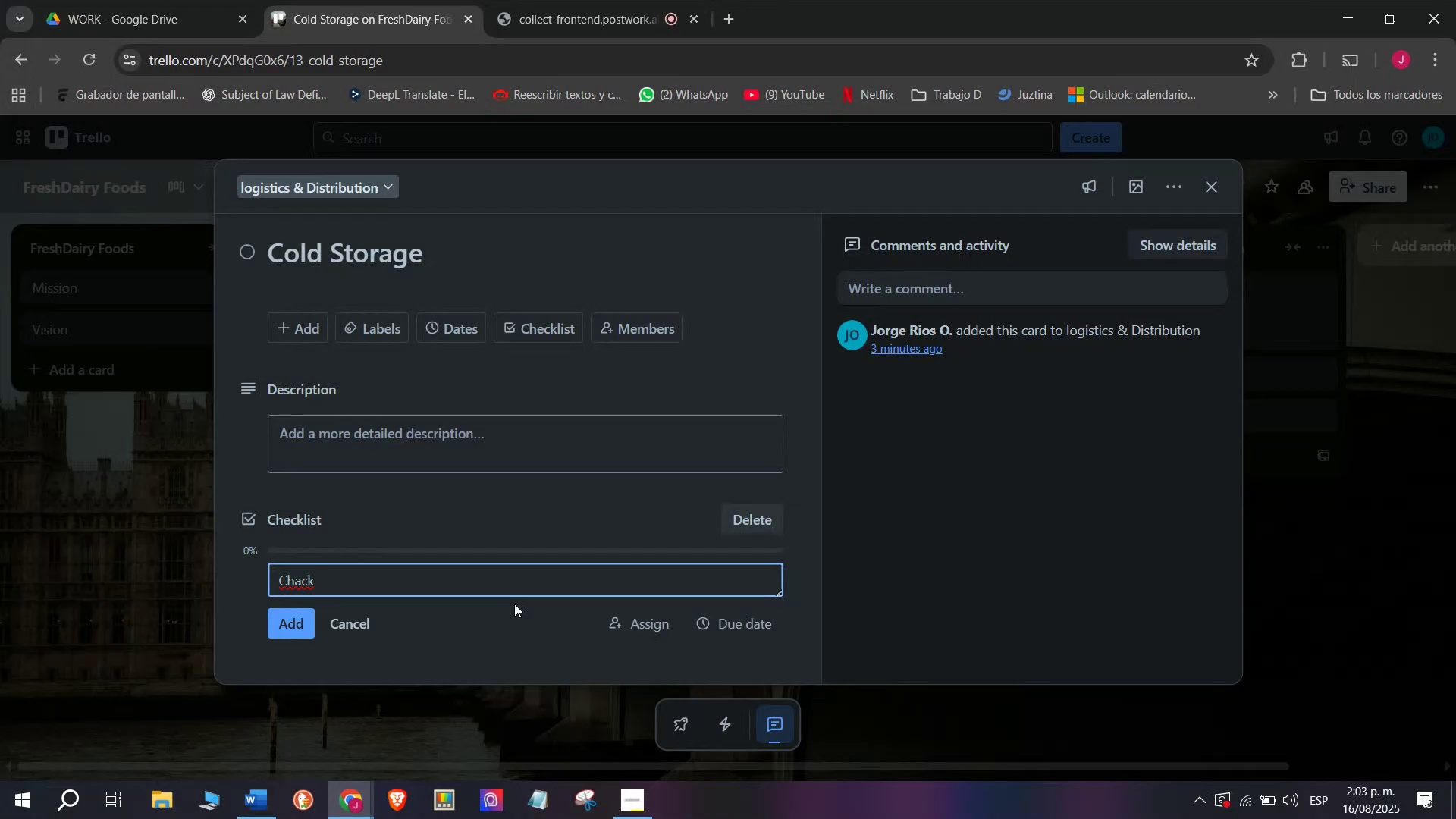 
wait(6.41)
 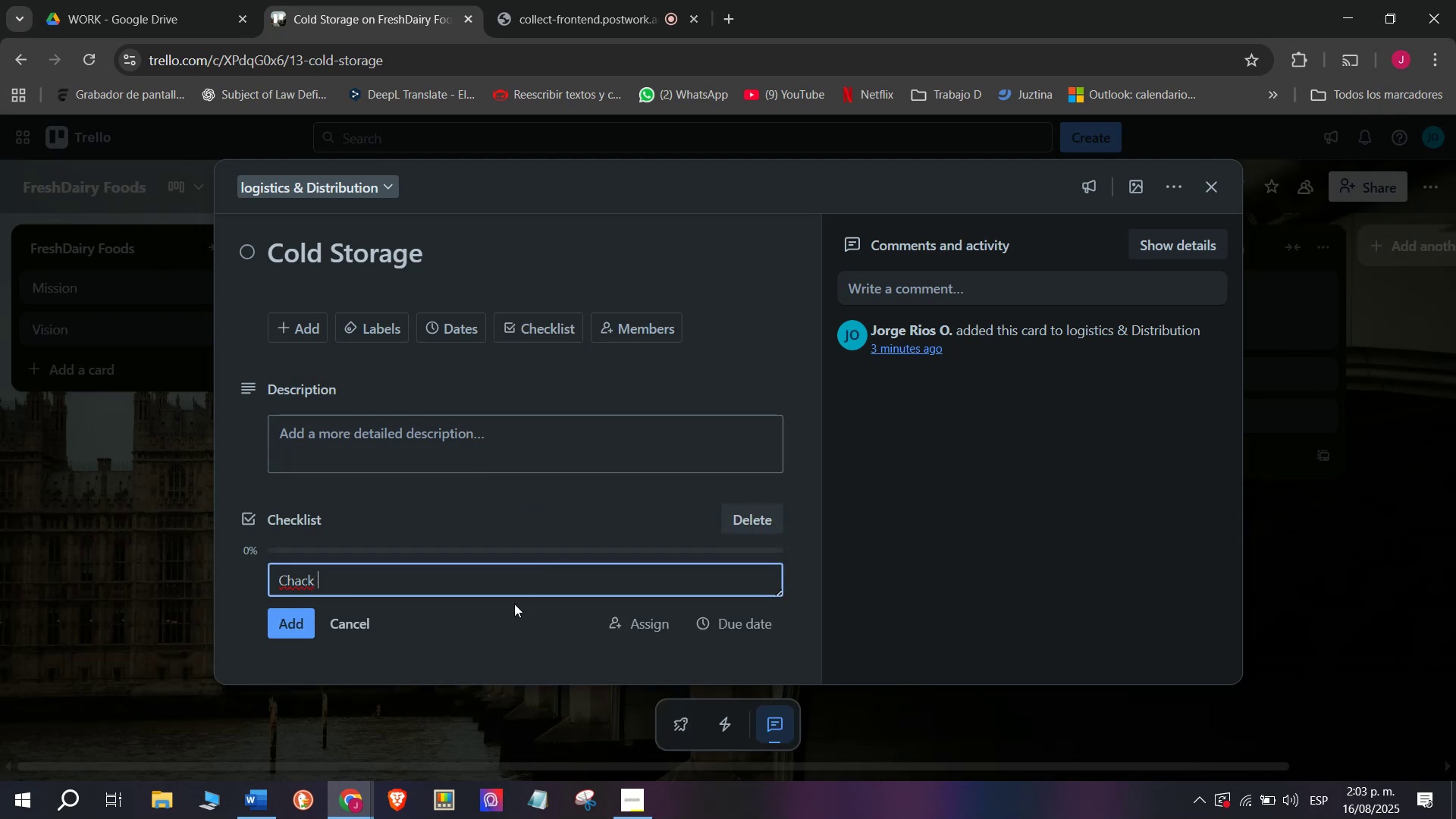 
type(warehouse tempo)
key(Backspace)
type(er)
key(Backspace)
type(rature)
 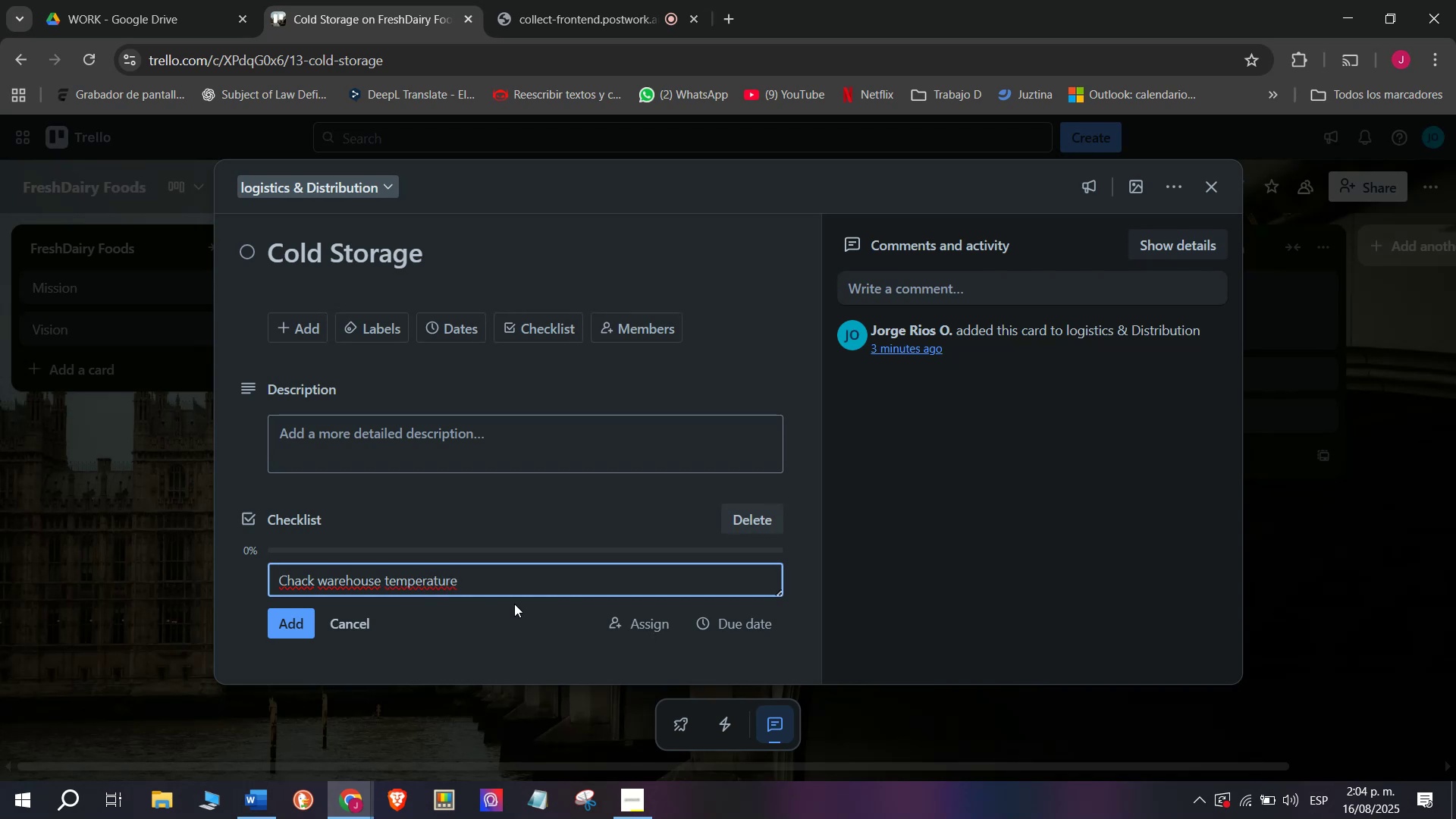 
wait(5.13)
 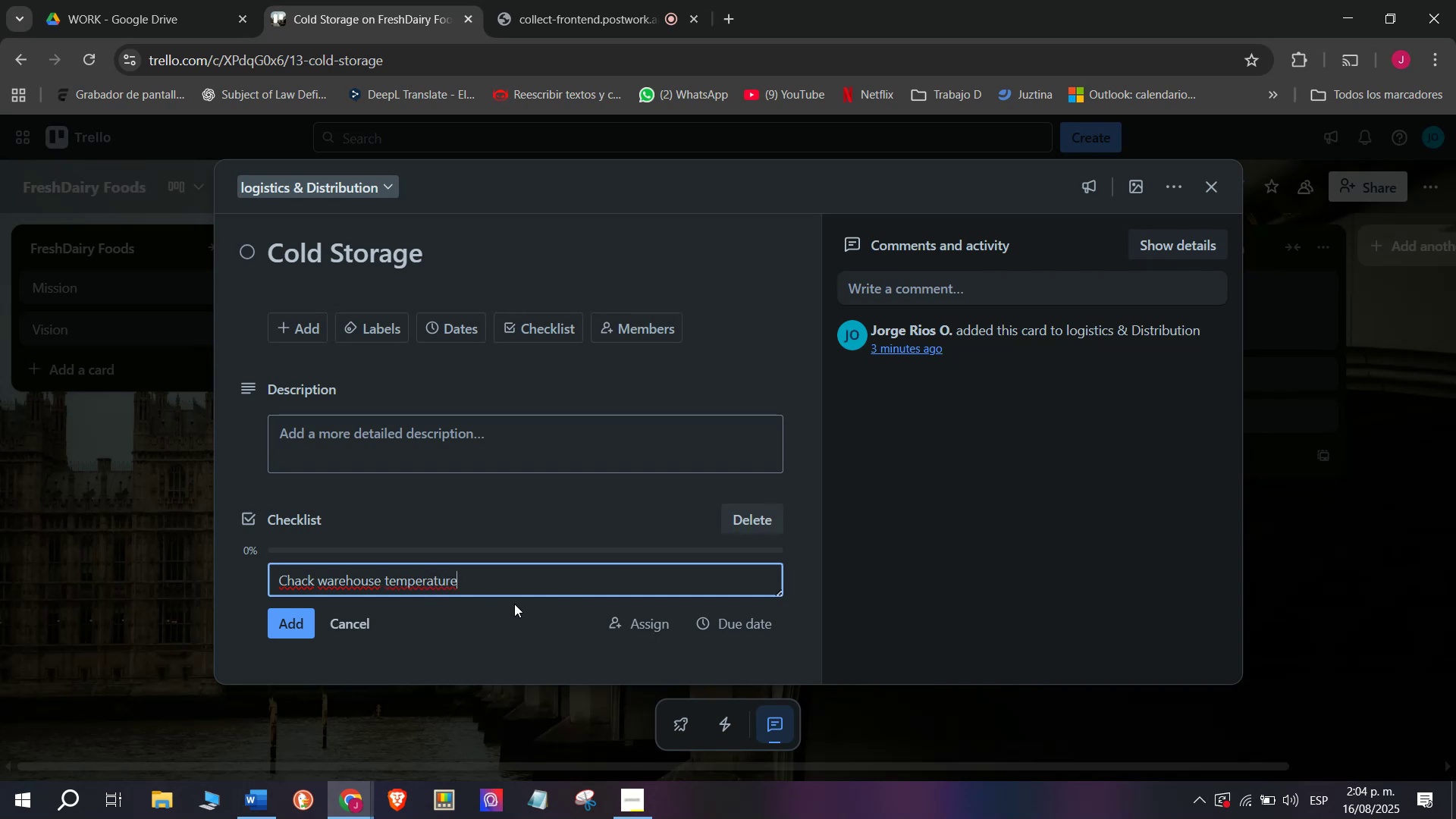 
left_click([281, 623])
 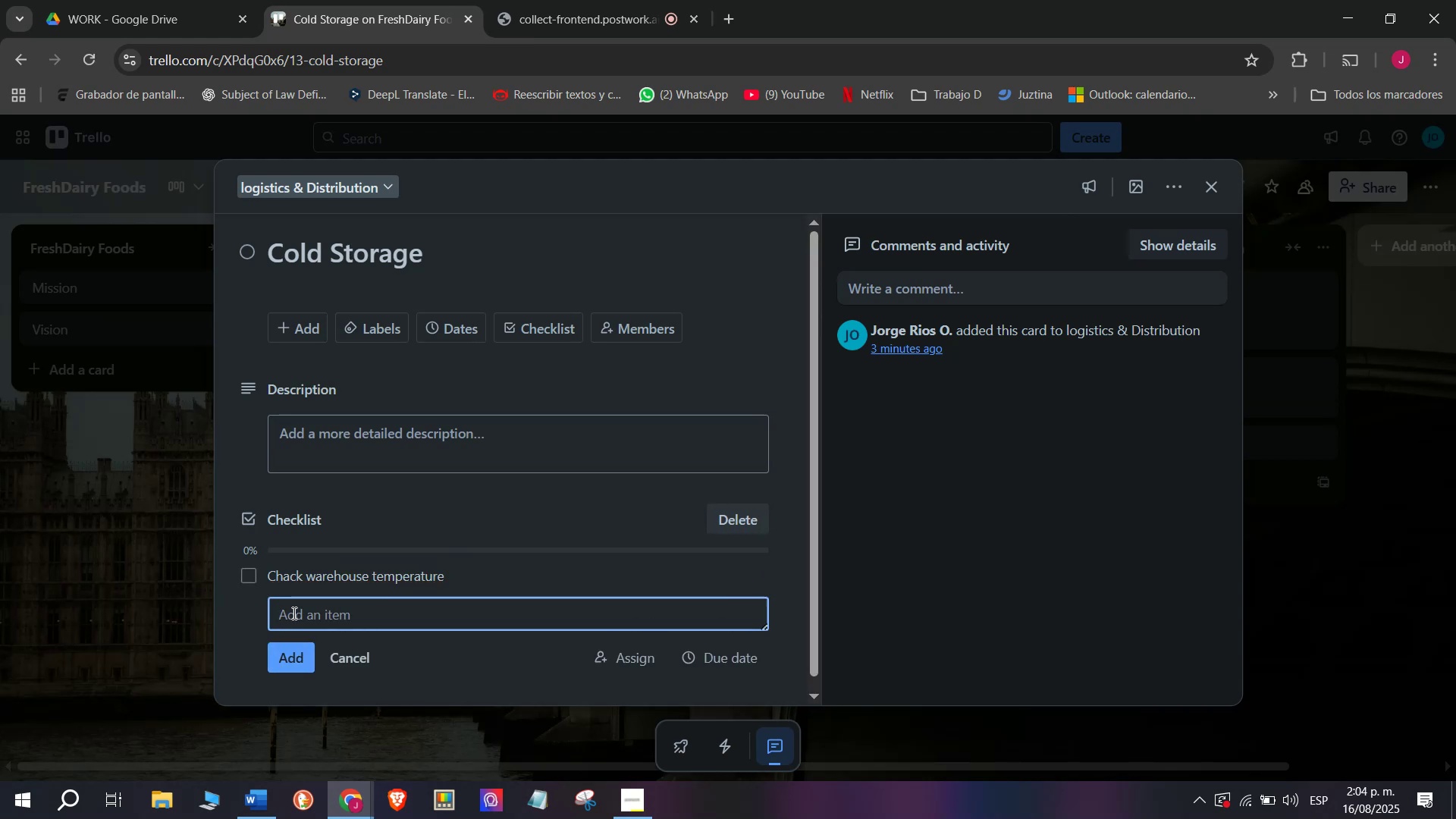 
left_click([293, 613])
 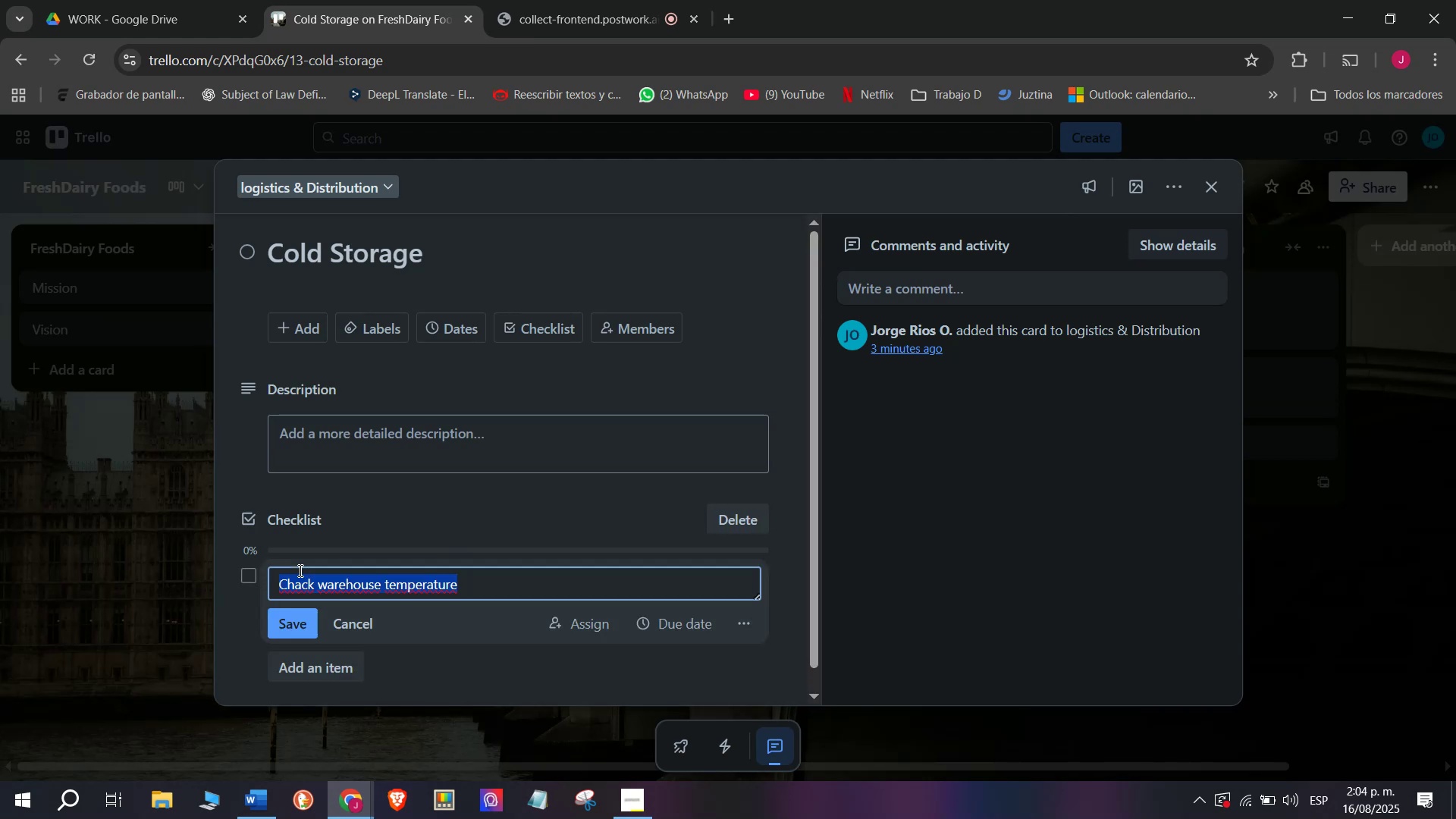 
double_click([299, 579])
 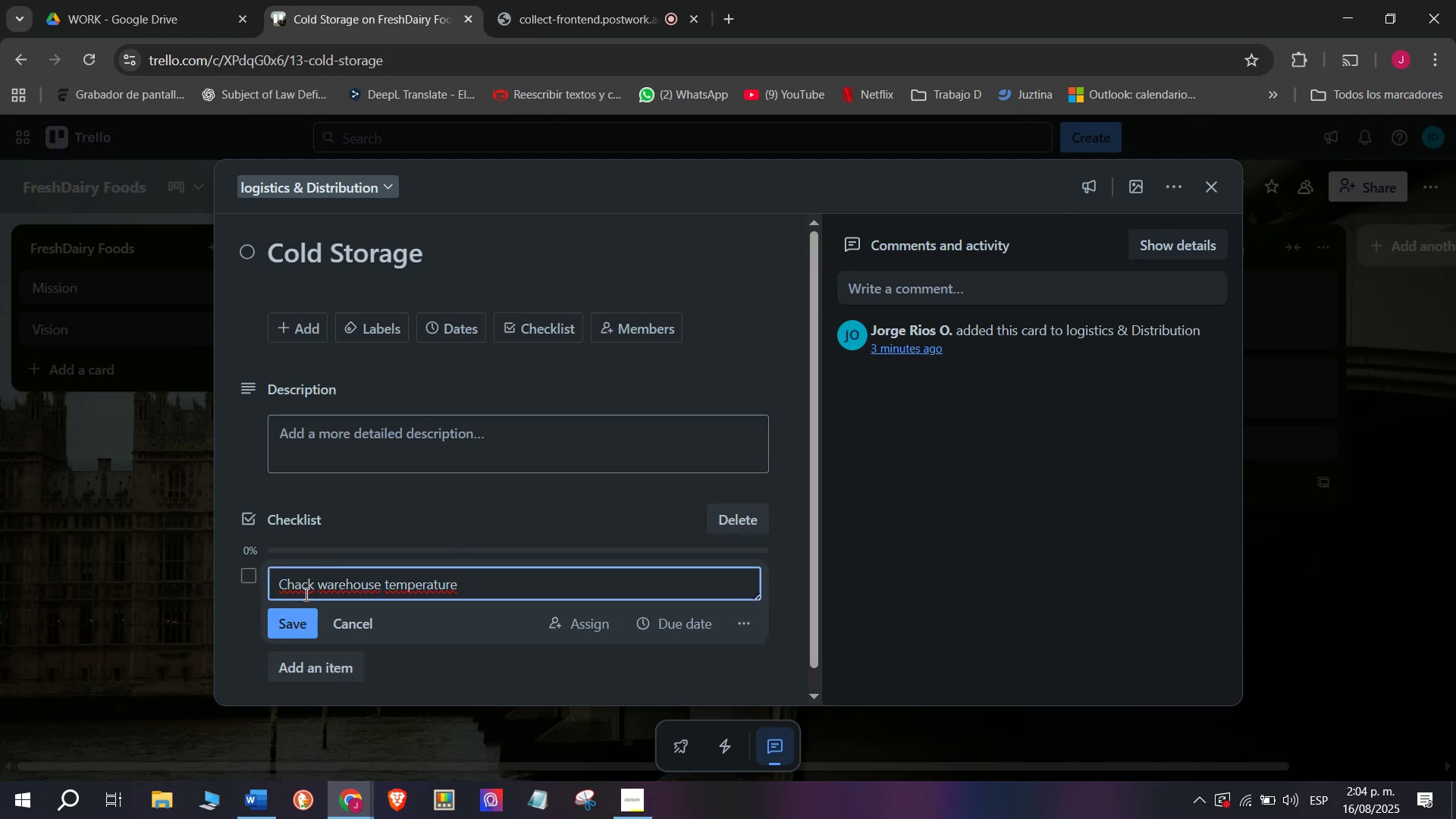 
key(Backspace)
 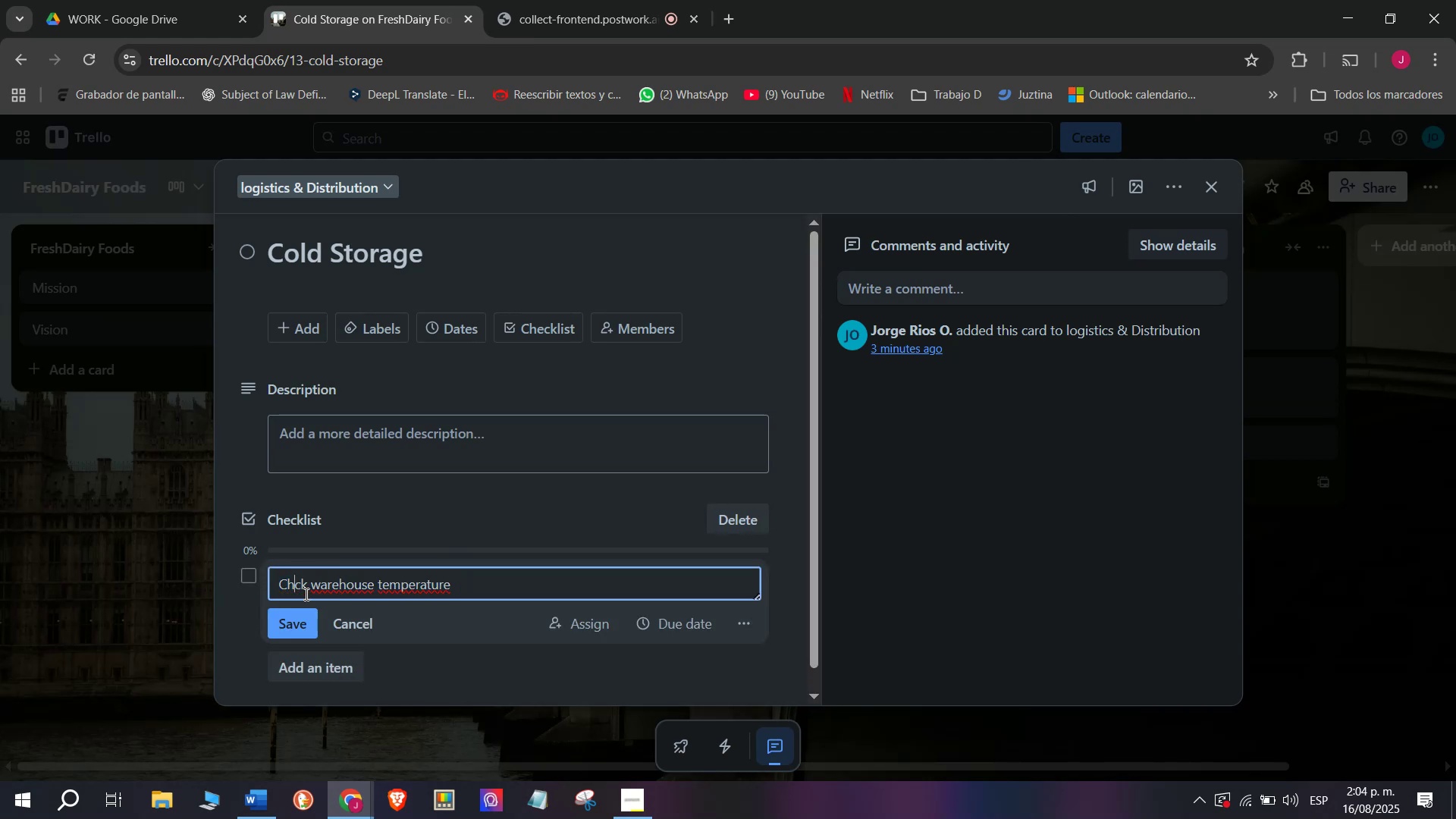 
key(E)
 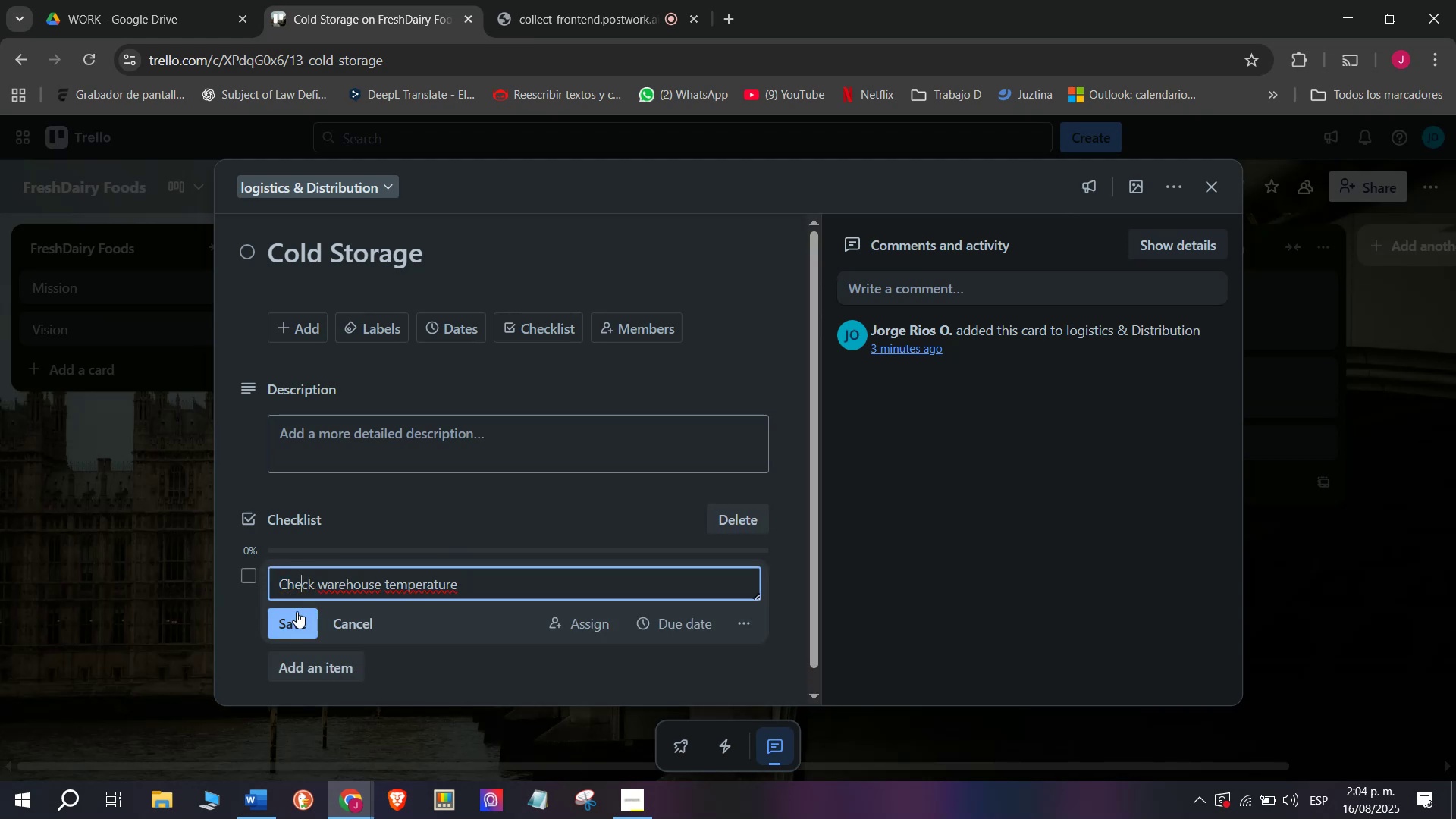 
left_click([289, 609])
 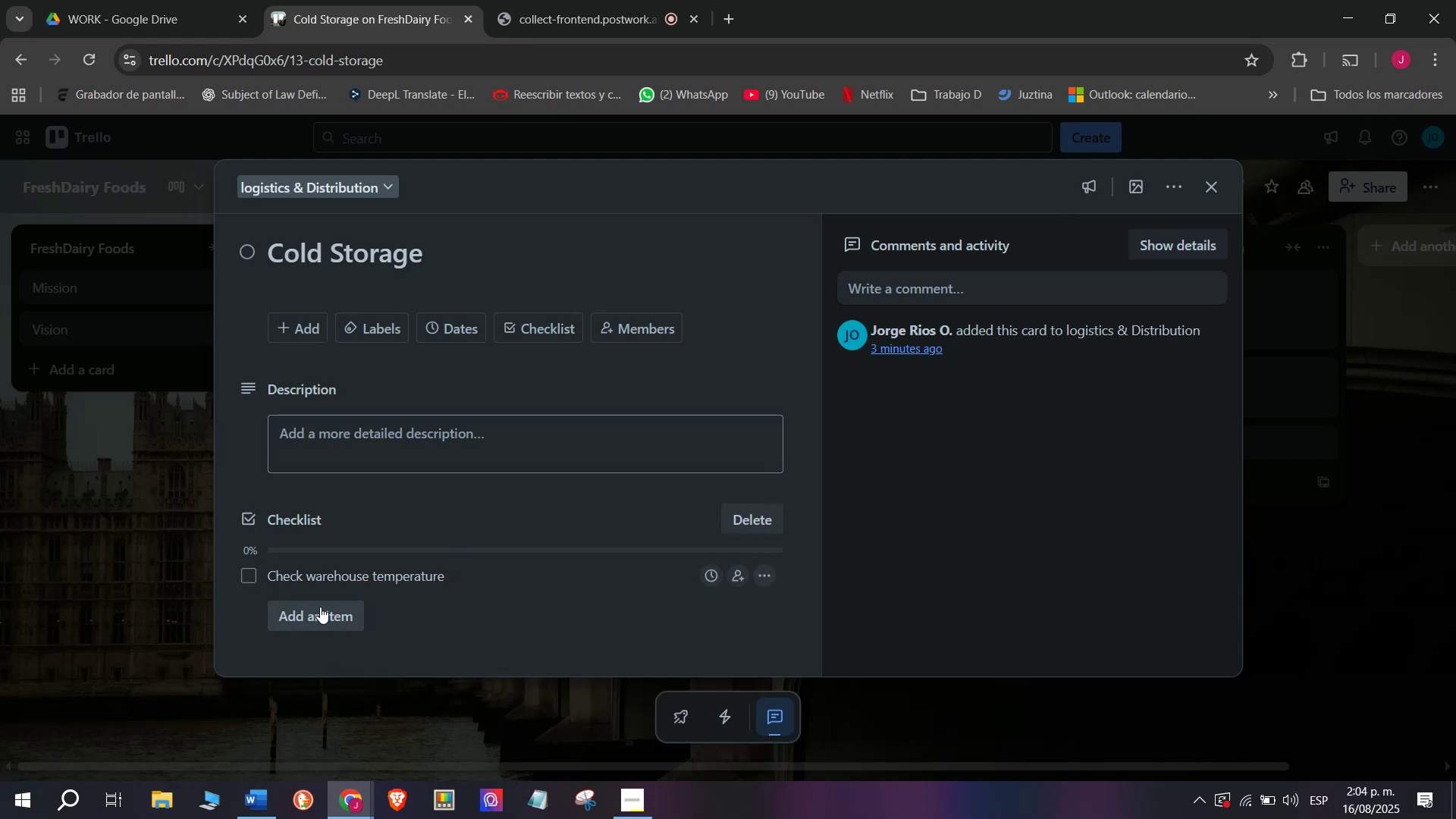 
left_click([320, 605])
 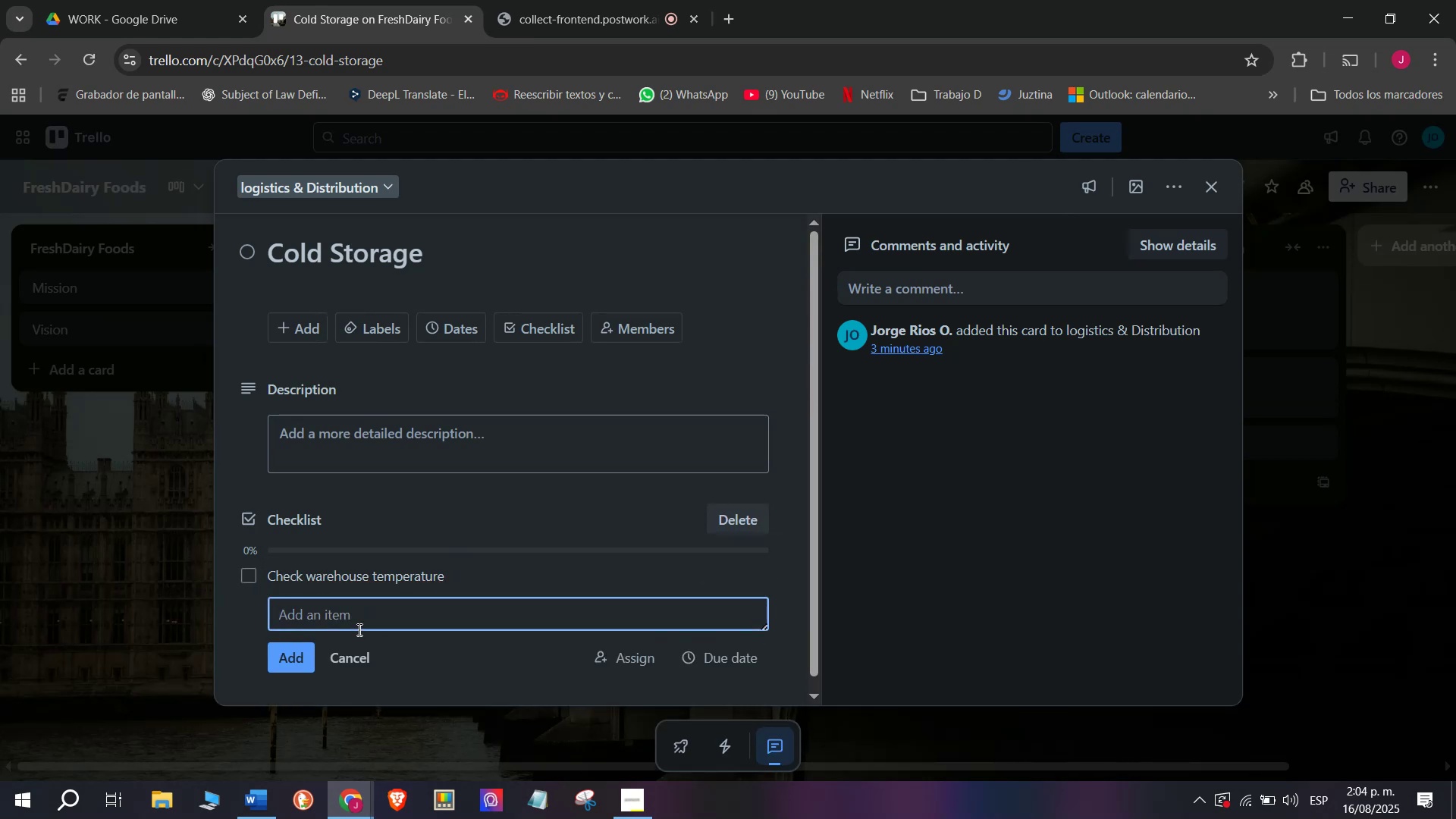 
type(Ot)
key(Backspace)
type(rganic)
key(Backspace)
type(ze product placement)
 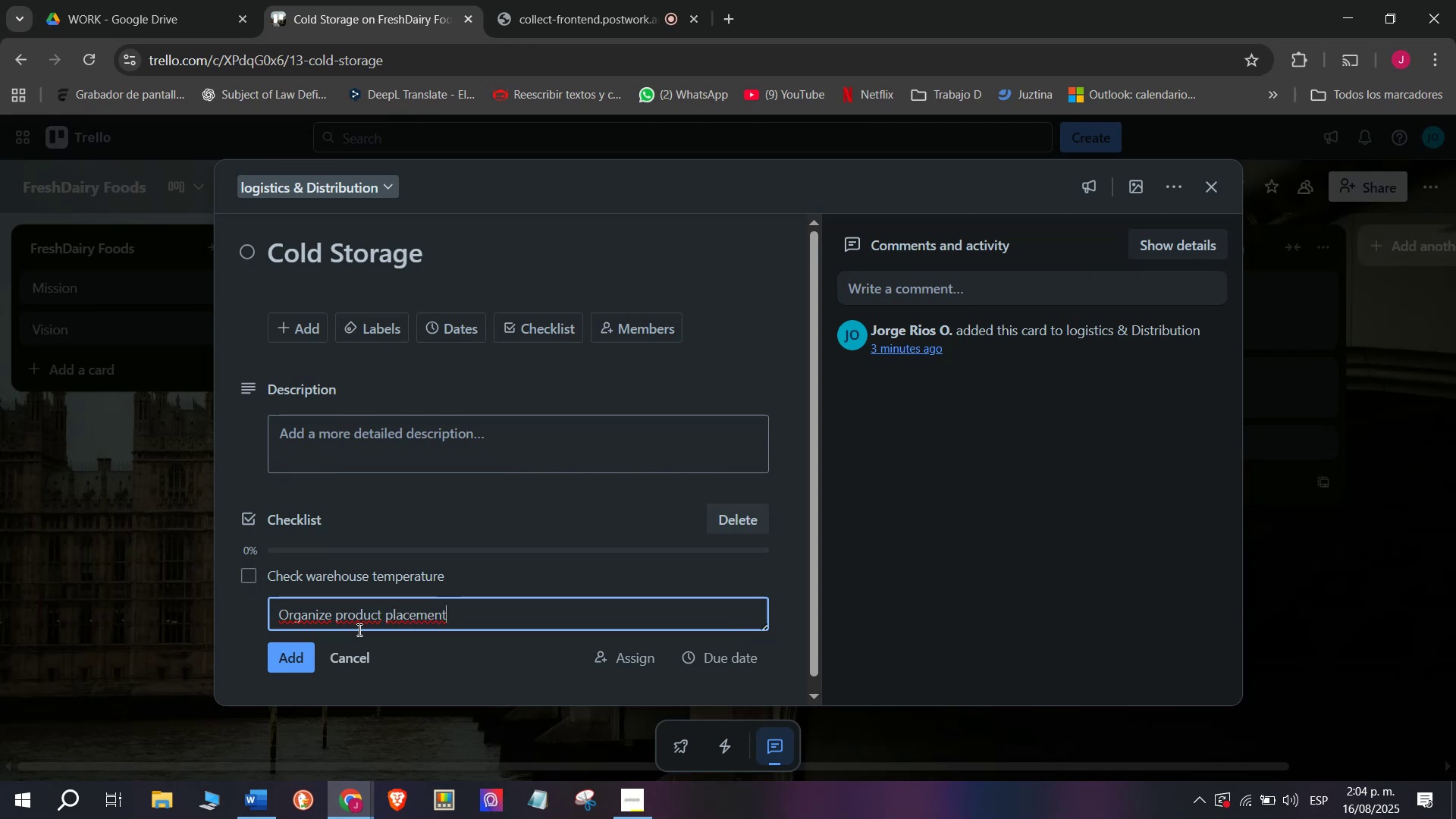 
key(Enter)
 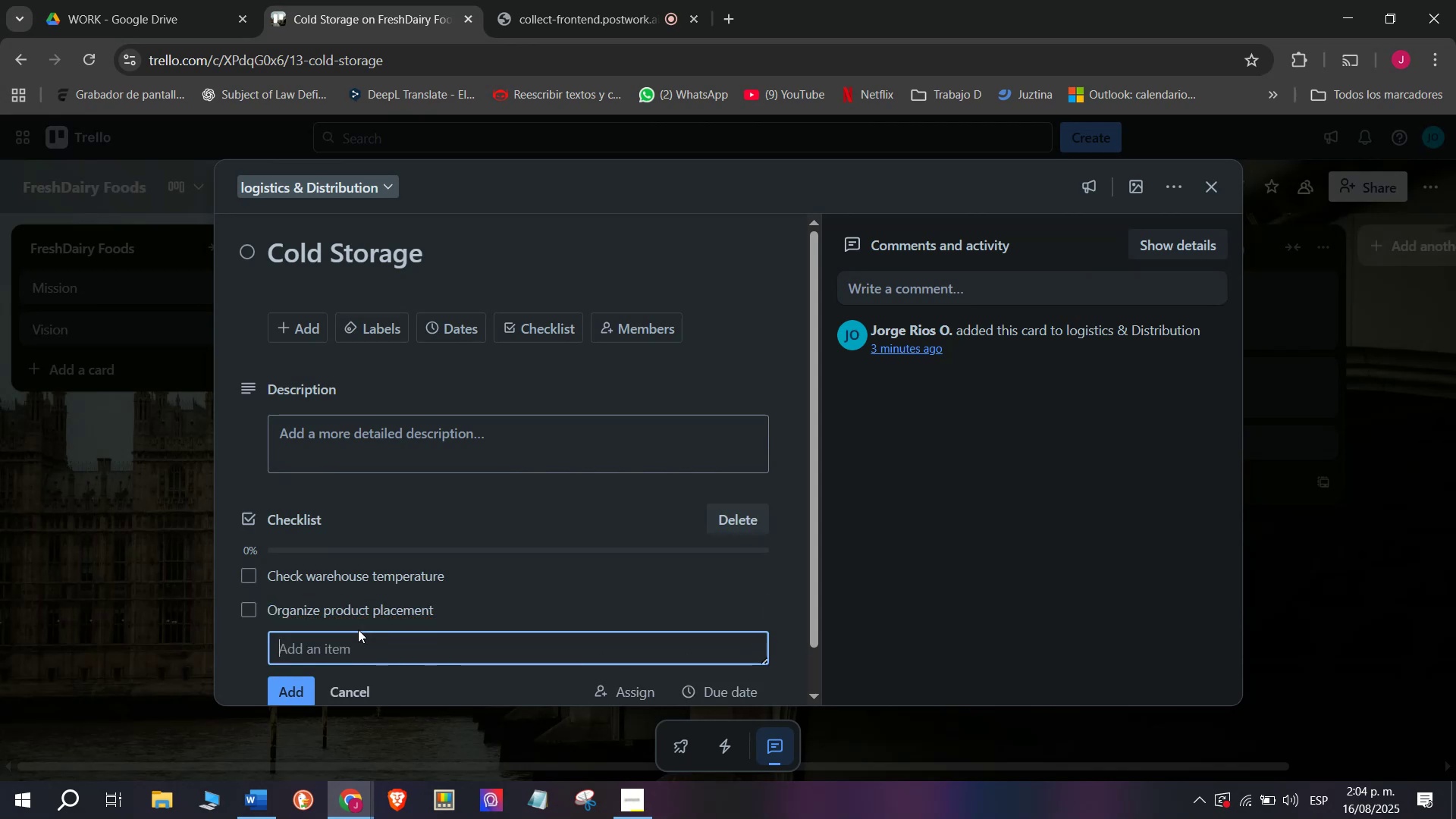 
type(R)
key(Backspace)
type(Train staff in food safety)
 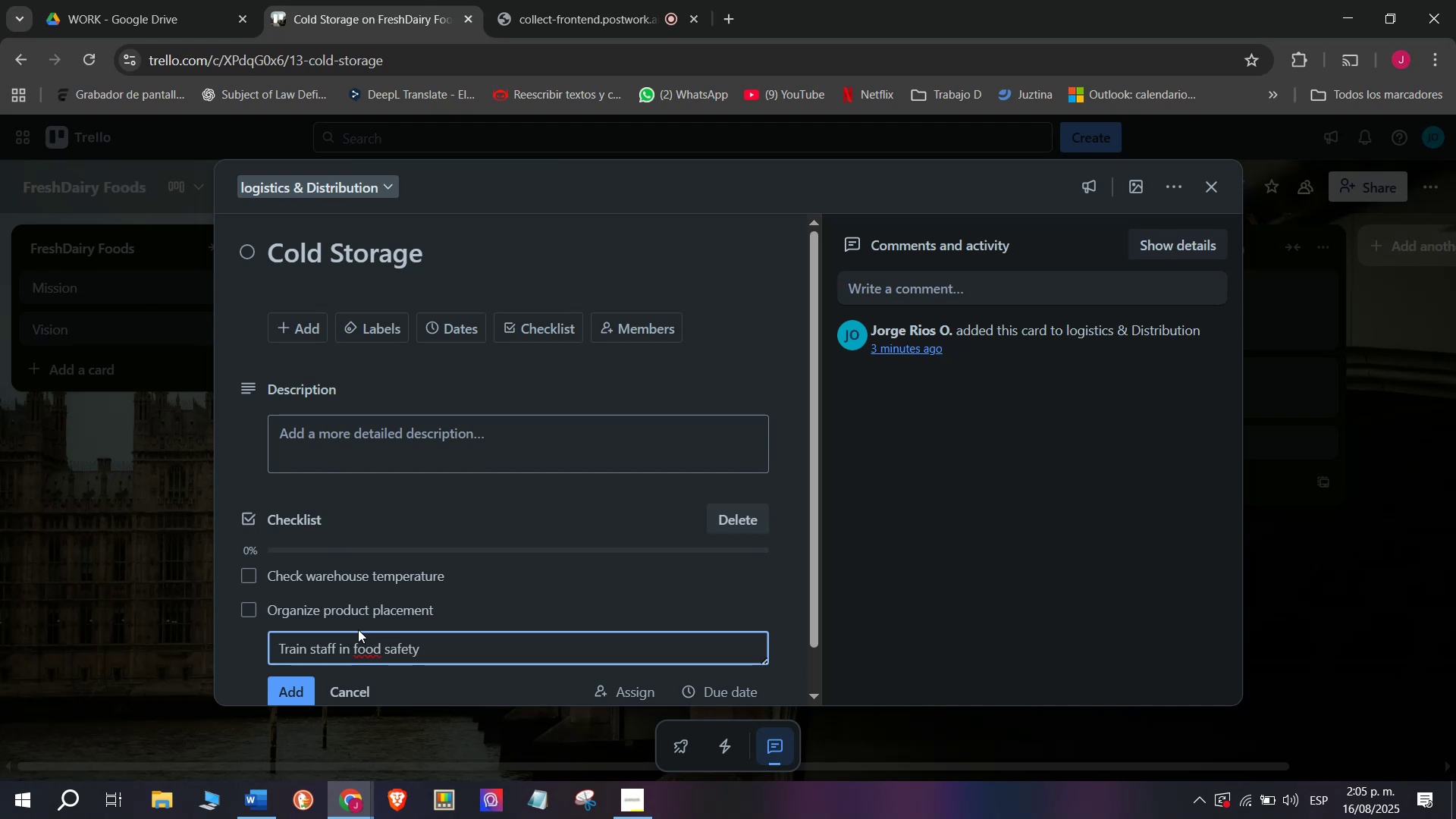 
key(Enter)
 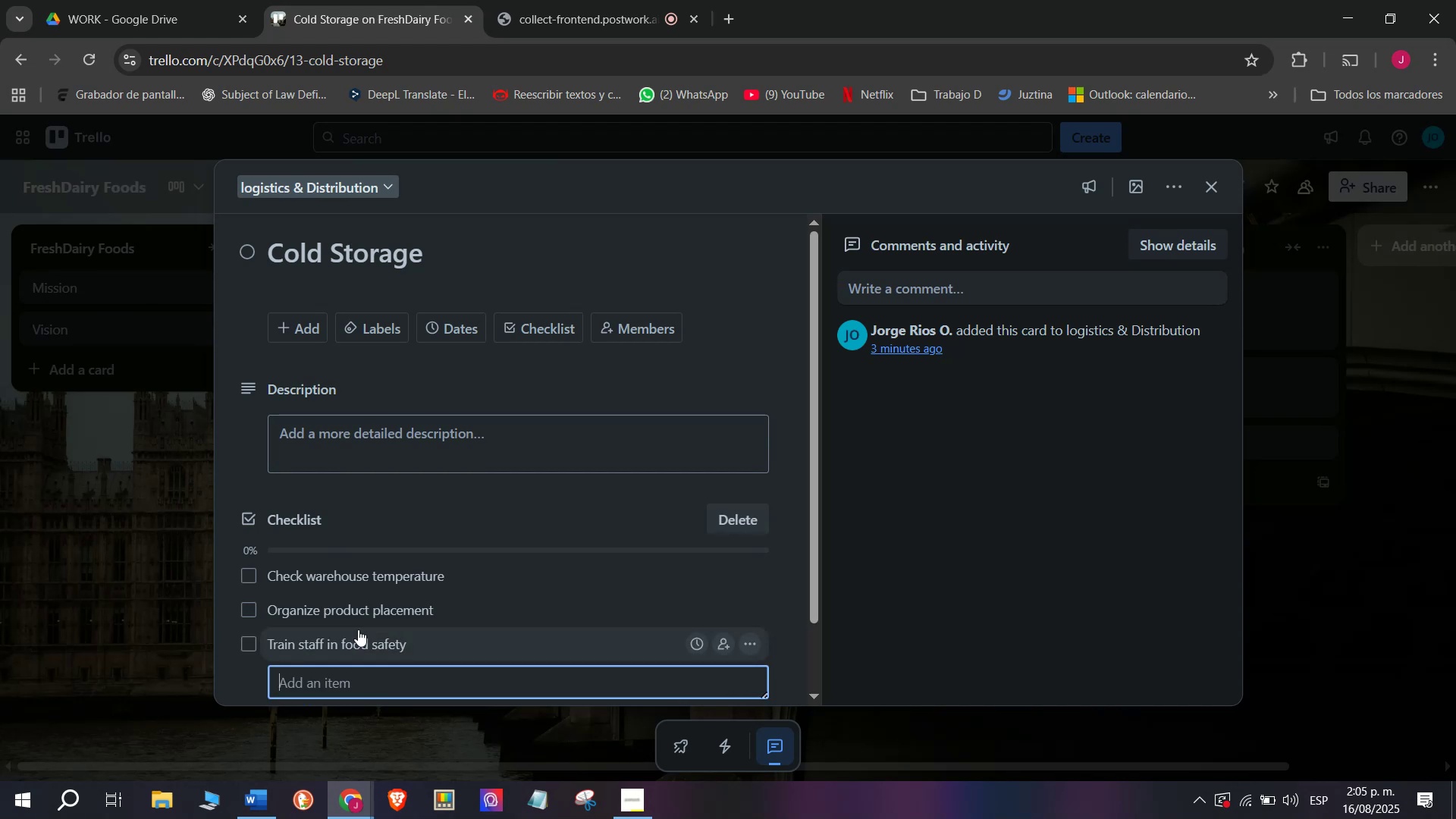 
key(Backspace)
type(TR)
key(Backspace)
type(rack )
 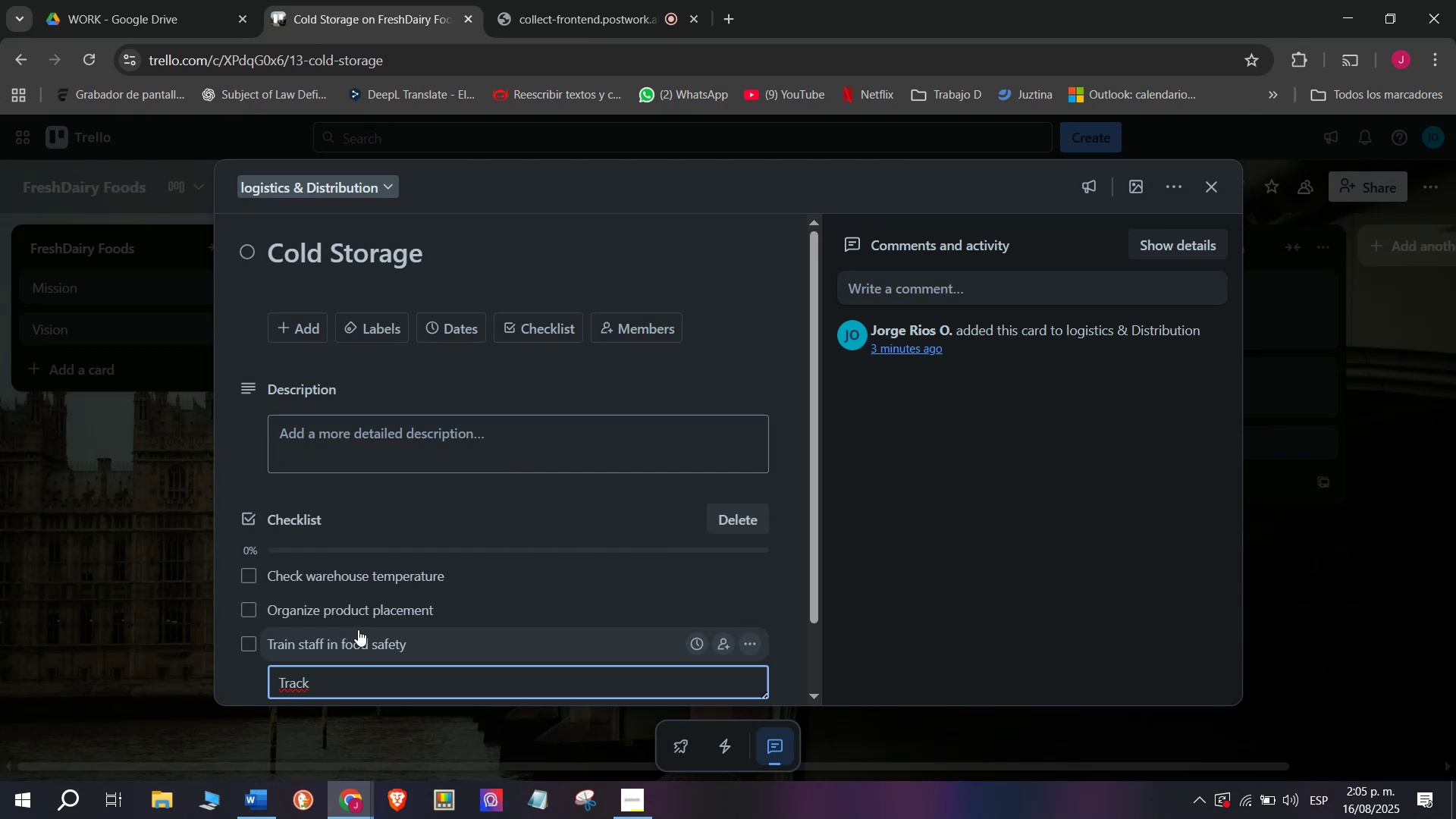 
wait(7.86)
 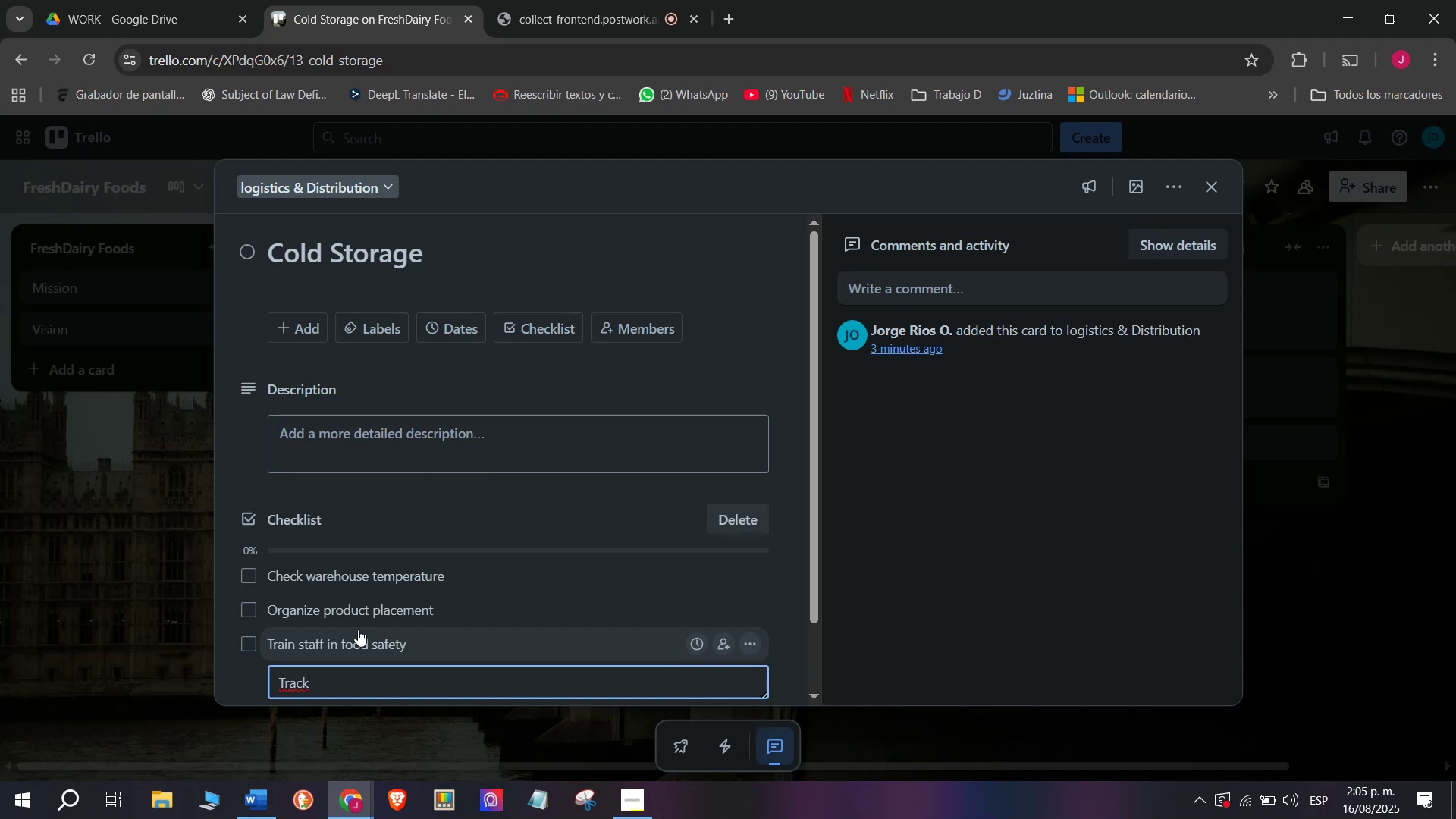 
type(unventar])
key(Backspace)
key(Backspace)
key(Backspace)
type(ory)
 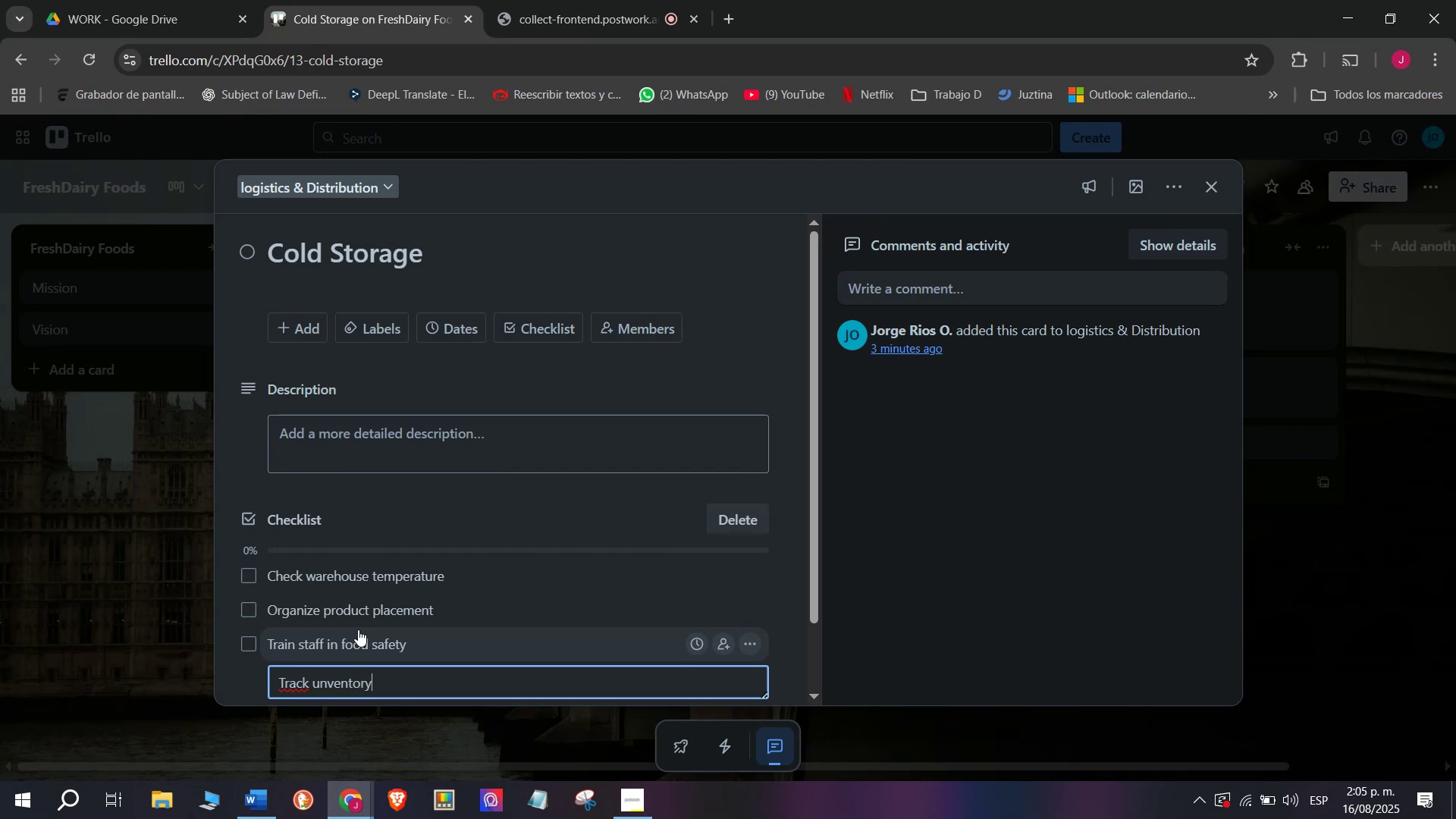 
key(Enter)
 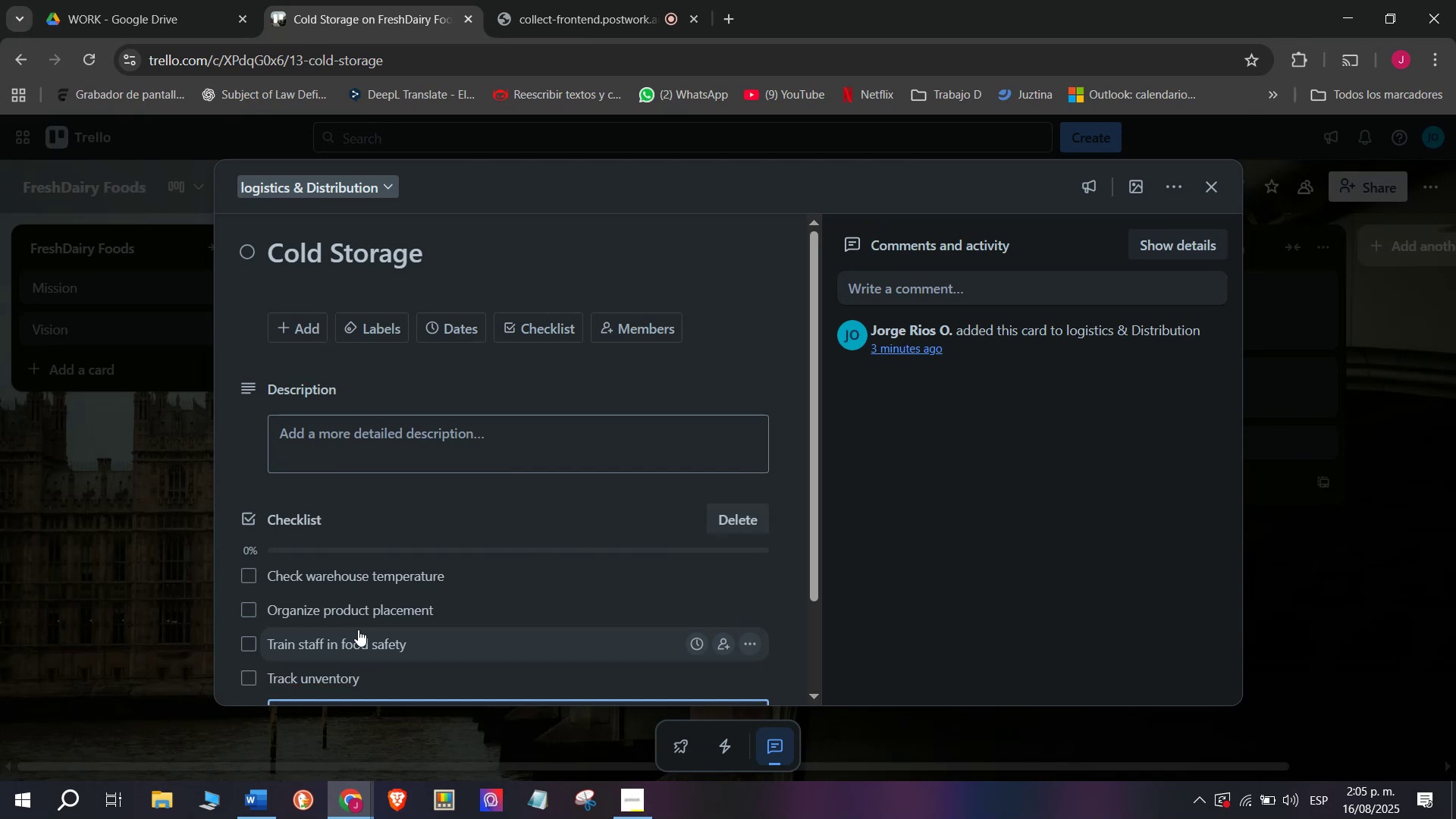 
type(Recird )
key(Backspace)
key(Backspace)
key(Backspace)
key(Backspace)
type(ord )
 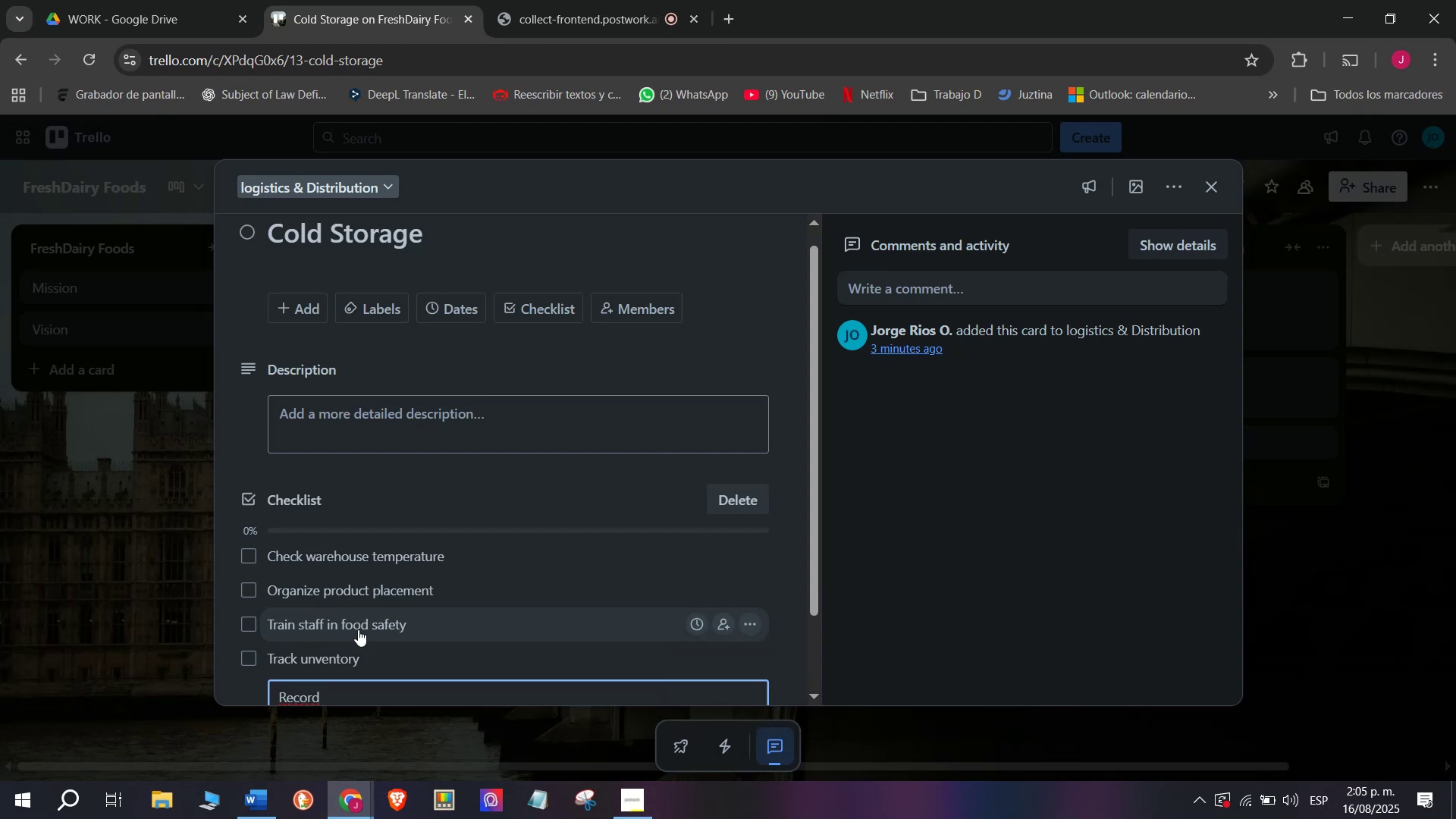 
type(so)
key(Backspace)
type(poilage)
 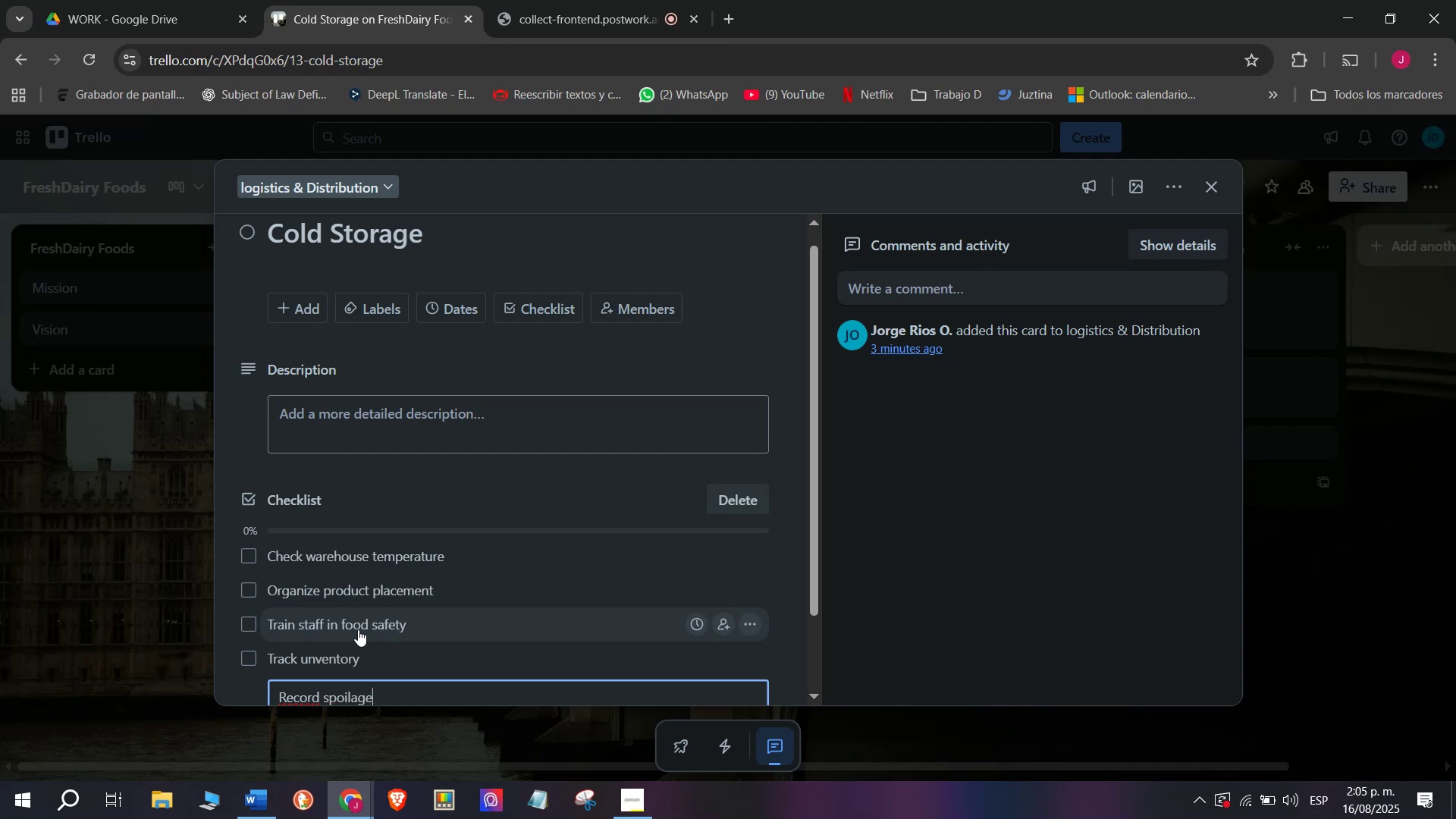 
key(Enter)
 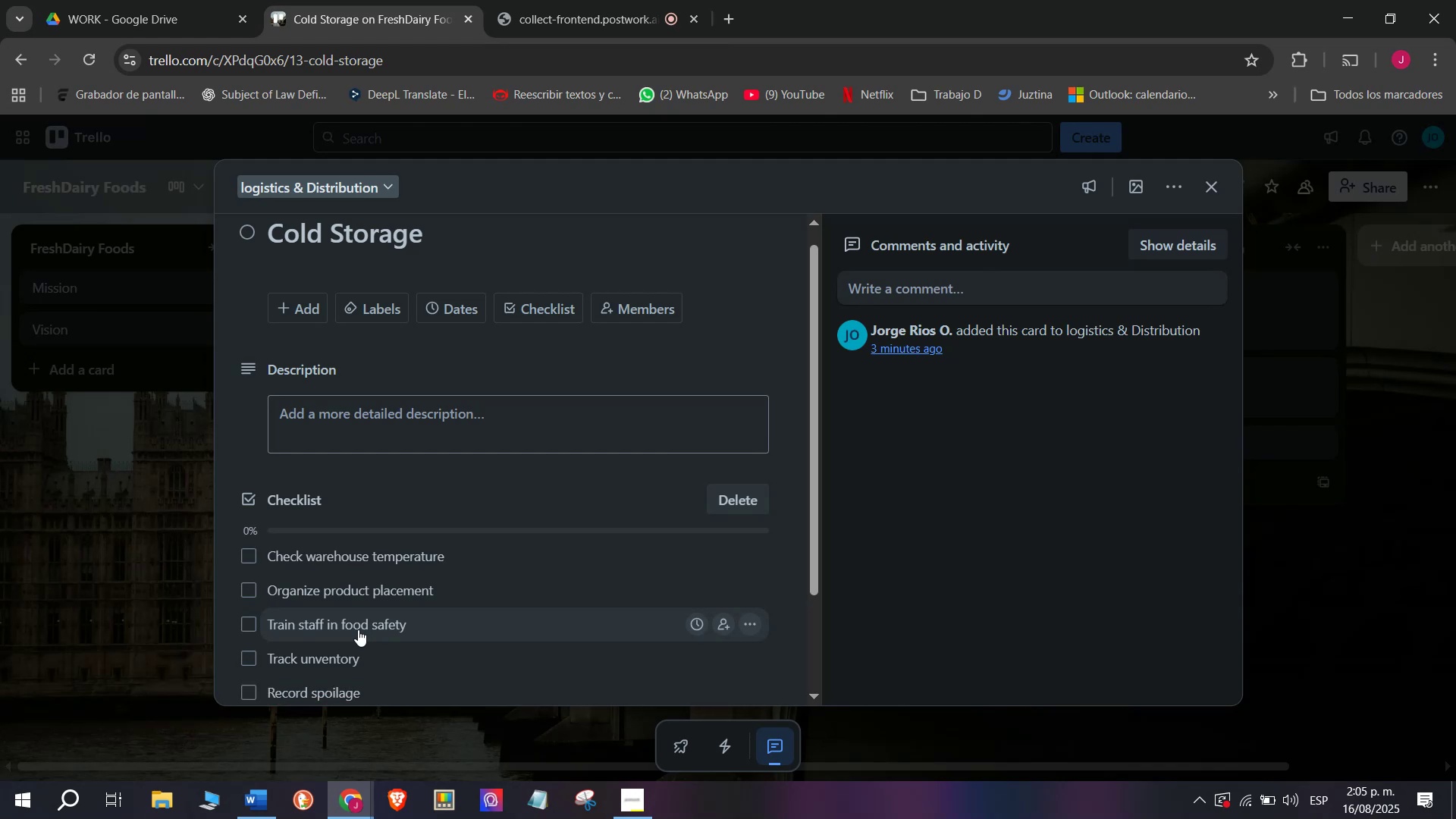 
type(P)
key(Backspace)
type(Optimize stprage)
 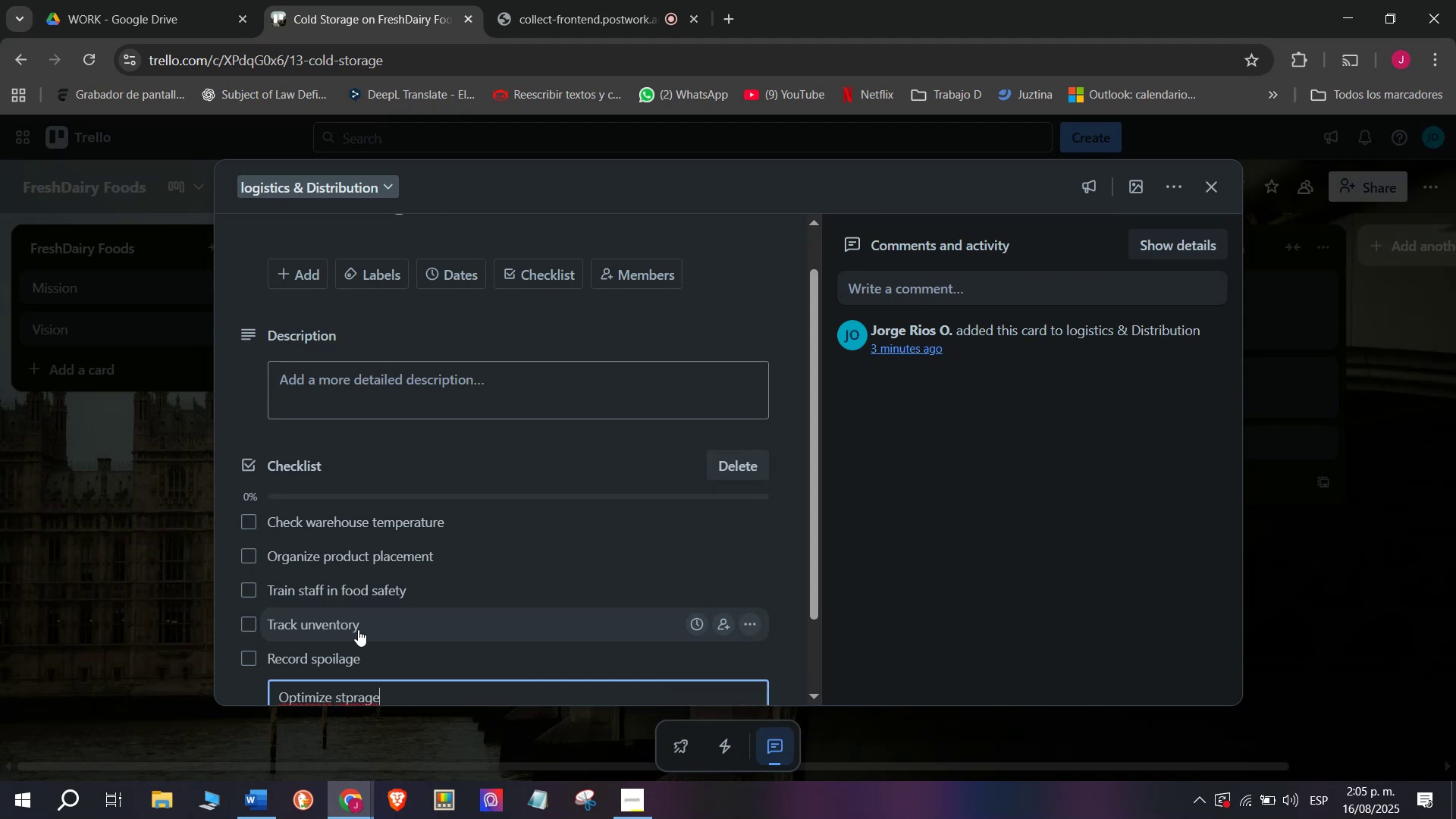 
key(Enter)
 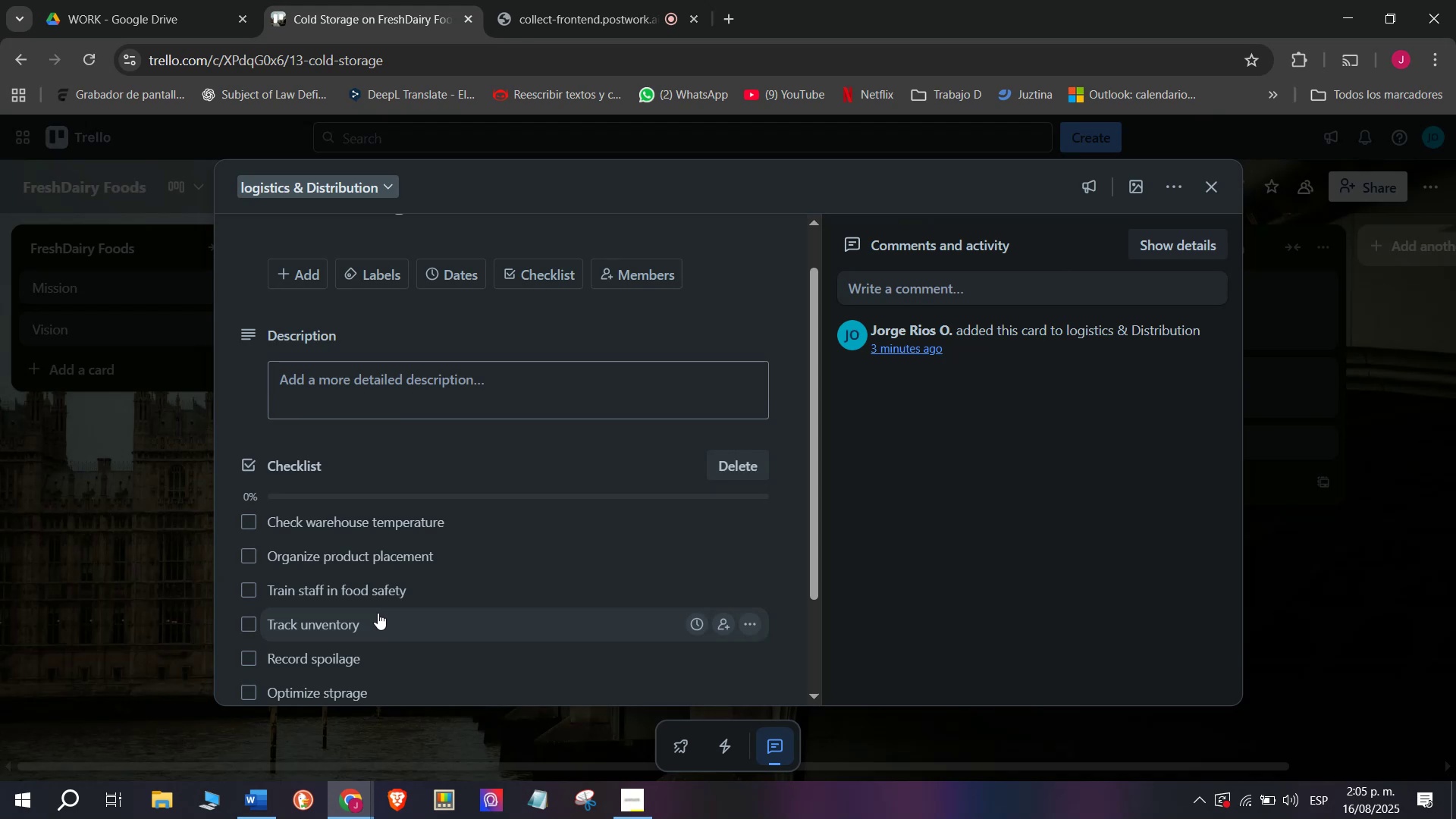 
scroll: coordinate [308, 478], scroll_direction: up, amount: 2.0
 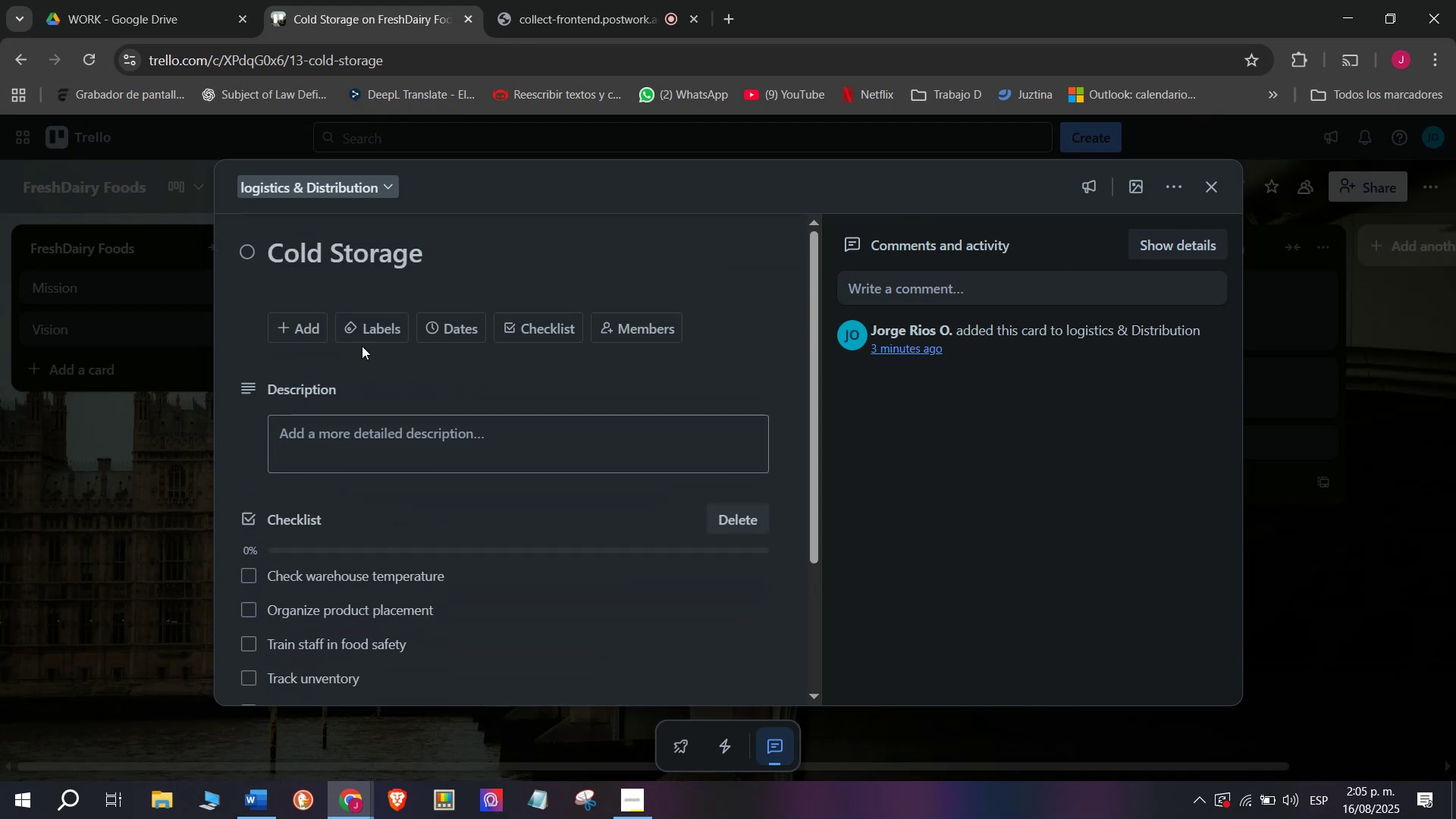 
left_click([368, 334])
 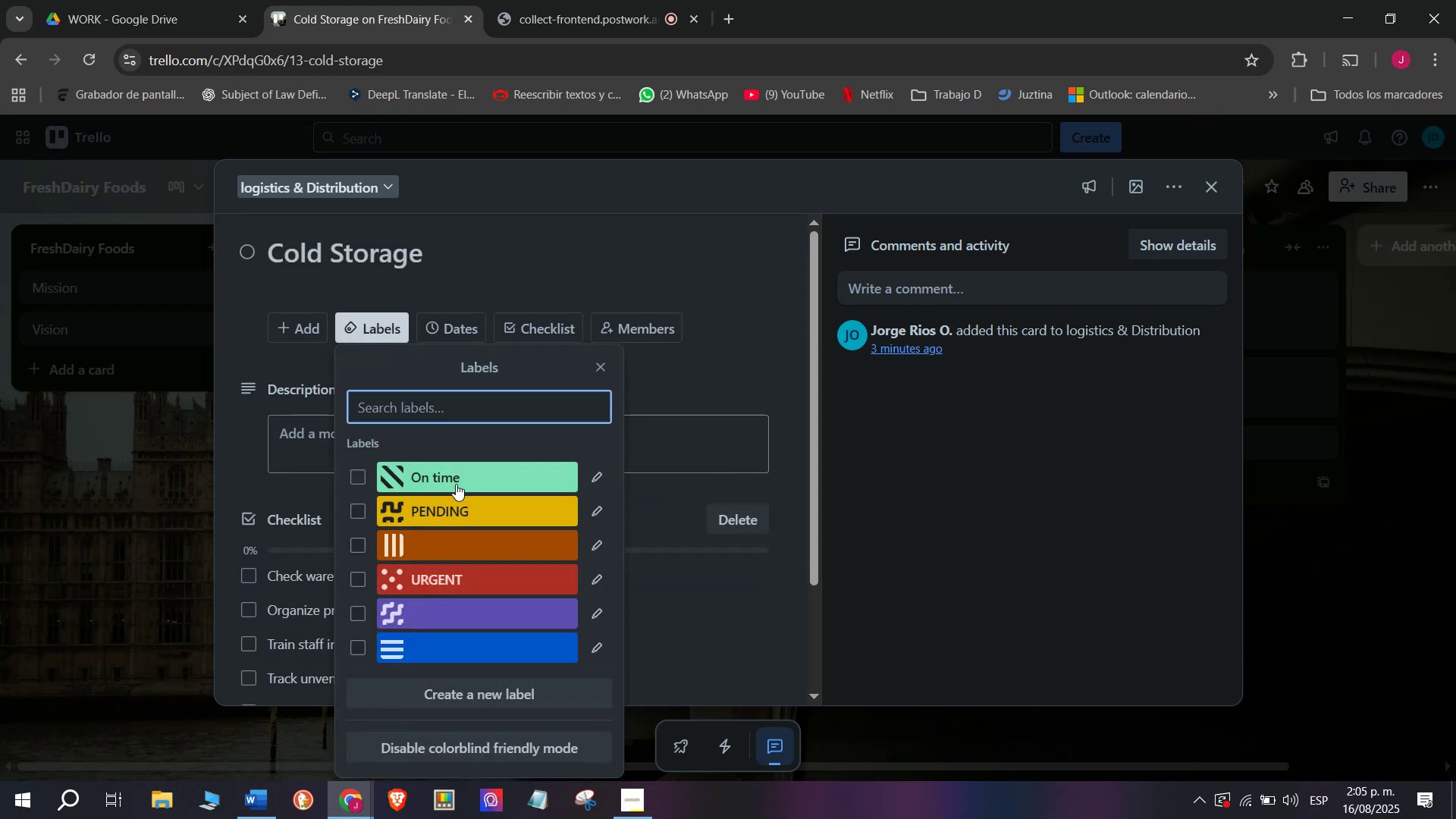 
left_click([475, 509])
 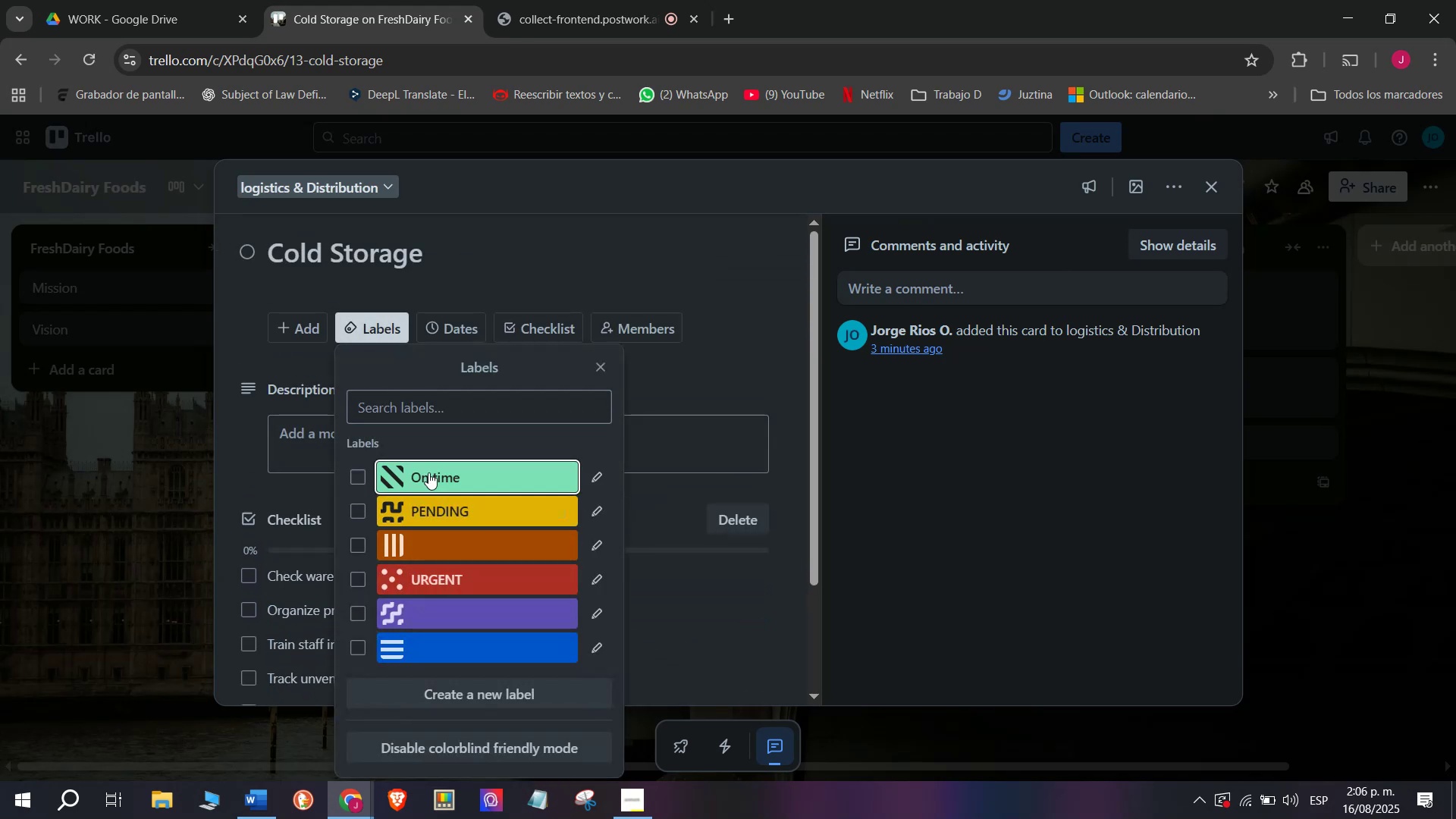 
double_click([297, 388])
 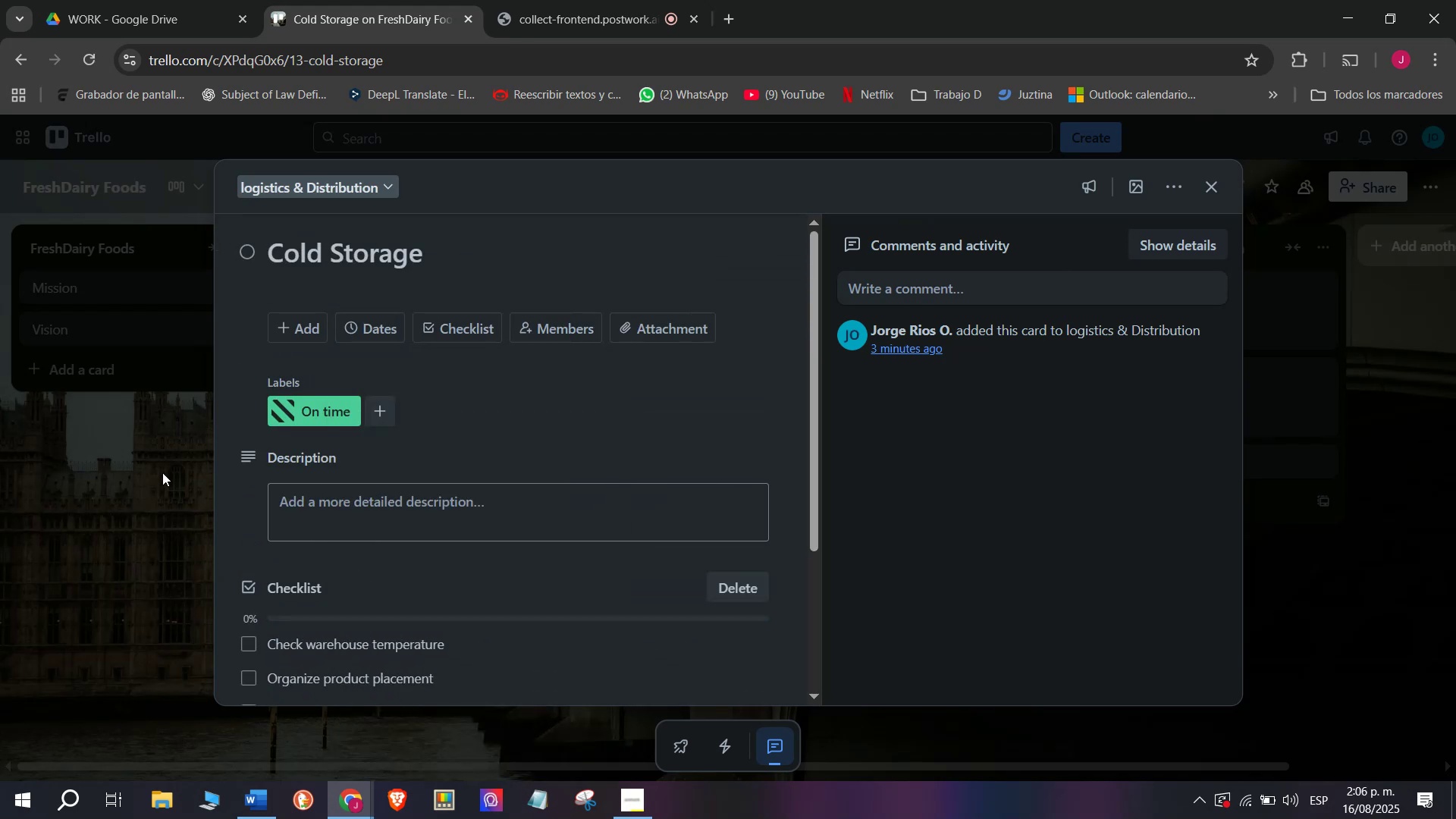 
triple_click([162, 472])
 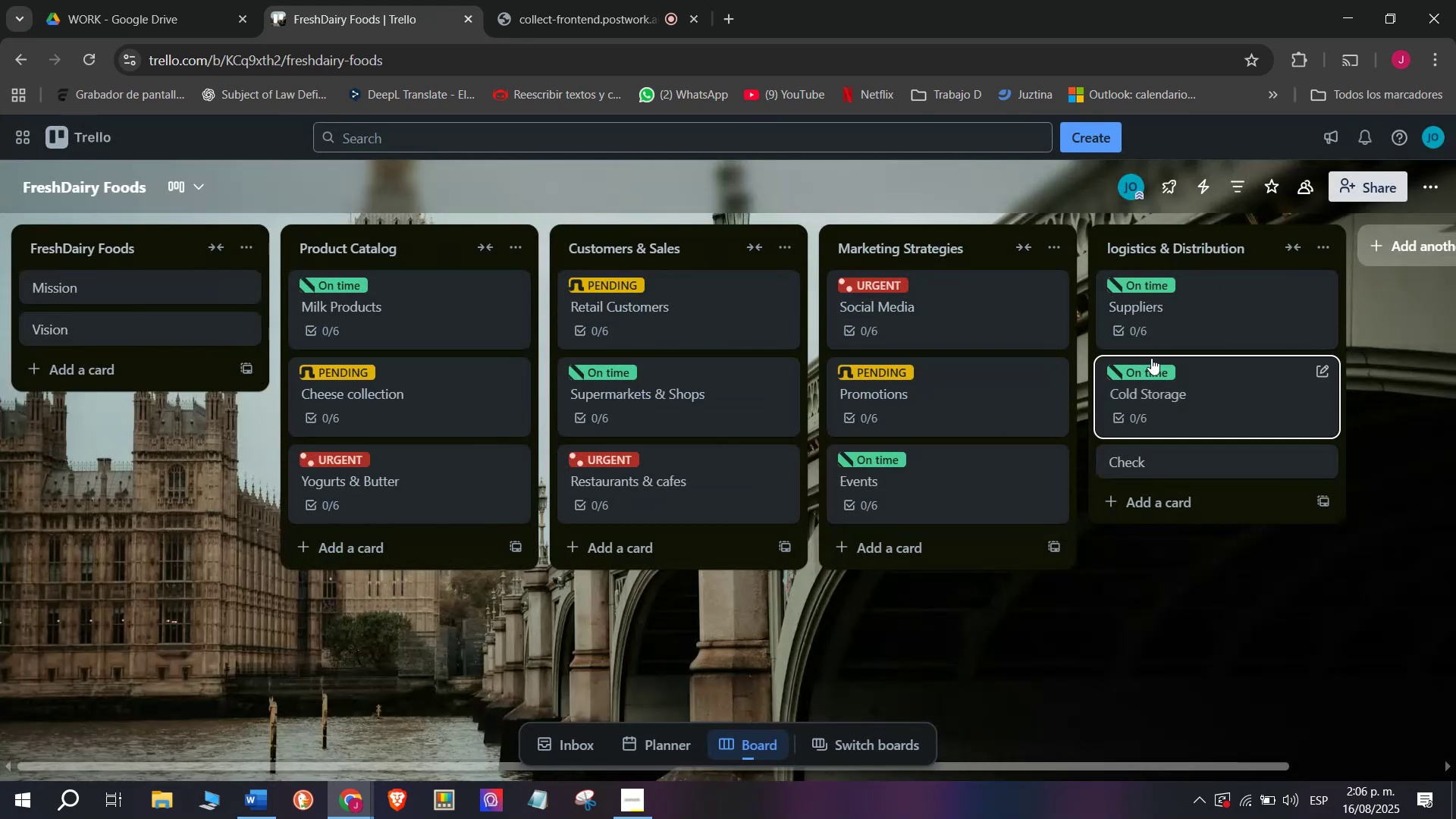 
left_click([1151, 358])
 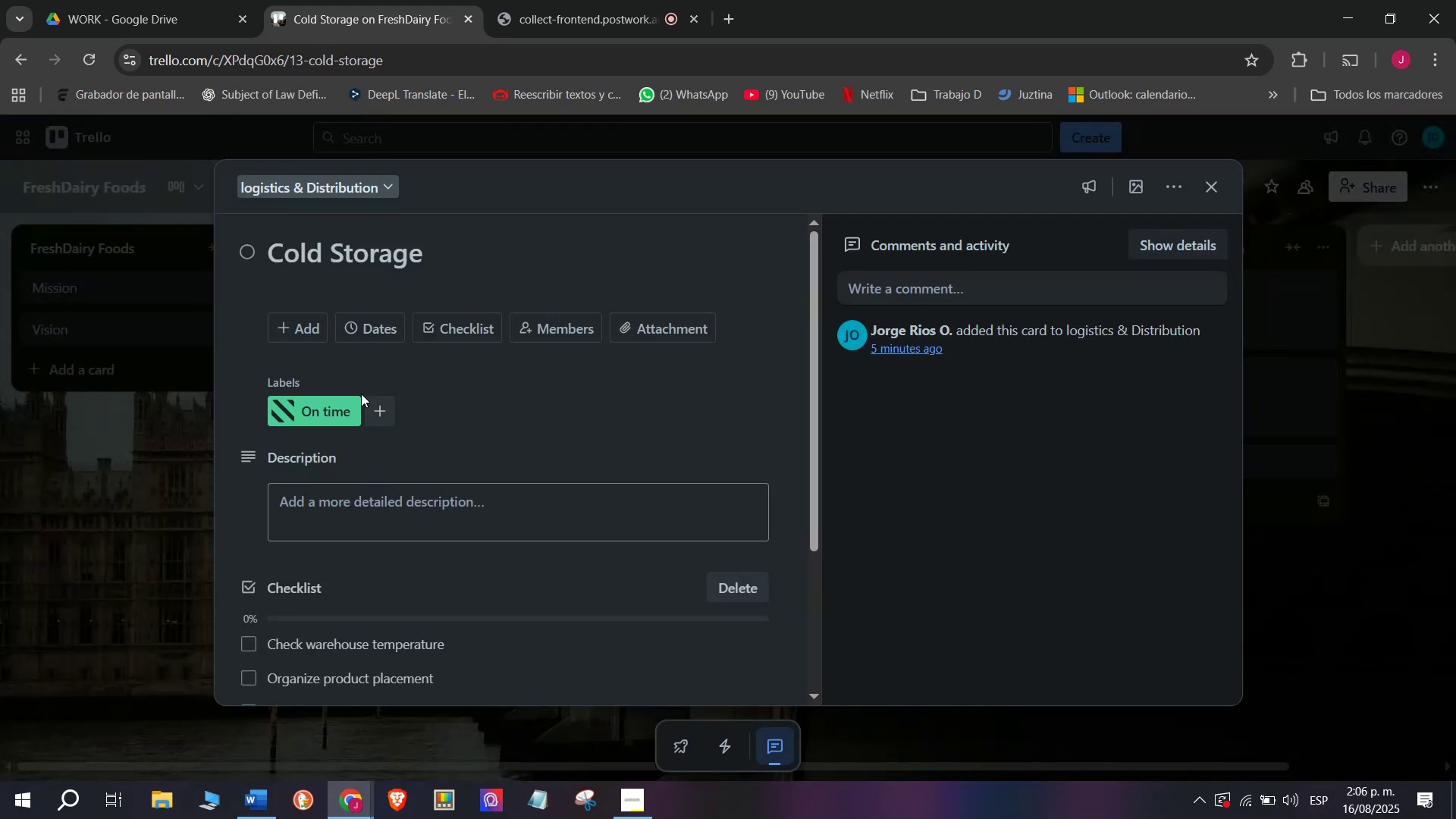 
left_click([354, 397])
 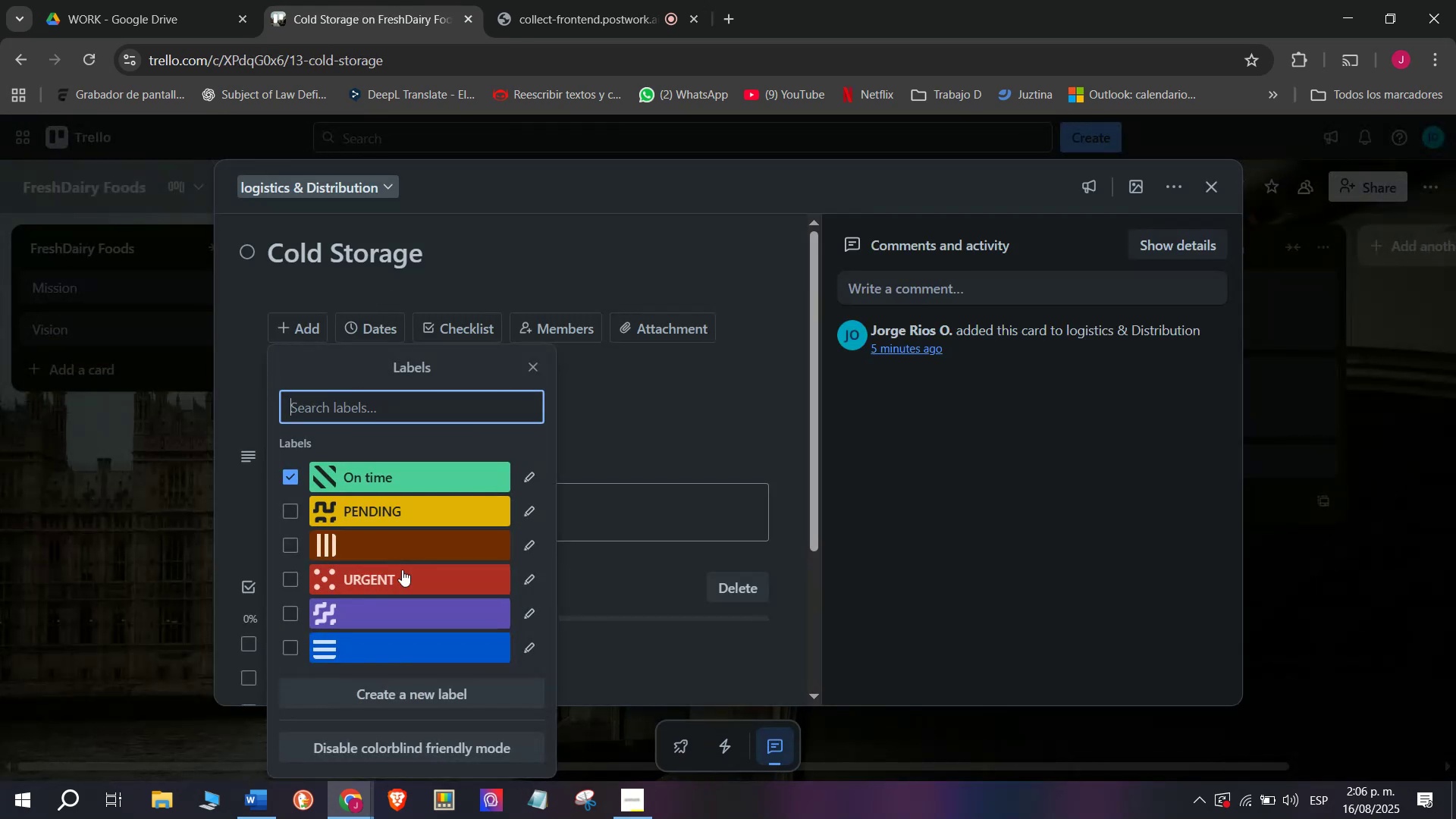 
left_click([406, 582])
 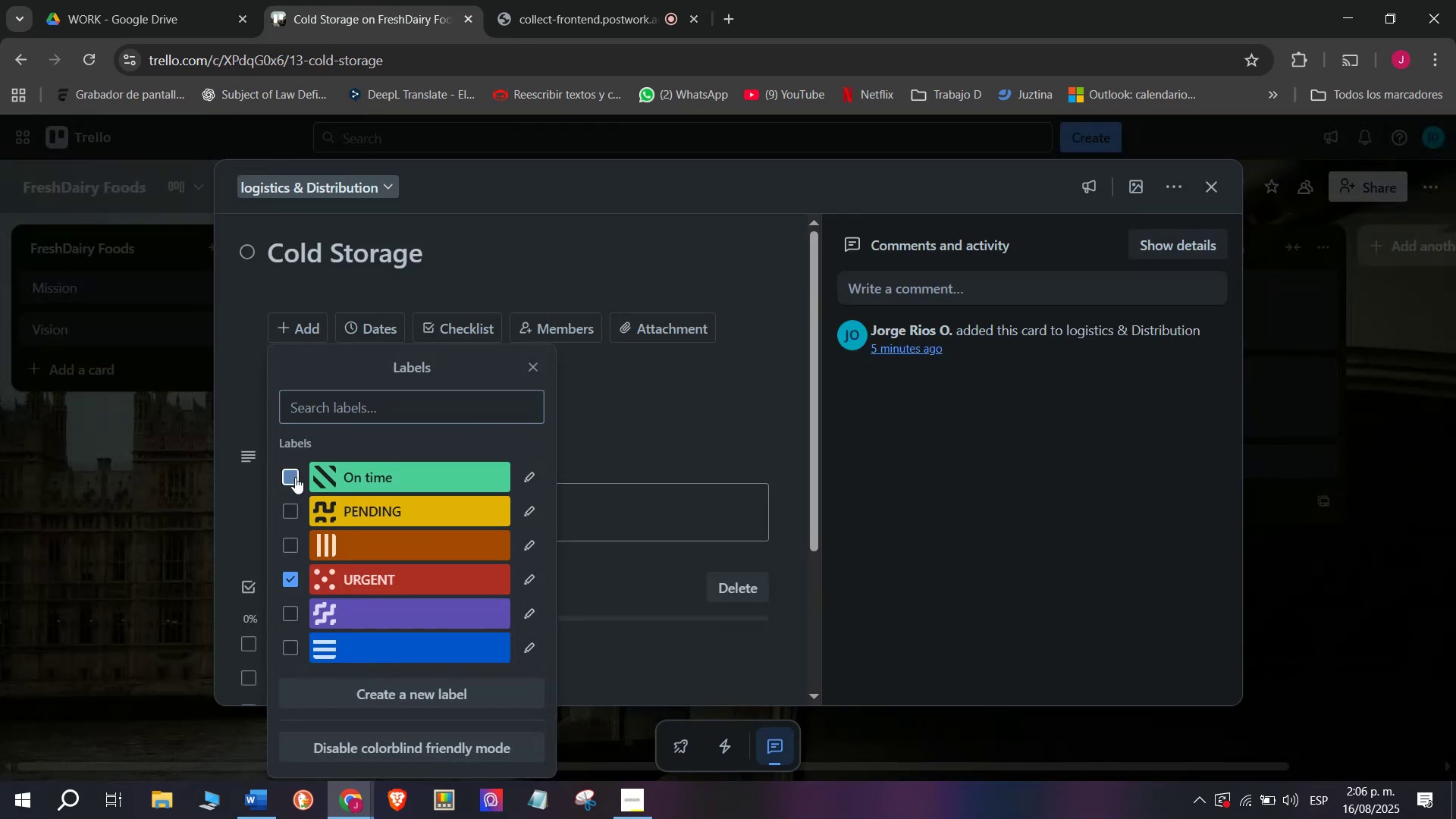 
double_click([74, 518])
 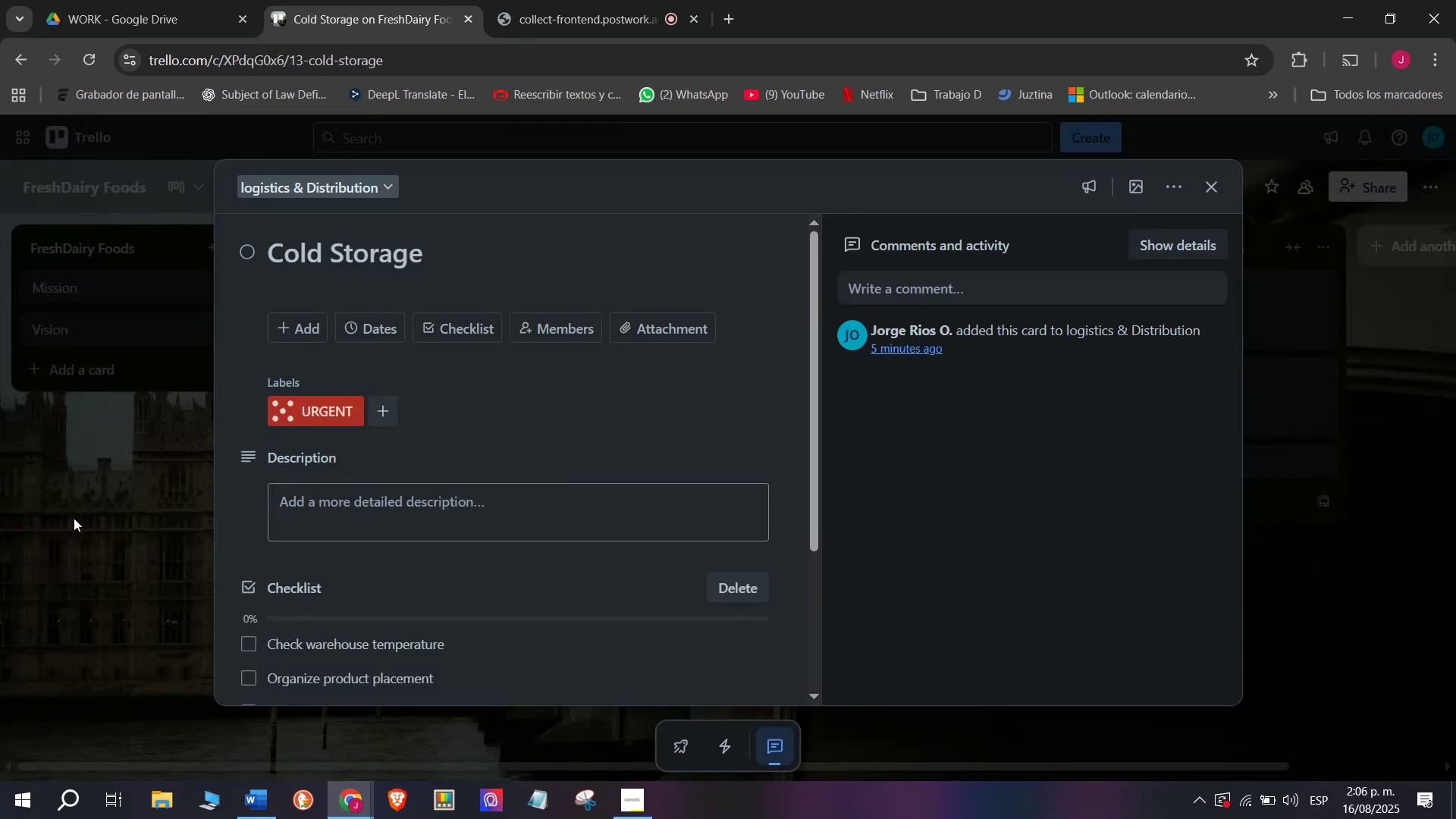 
triple_click([74, 518])
 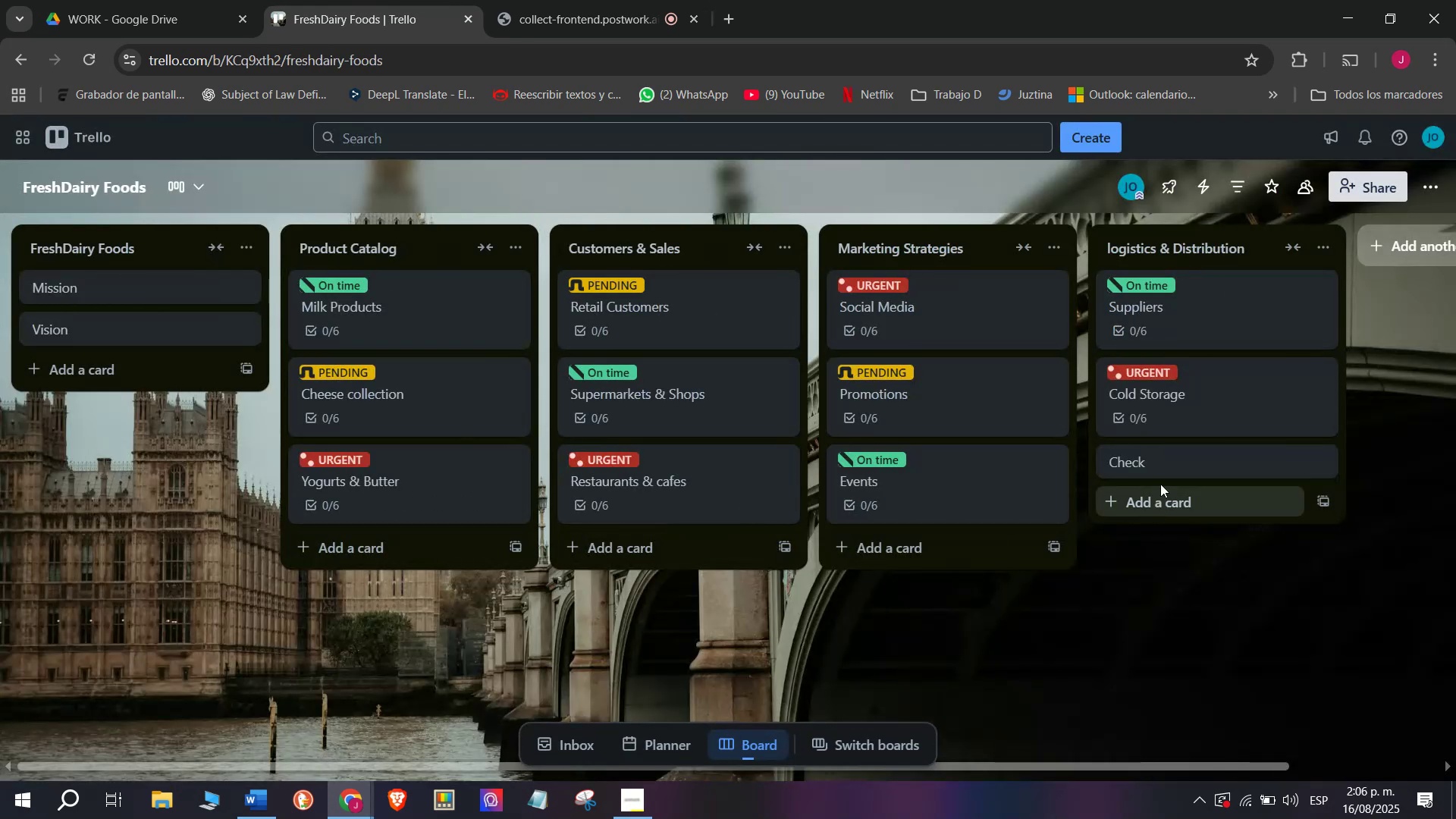 
left_click([1164, 474])
 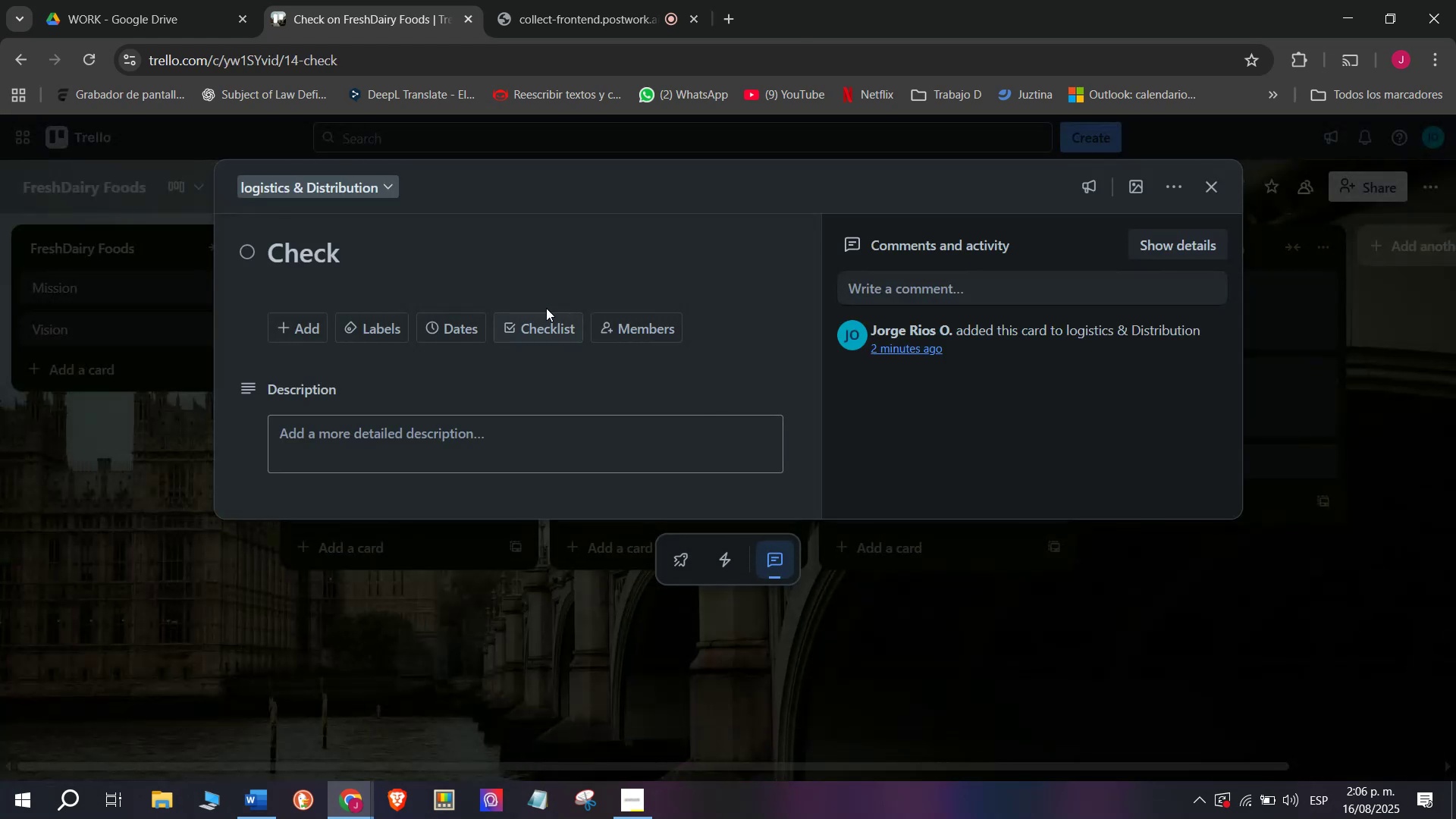 
left_click_drag(start_coordinate=[479, 248], to_coordinate=[13, 259])
 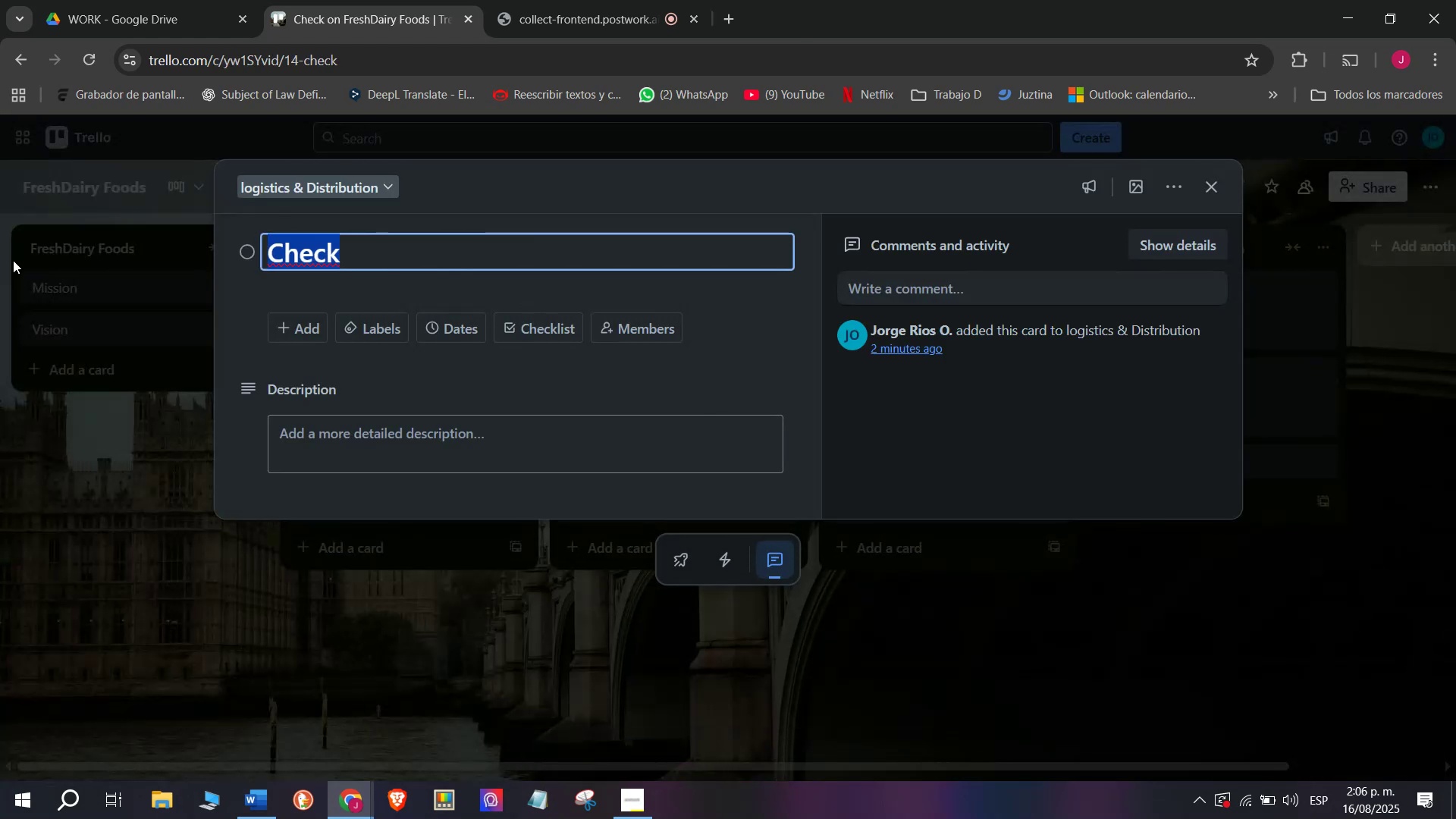 
type(Delivers)
 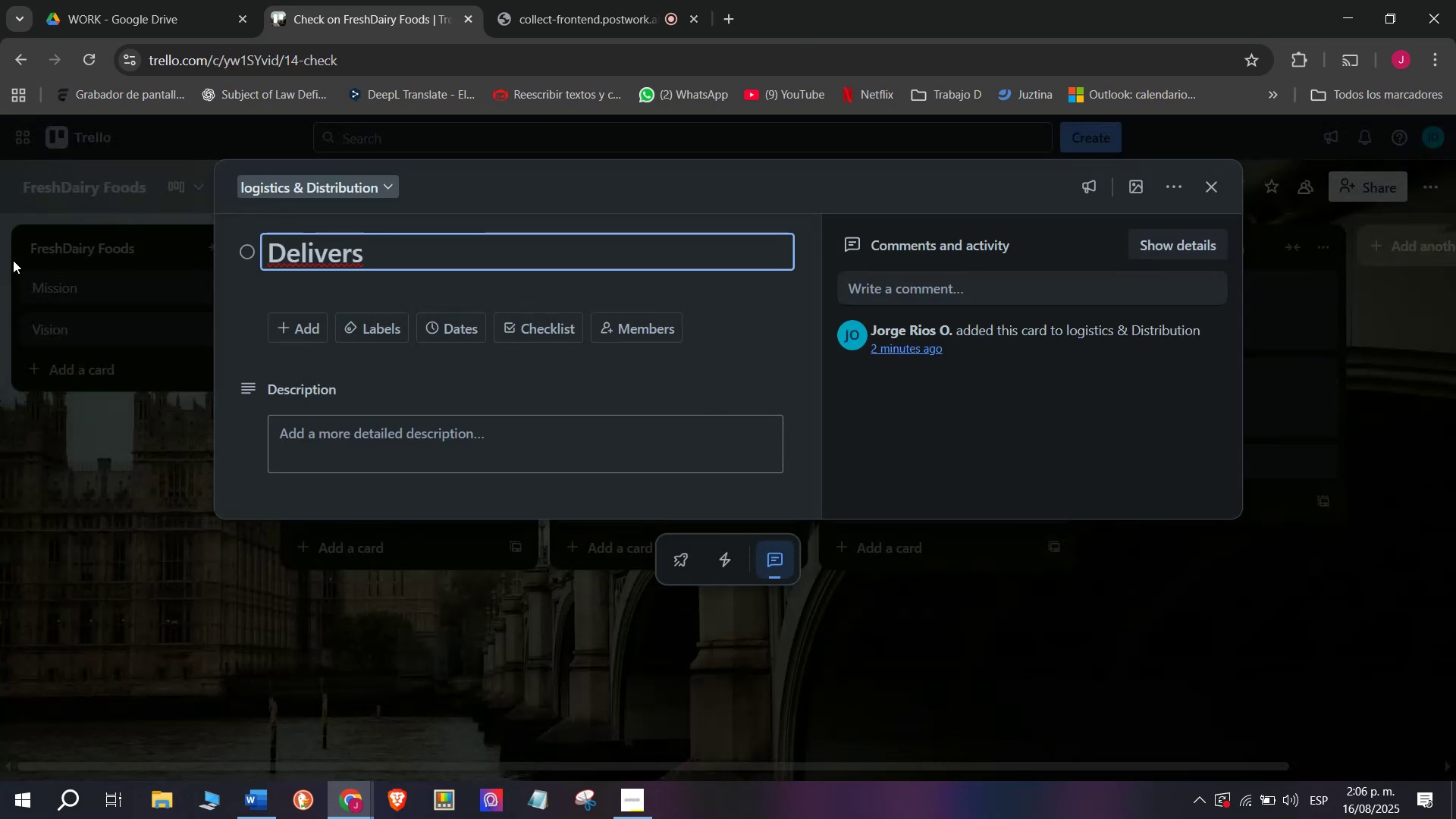 
key(Enter)
 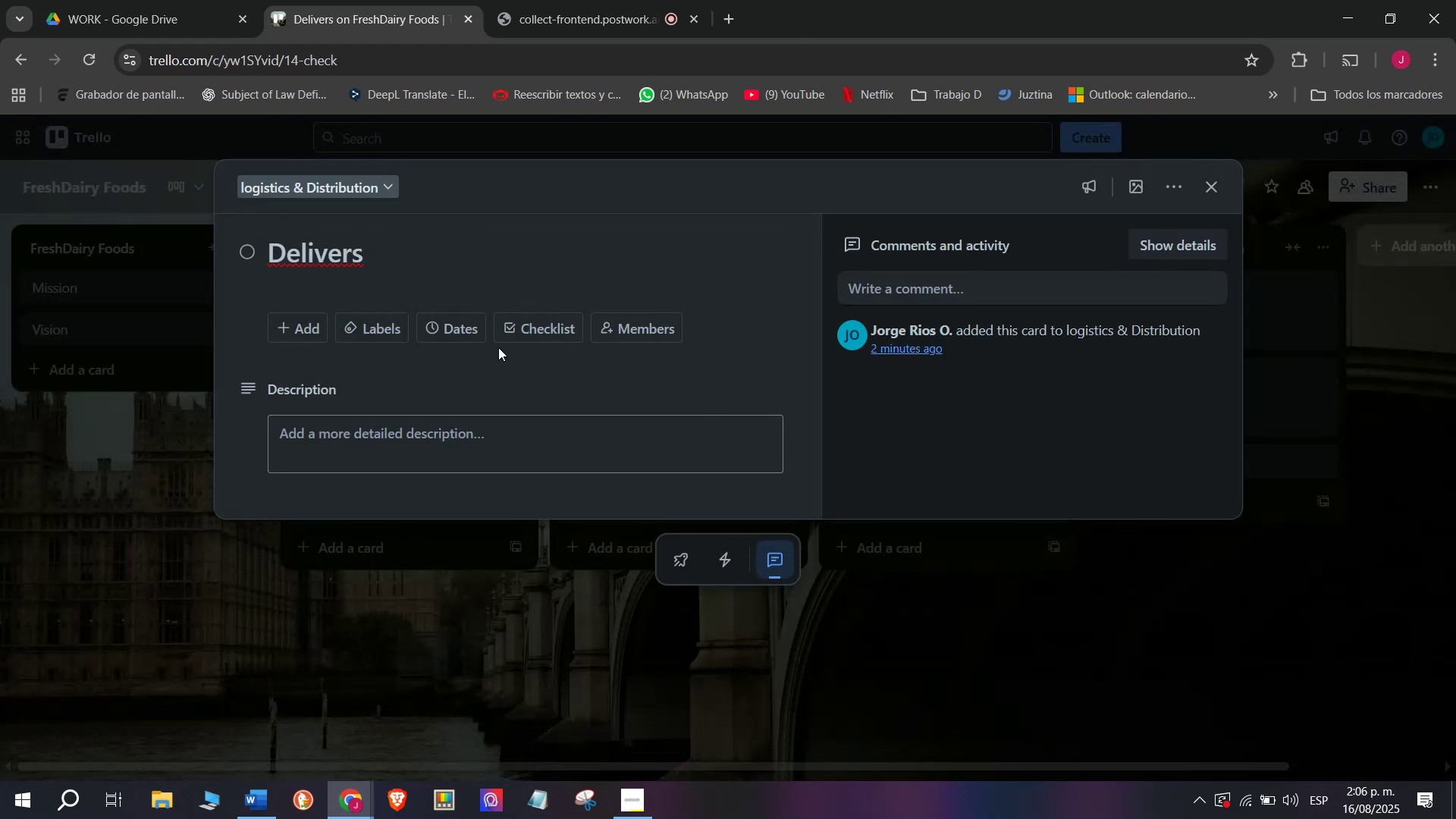 
left_click([455, 314])
 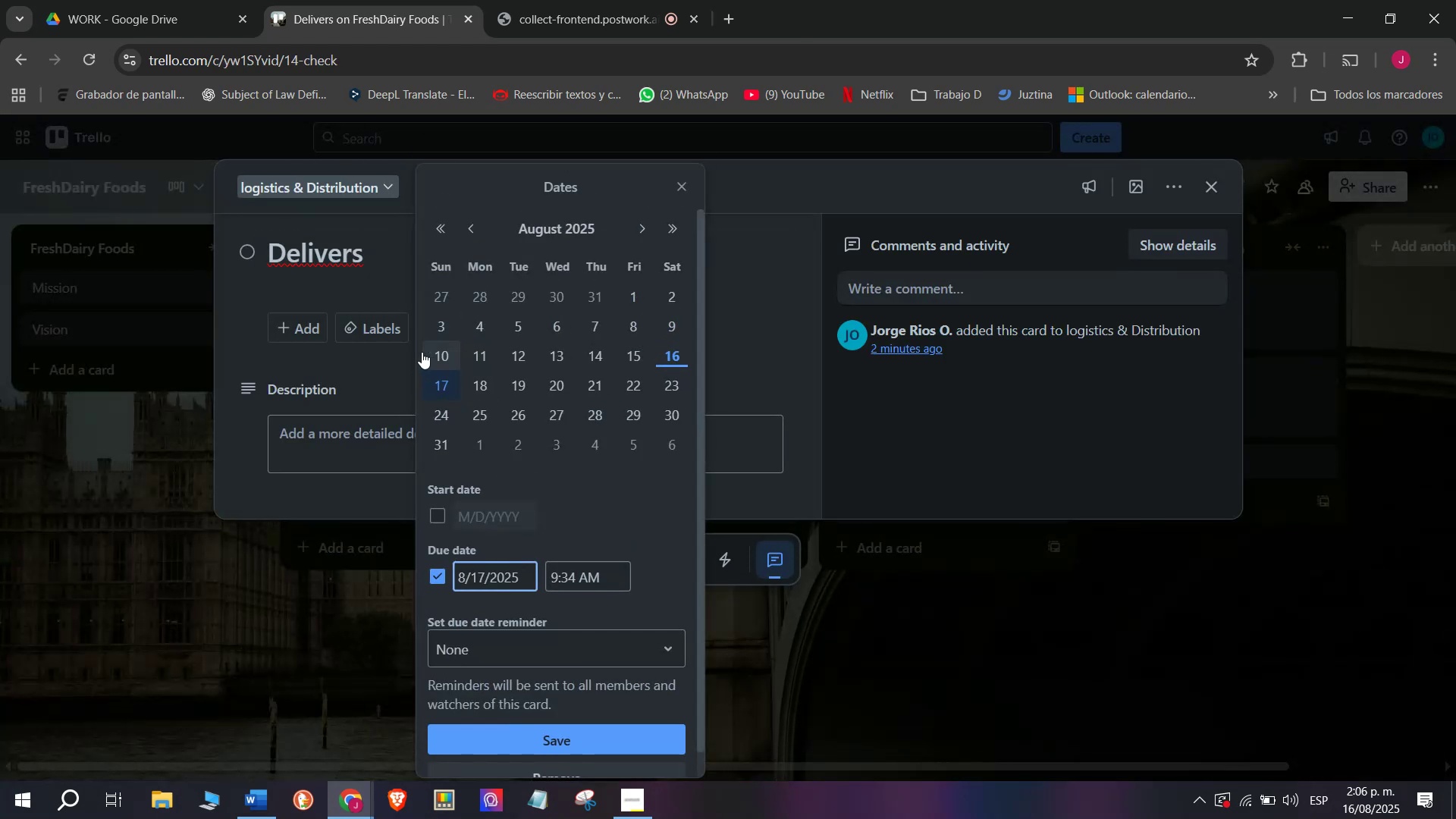 
left_click([390, 333])
 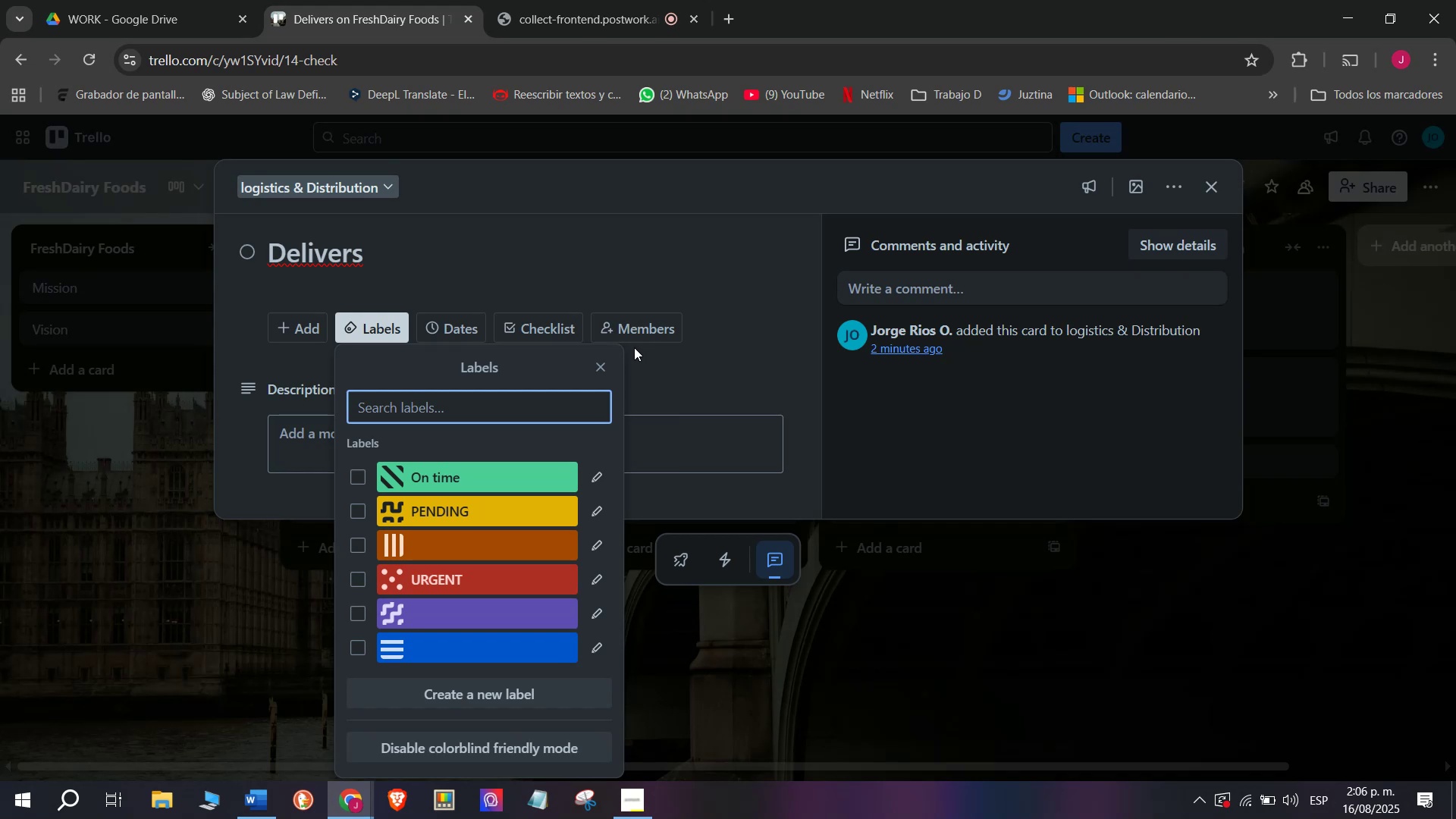 
left_click([540, 335])
 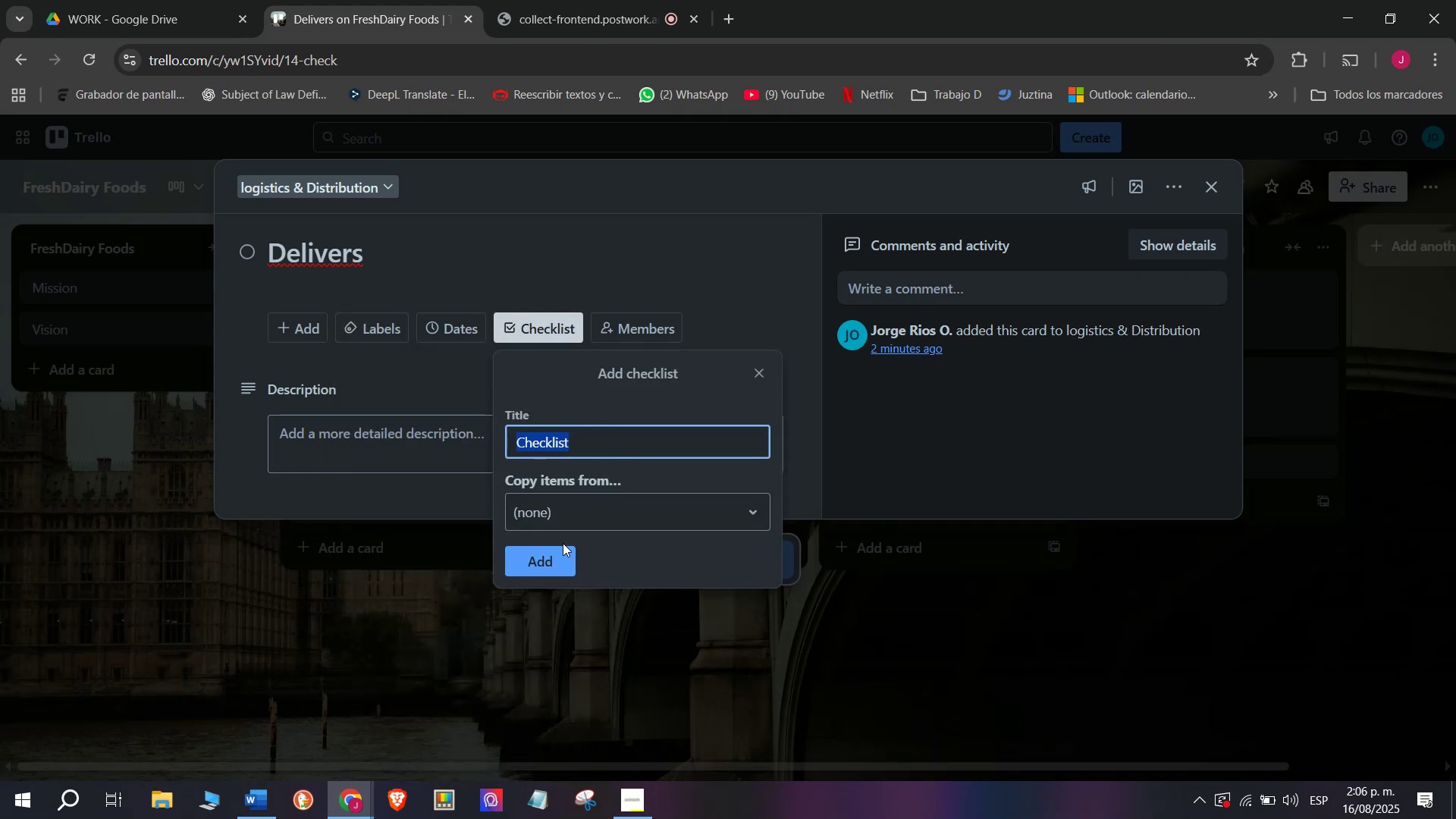 
left_click([544, 562])
 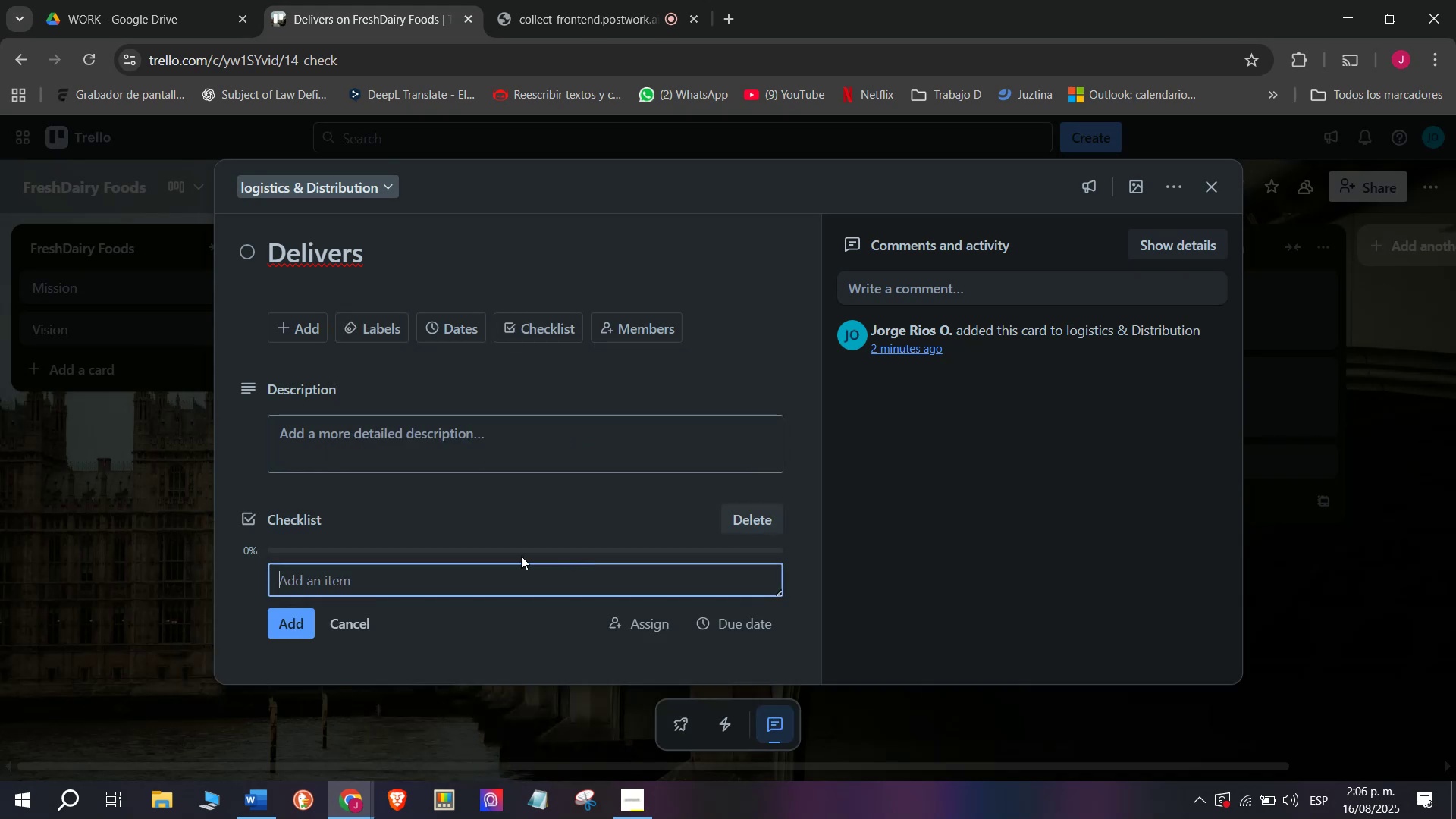 
scroll: coordinate [451, 552], scroll_direction: down, amount: 3.0
 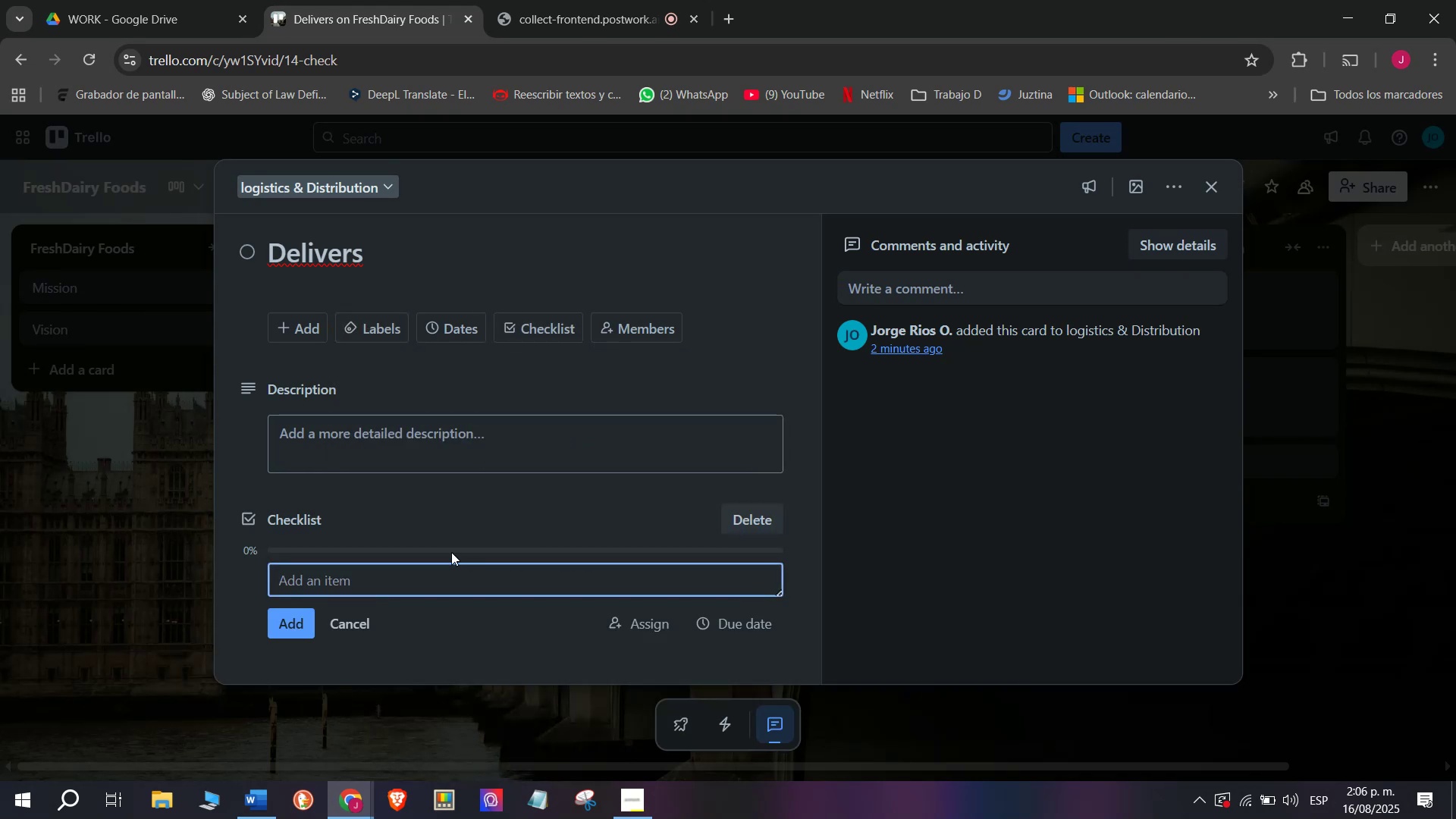 
double_click([353, 254])
 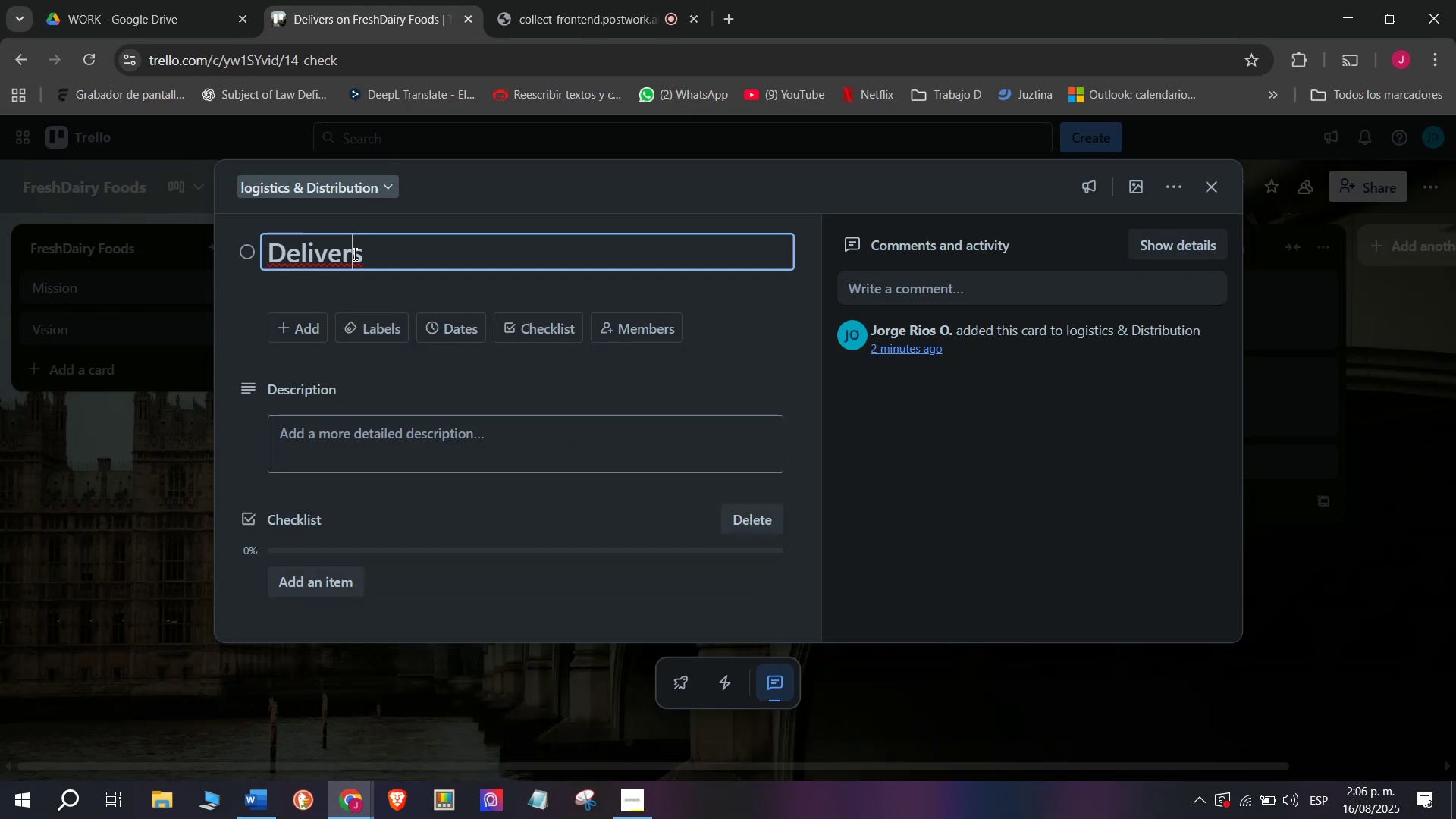 
type(ie)
 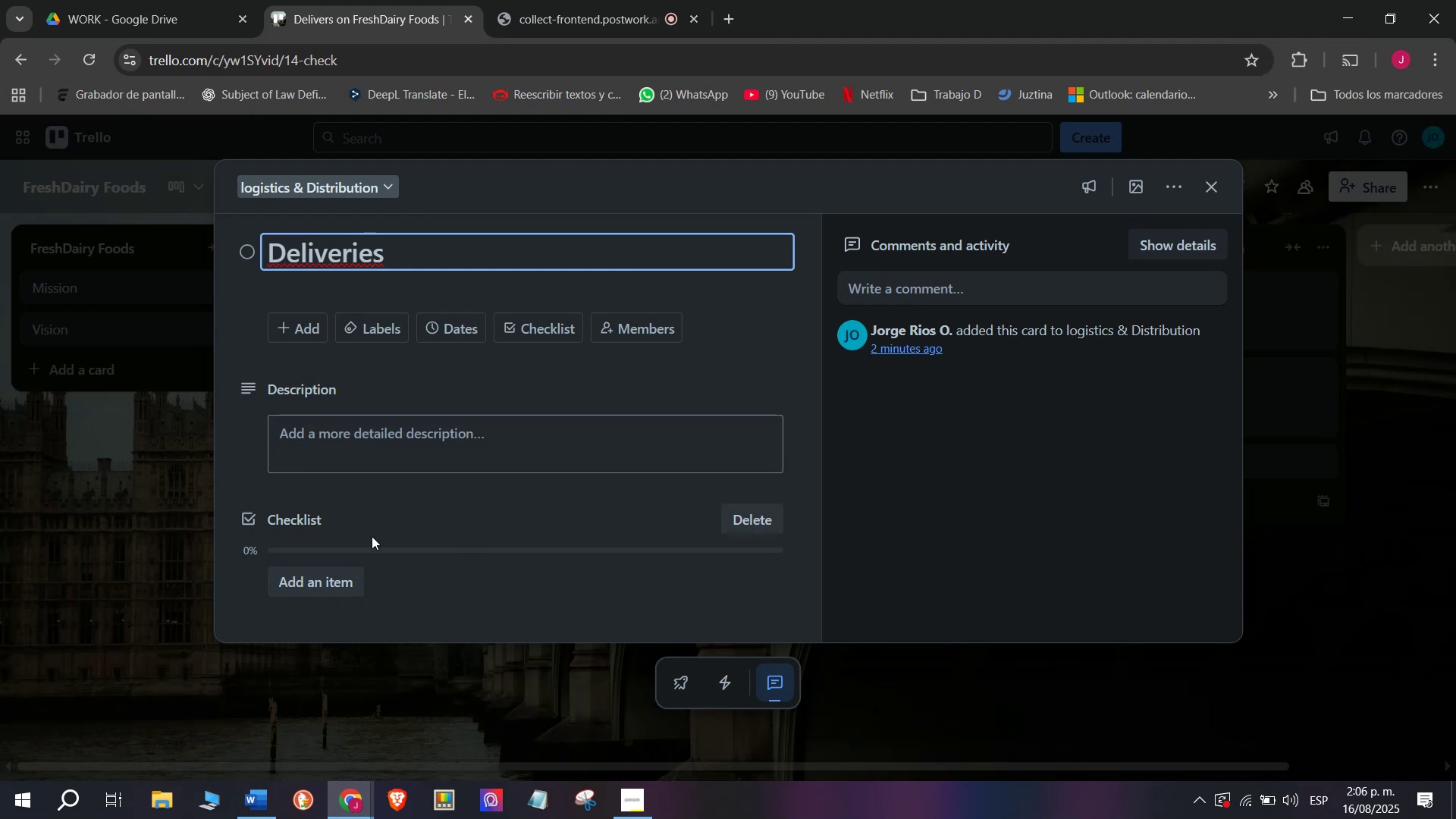 
left_click([344, 573])
 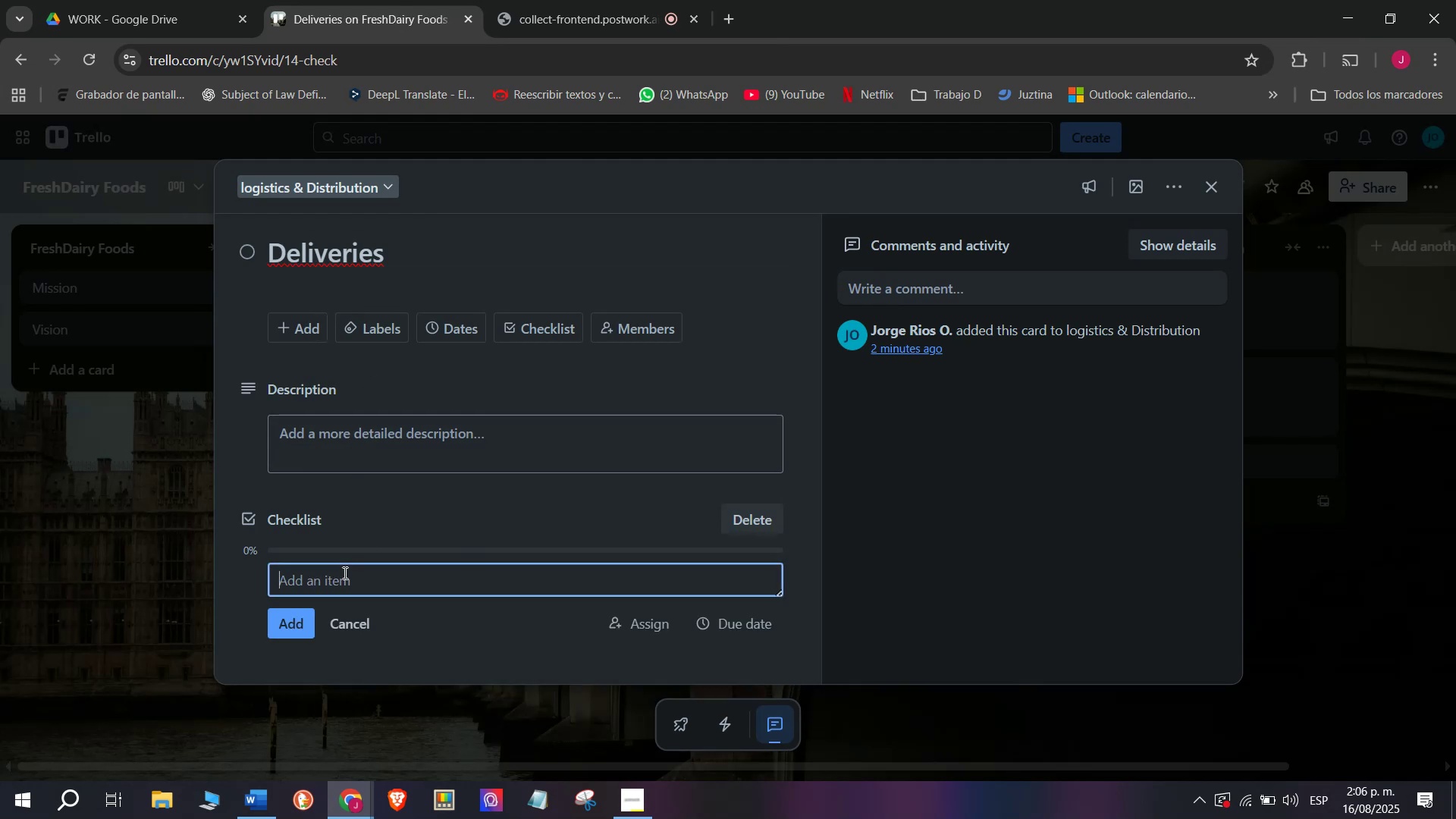 
type(Assign)
 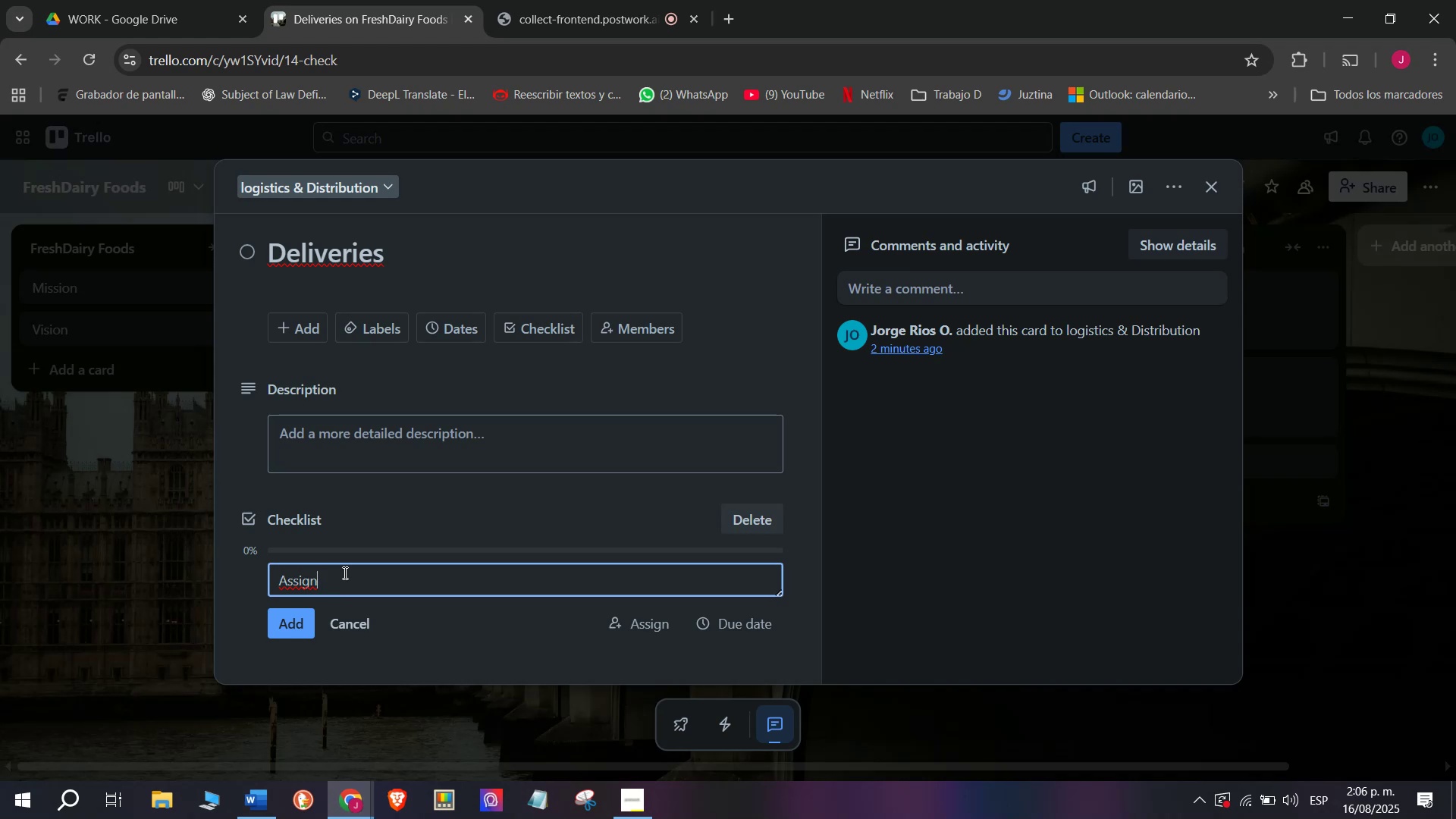 
type( delivery truck)
 